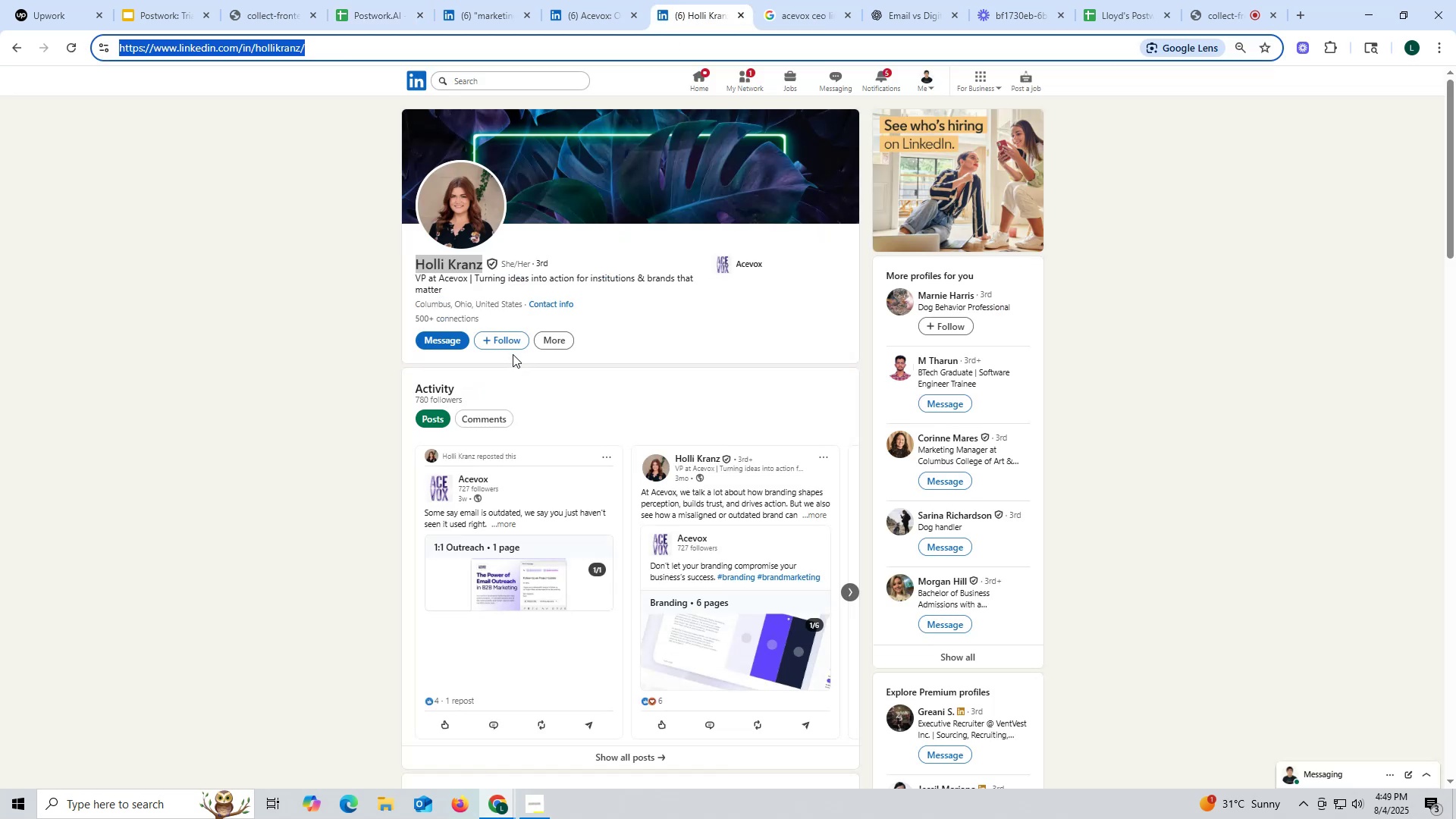 
scroll: coordinate [584, 410], scroll_direction: down, amount: 4.0
 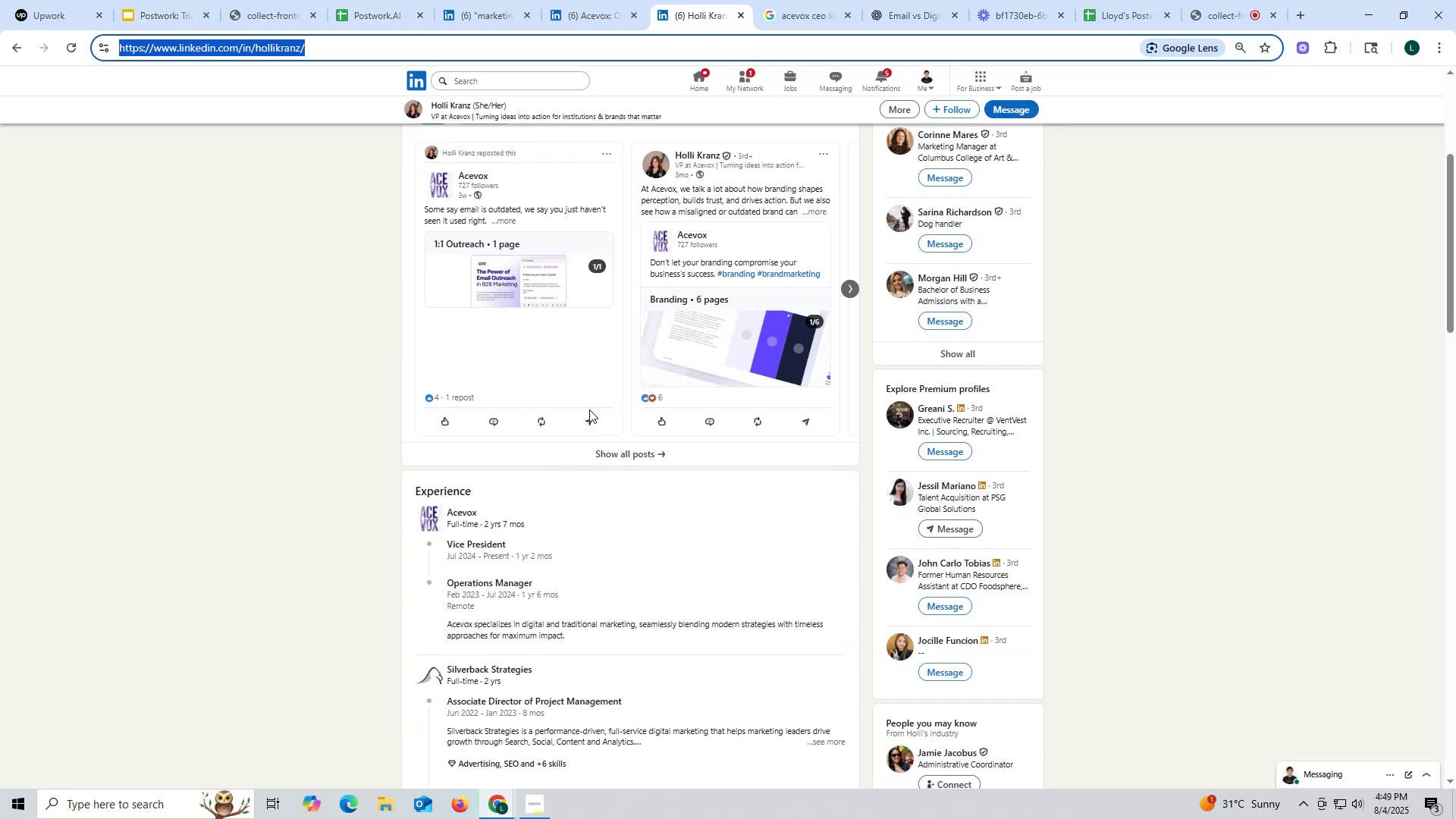 
scroll: coordinate [590, 408], scroll_direction: up, amount: 6.0
 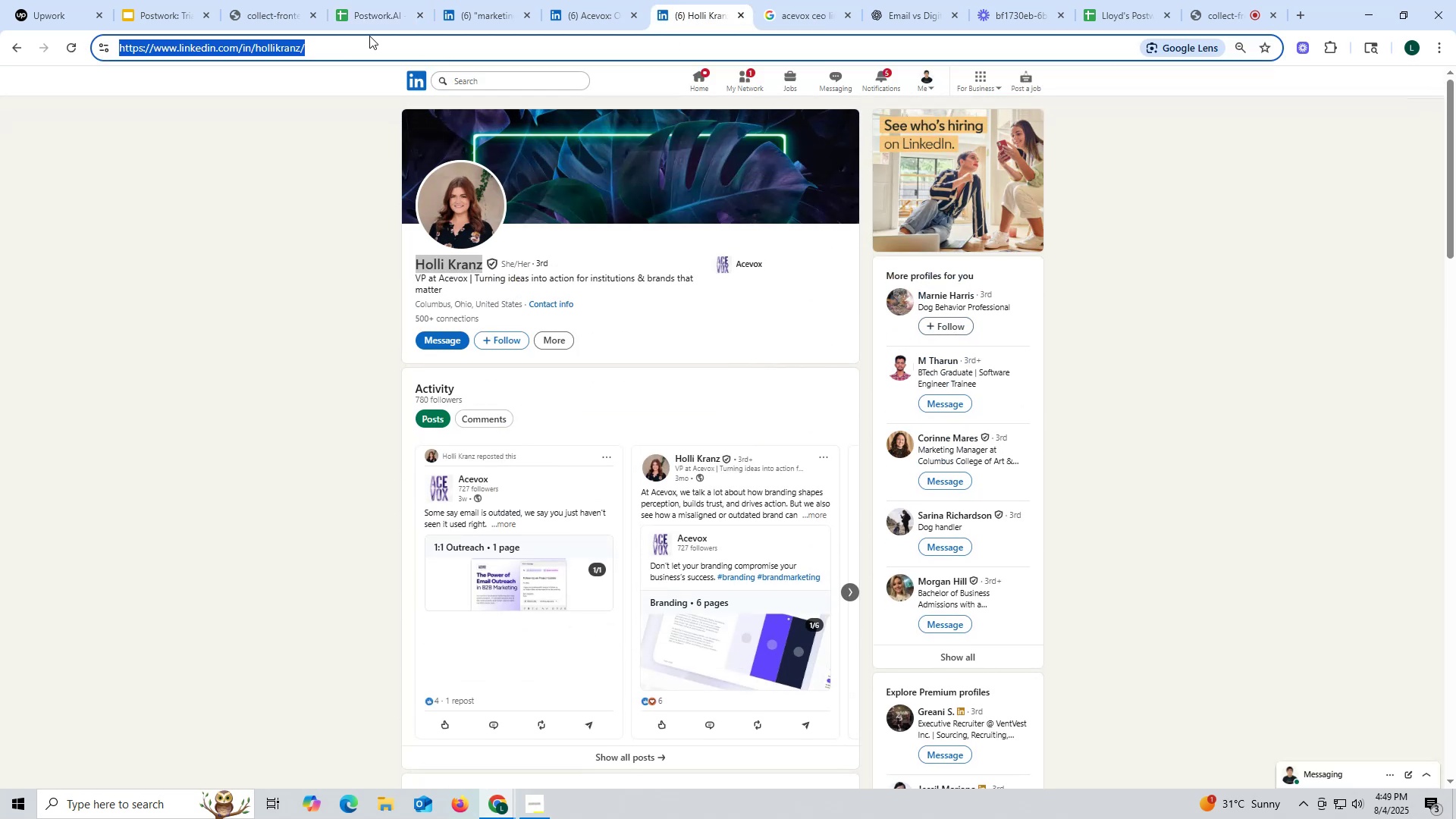 
left_click([364, 19])
 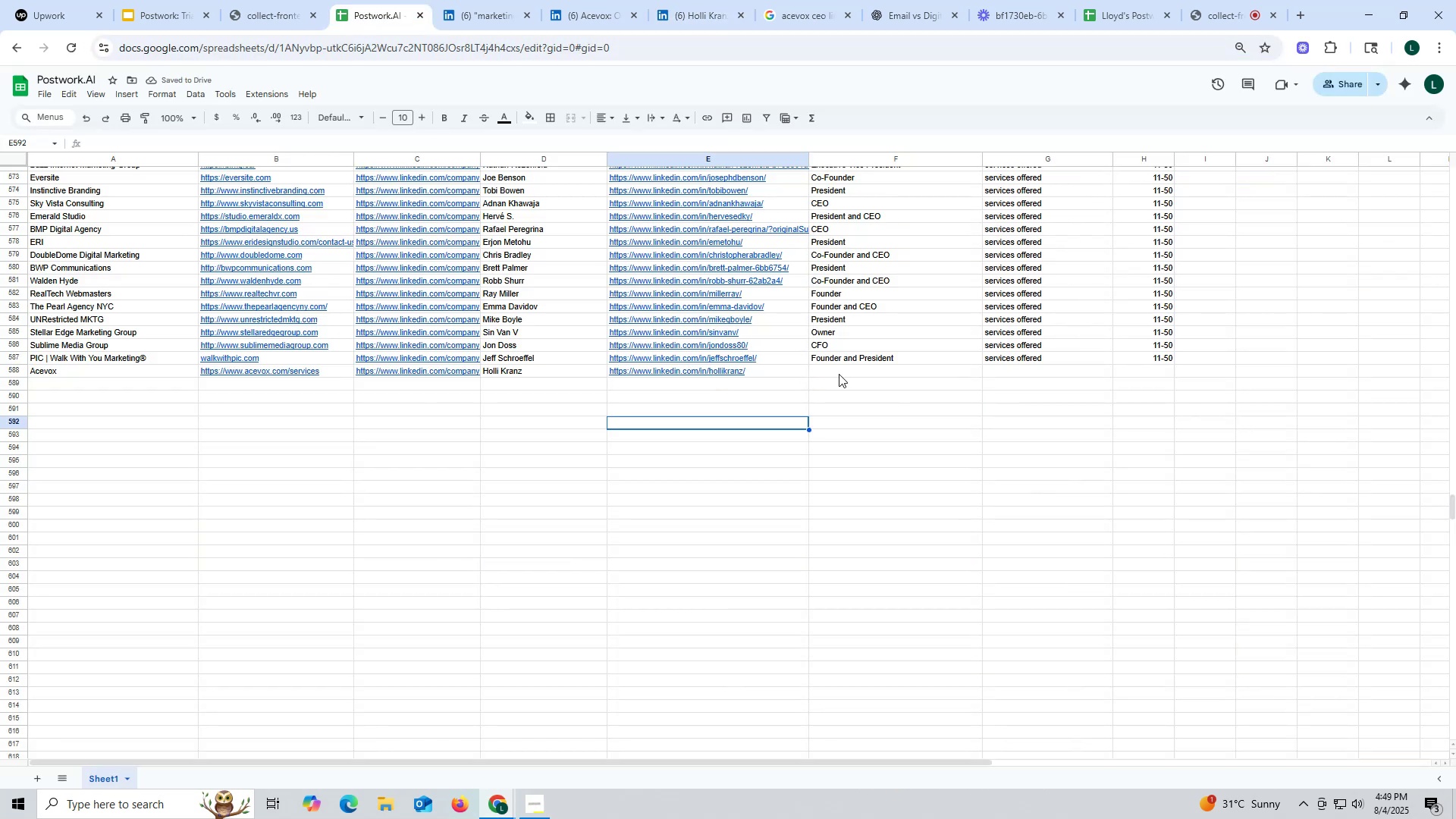 
left_click([843, 375])
 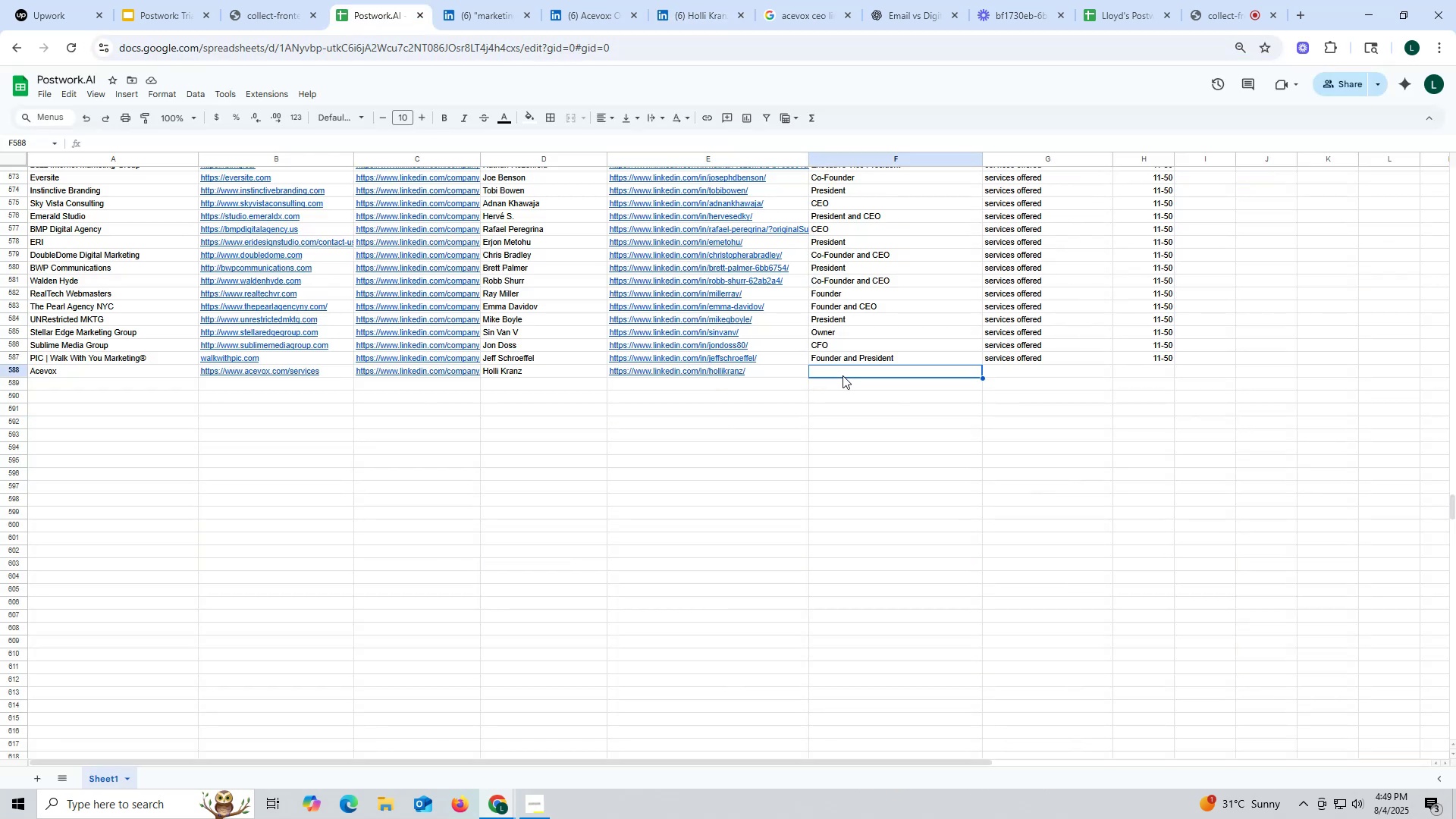 
type(Vice-President)
 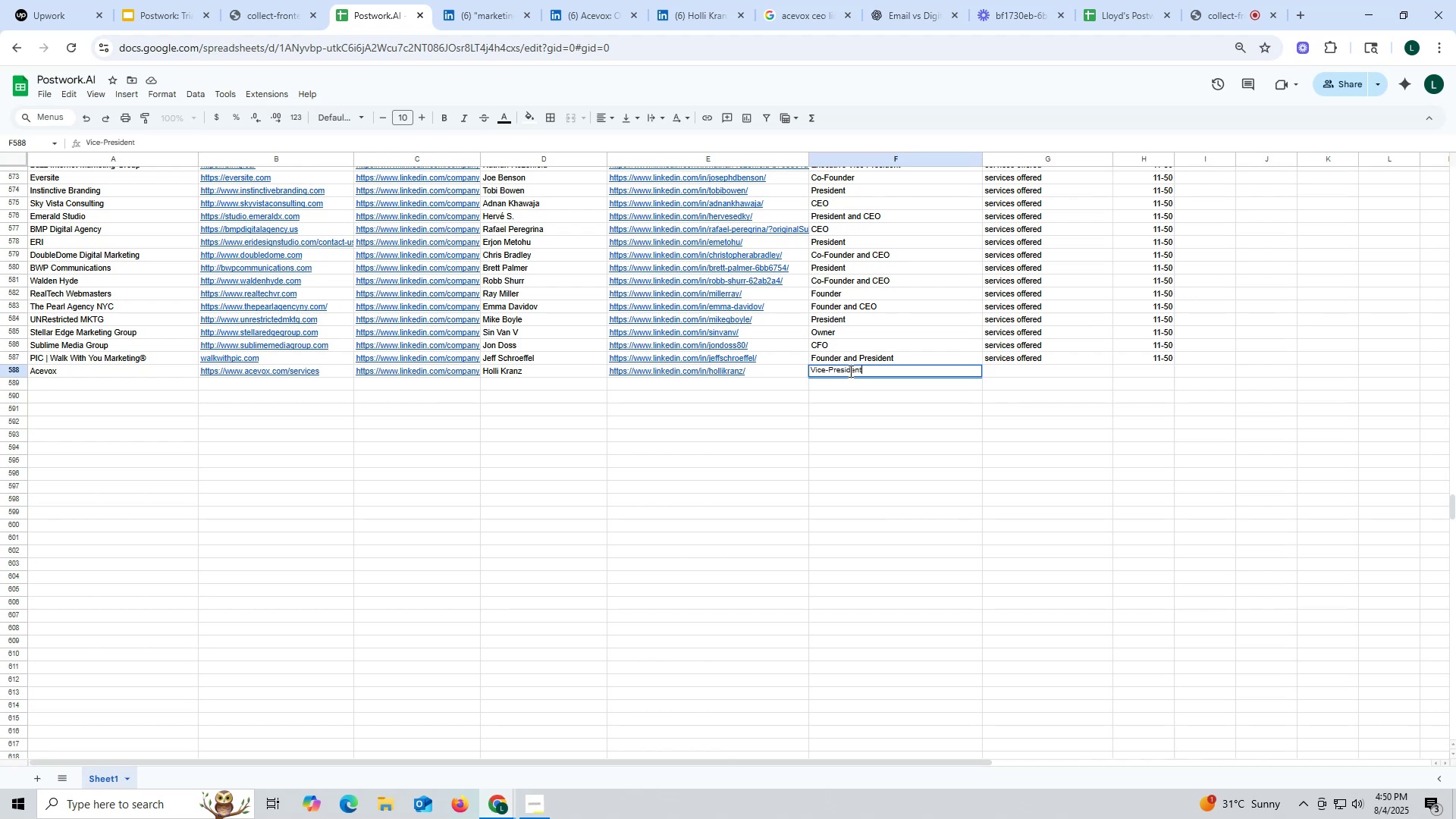 
left_click([876, 494])
 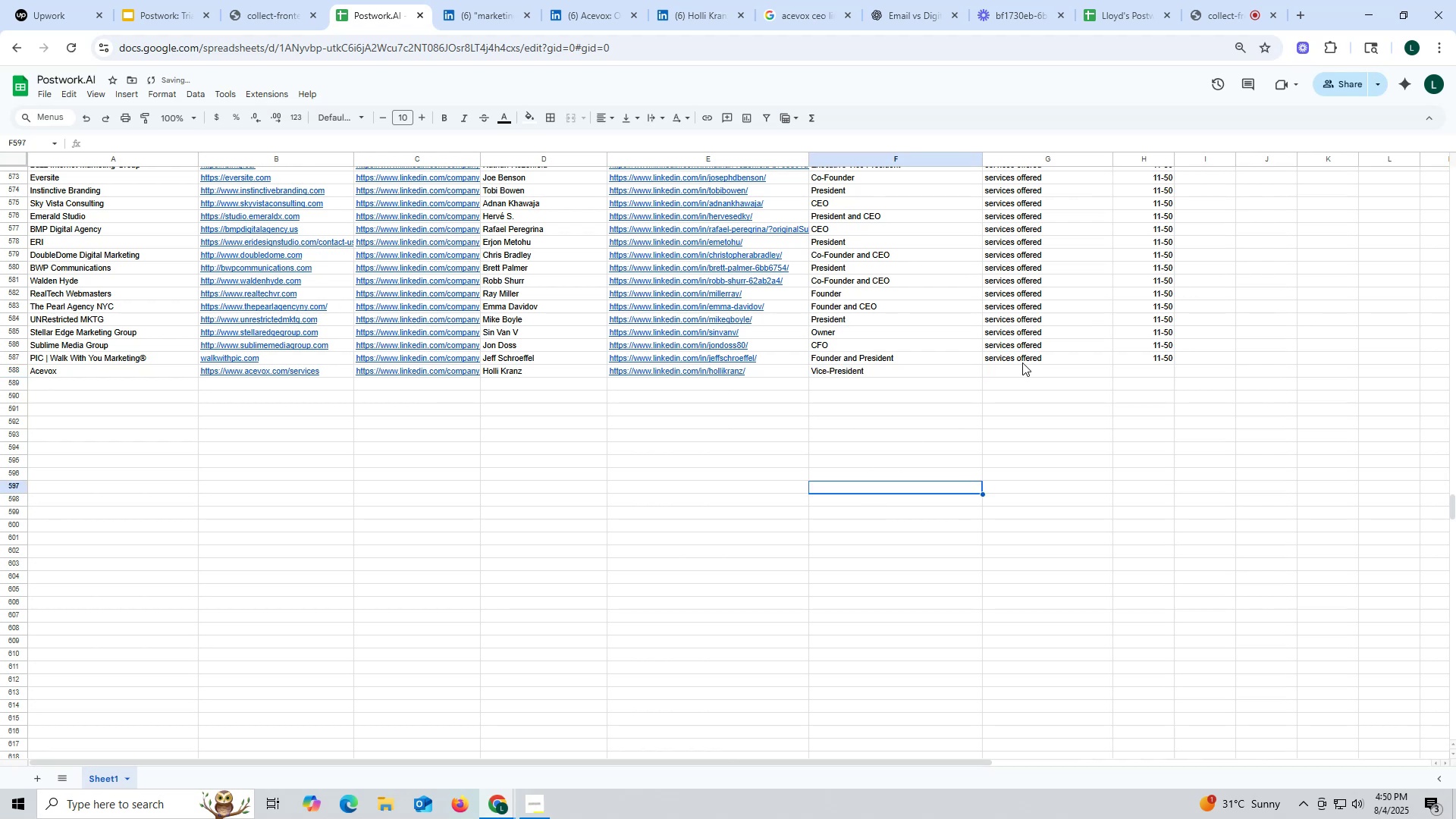 
left_click([1021, 361])
 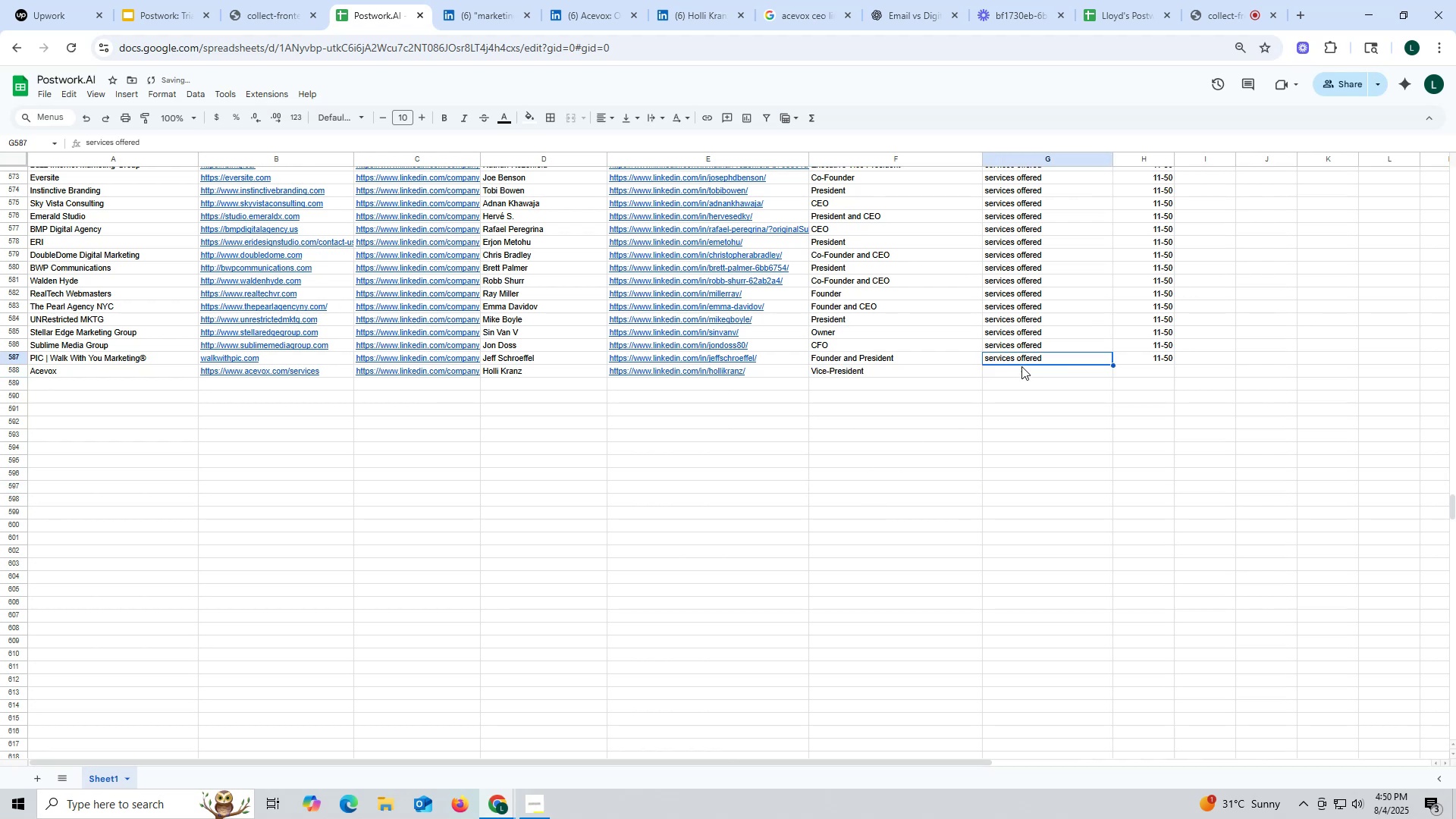 
key(Control+ControlLeft)
 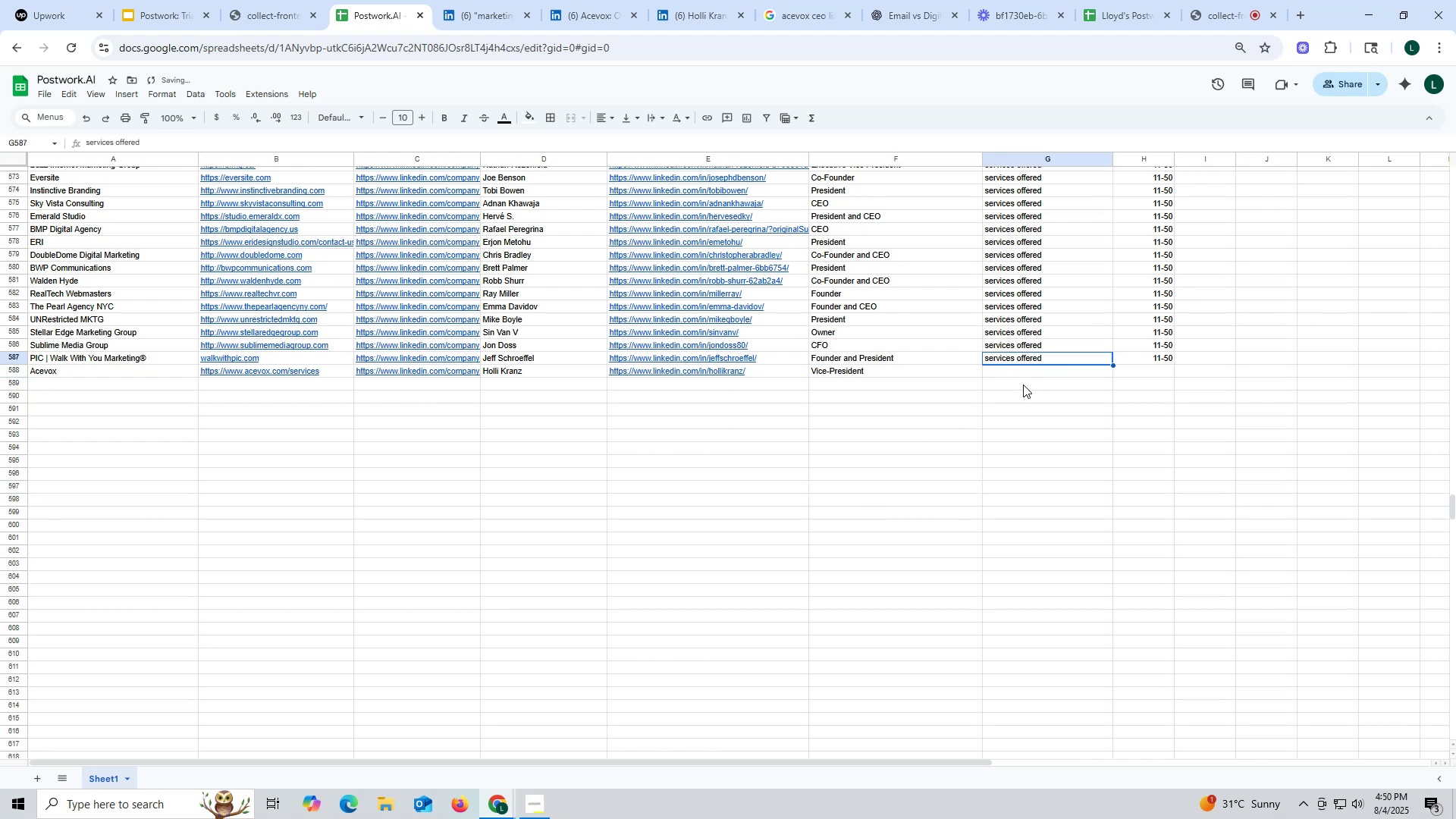 
key(Control+C)
 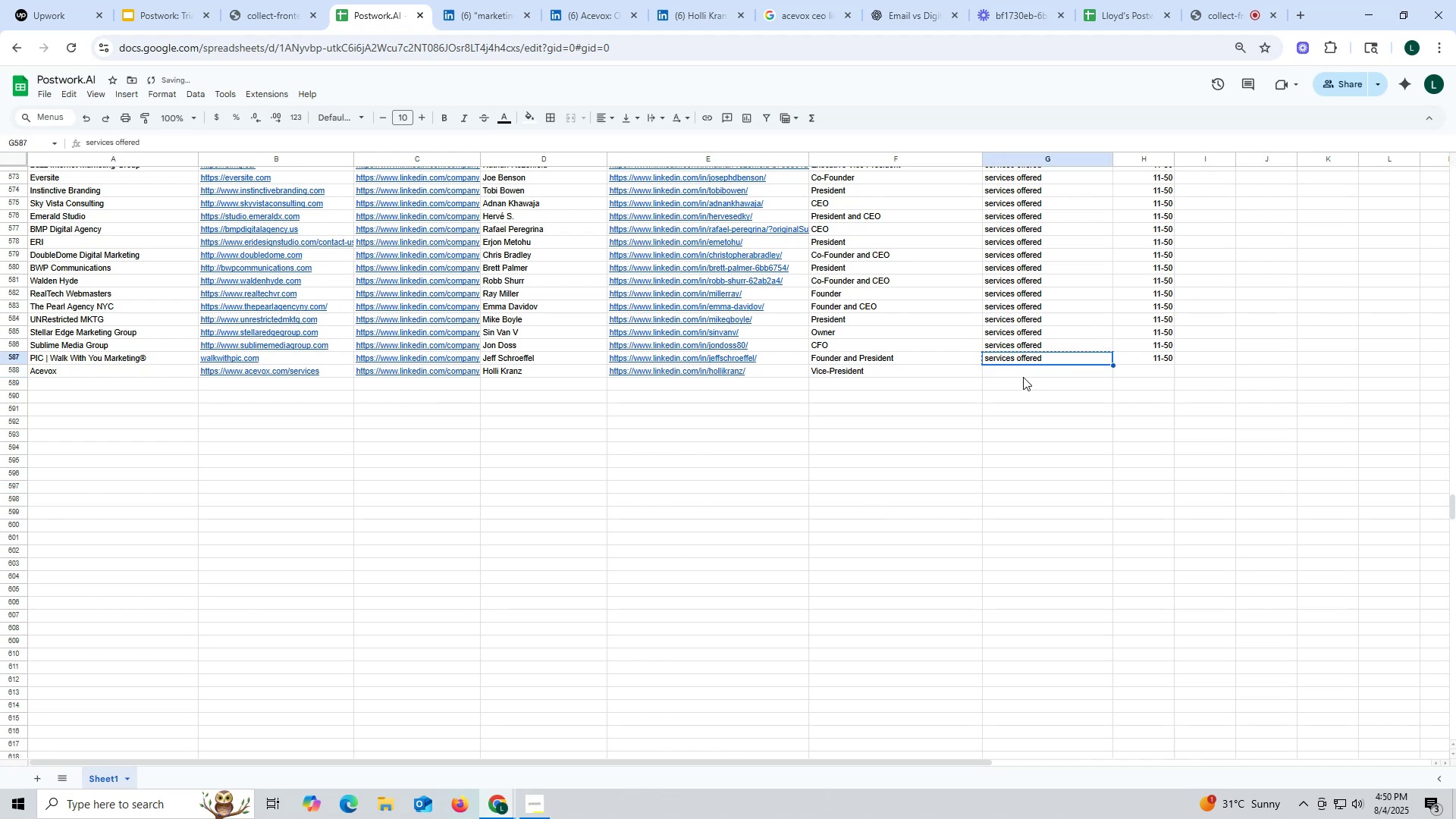 
double_click([1023, 377])
 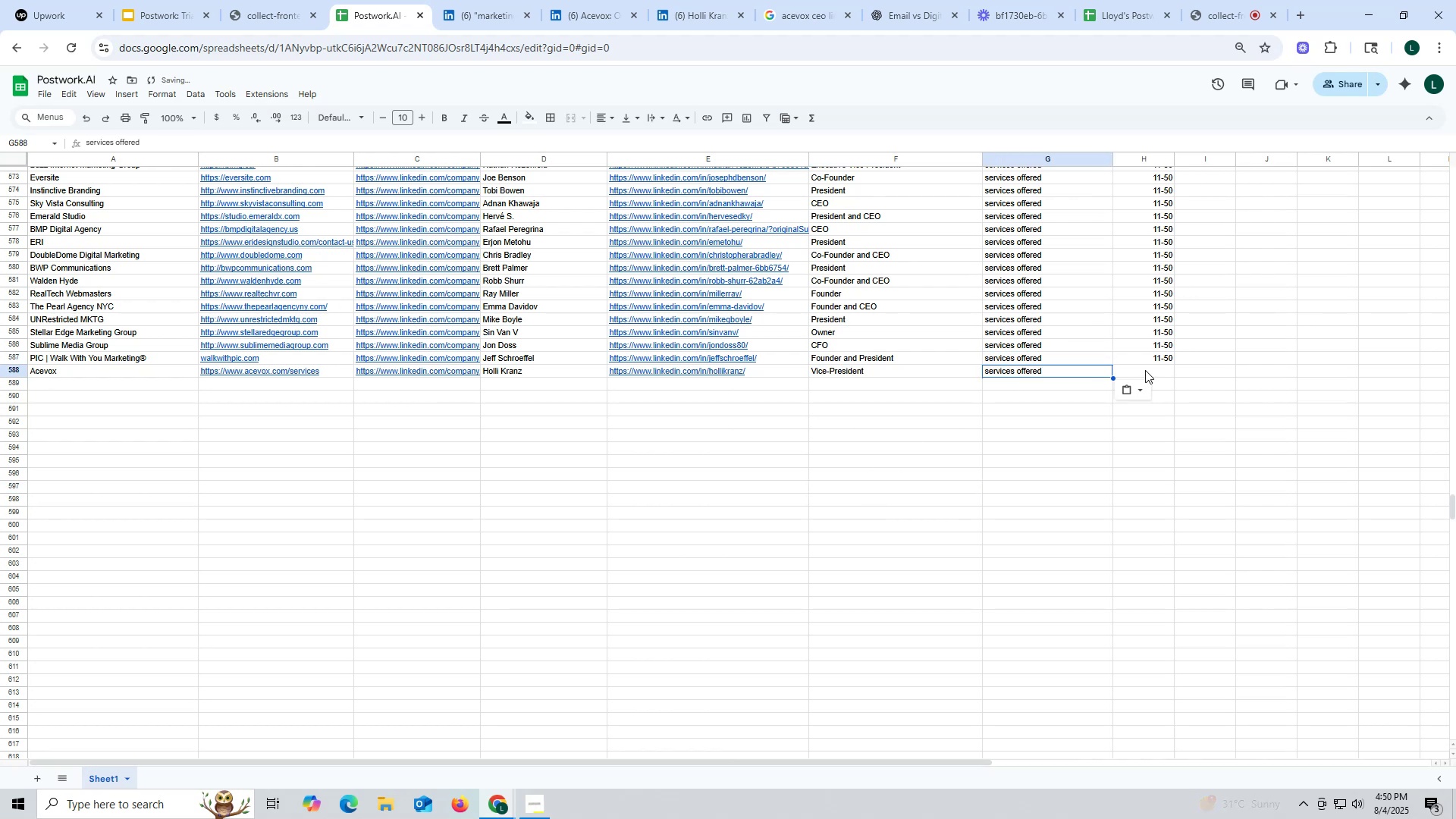 
key(Control+ControlLeft)
 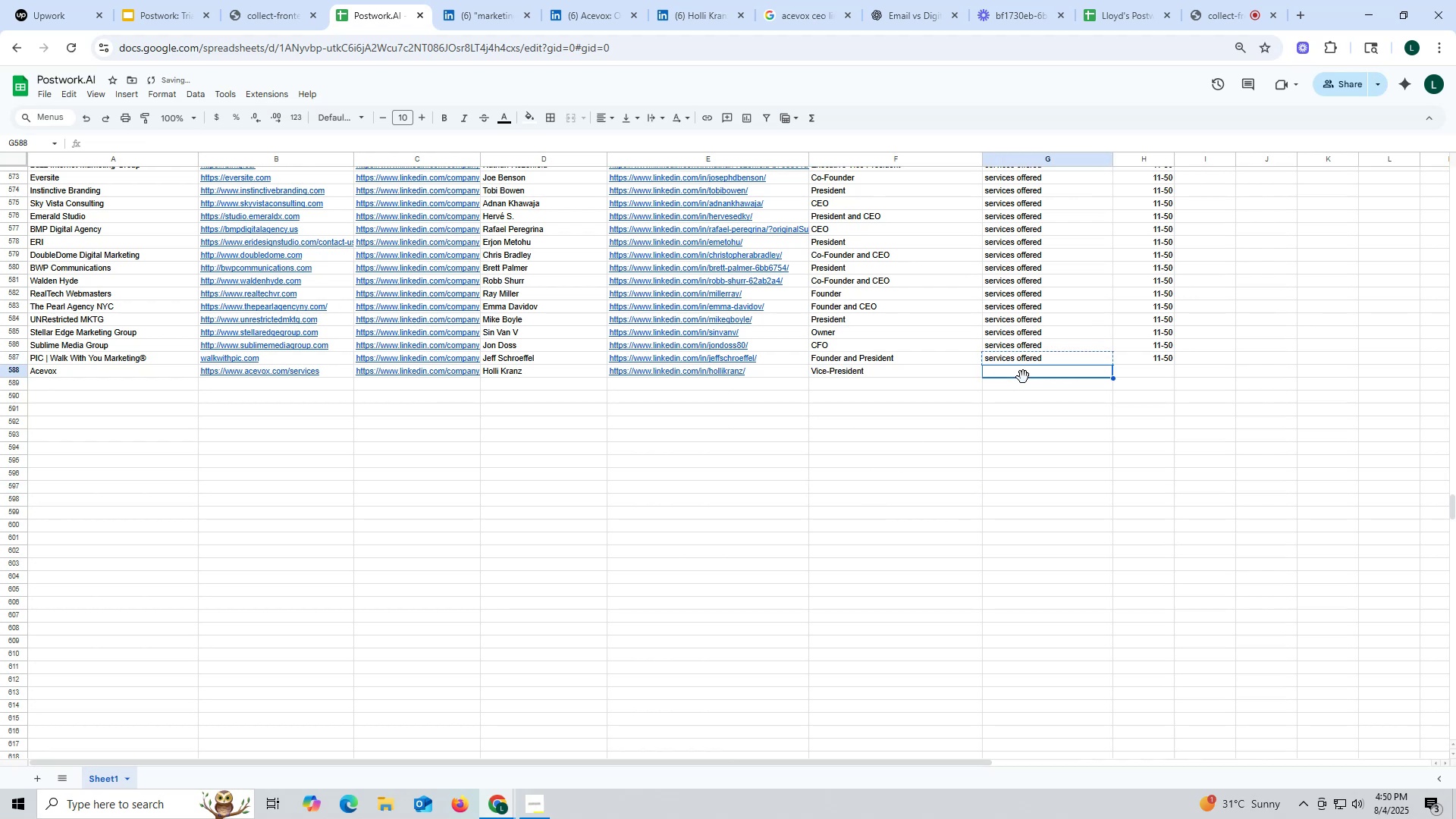 
key(Control+V)
 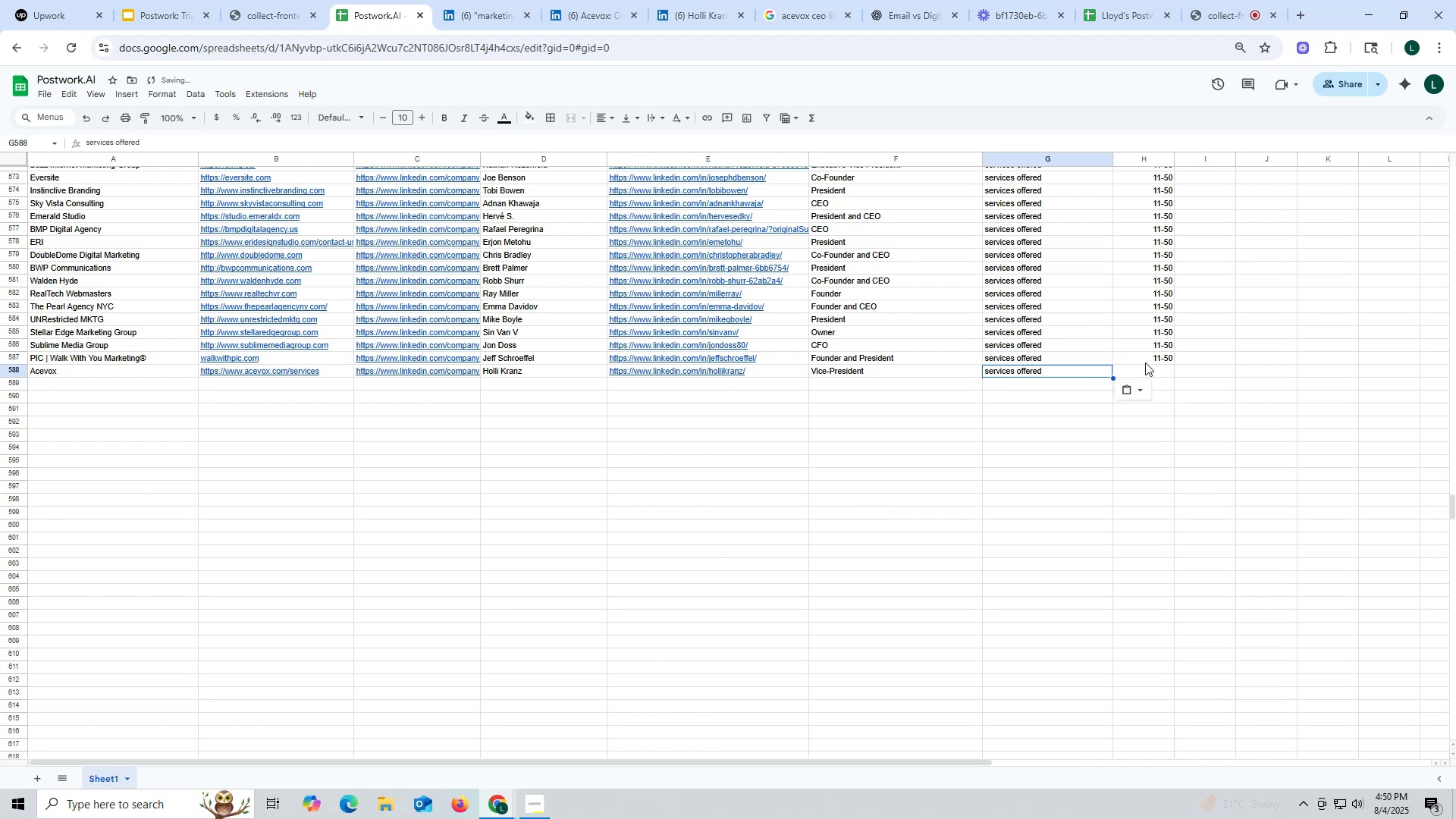 
left_click([1144, 359])
 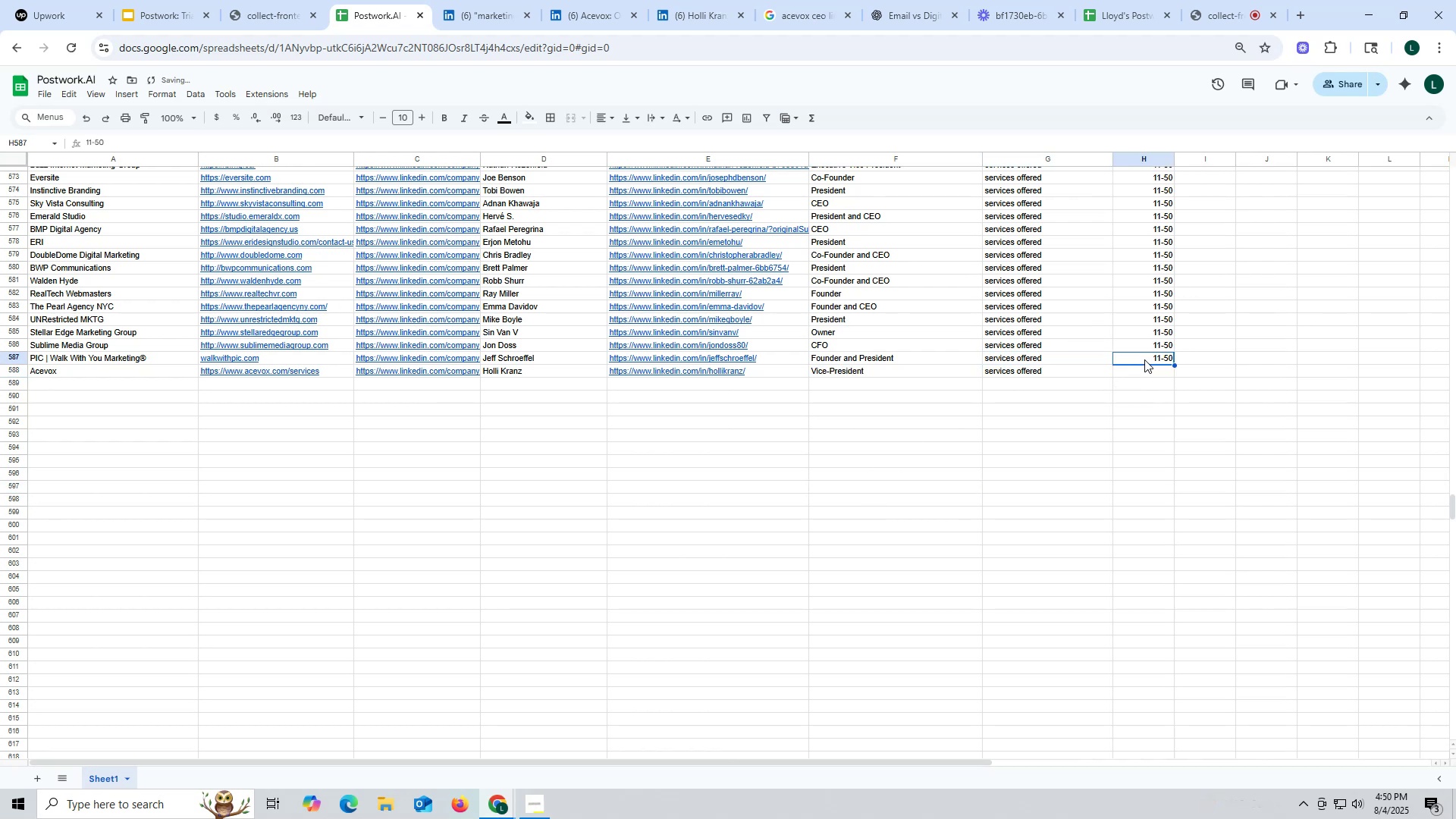 
key(Control+ControlLeft)
 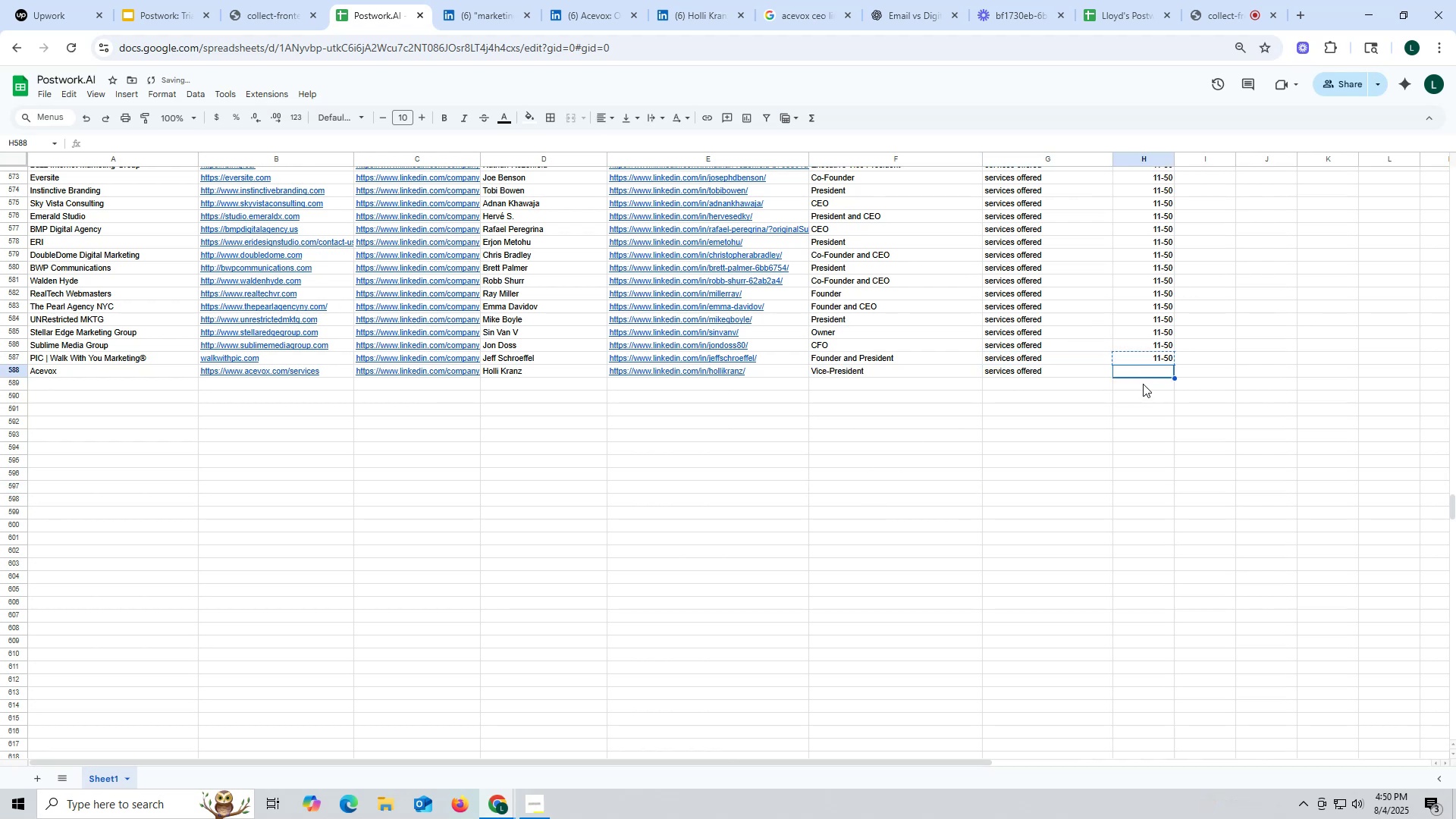 
key(Control+C)
 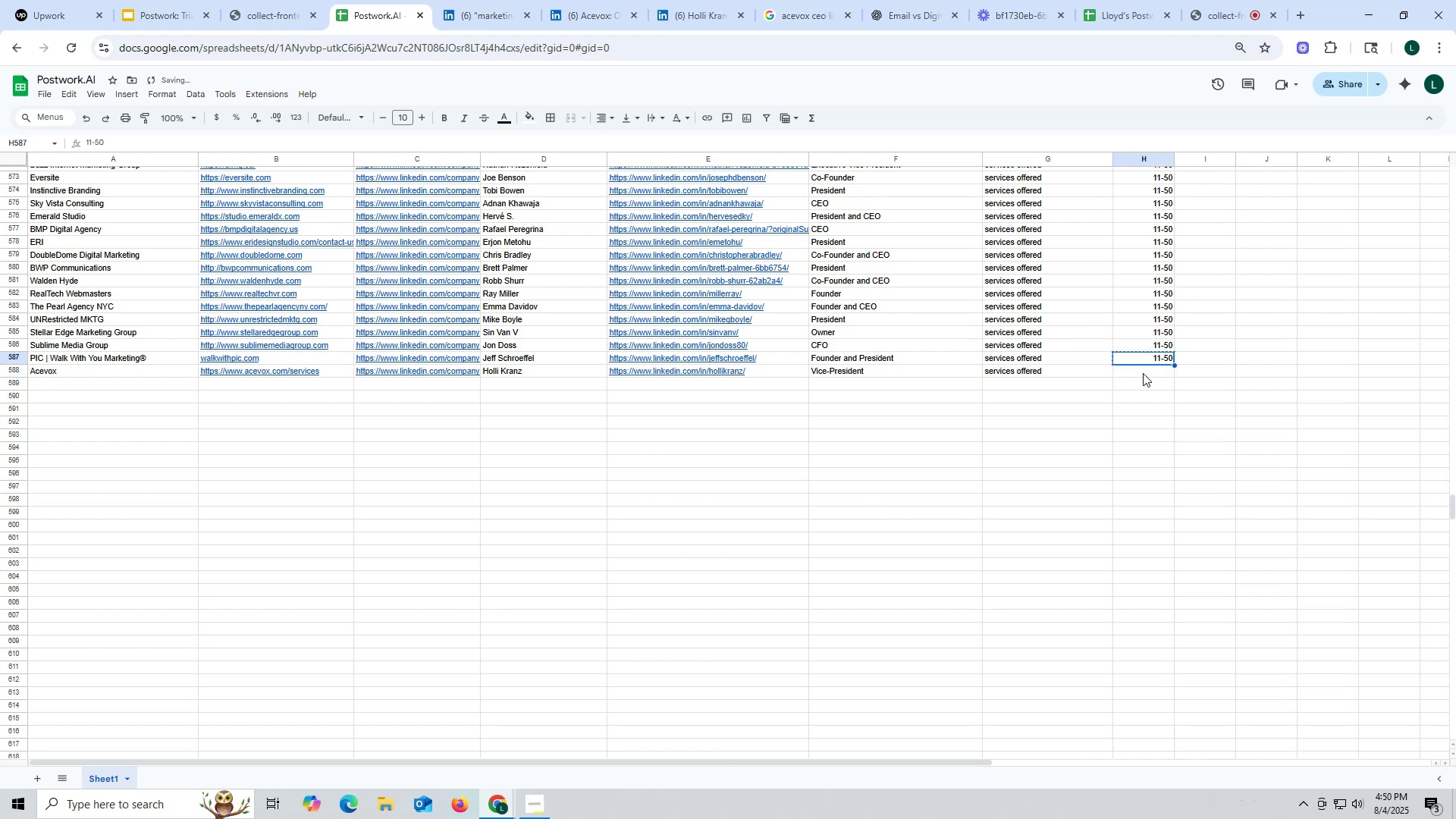 
key(Control+ControlLeft)
 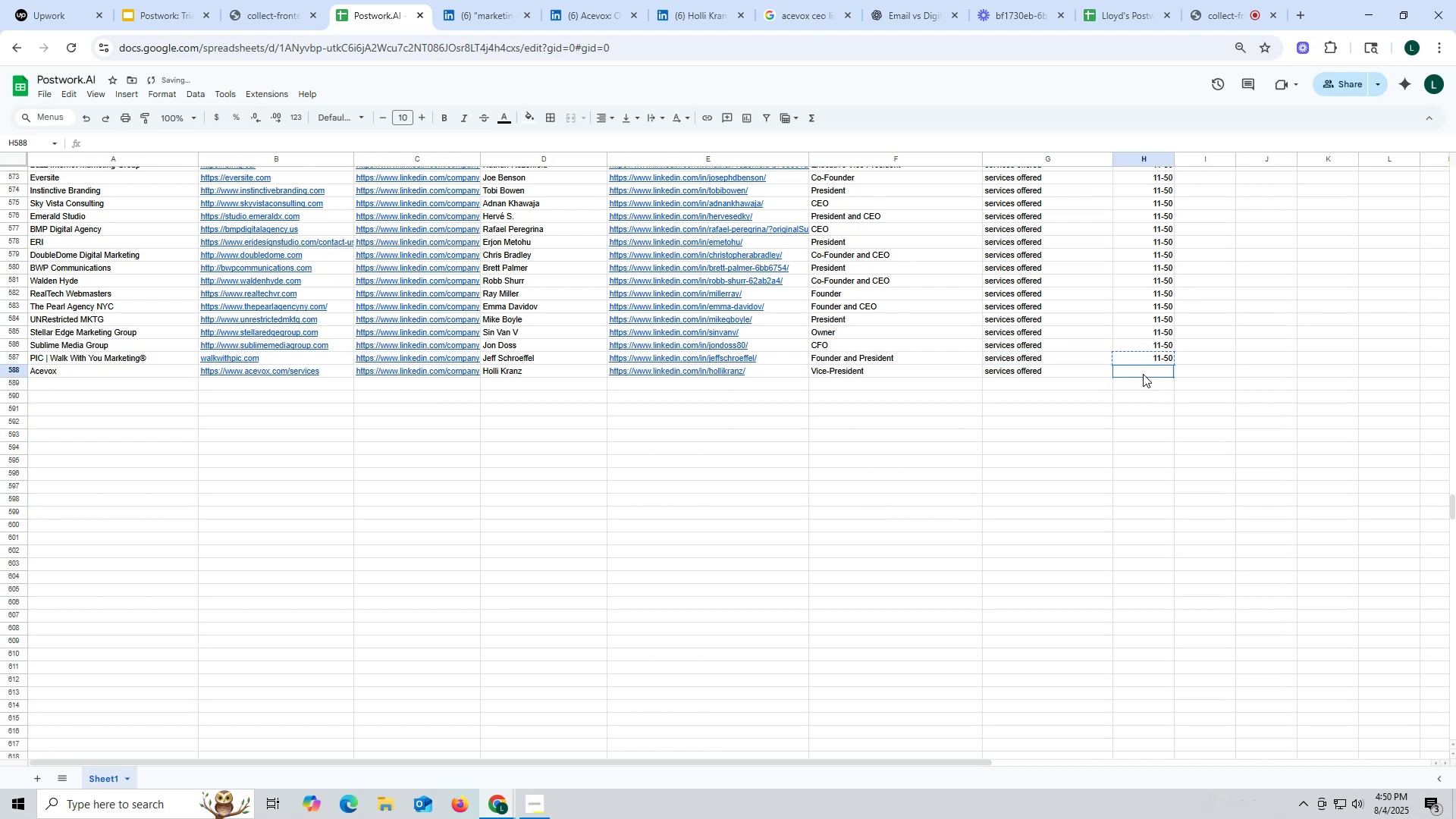 
key(Control+V)
 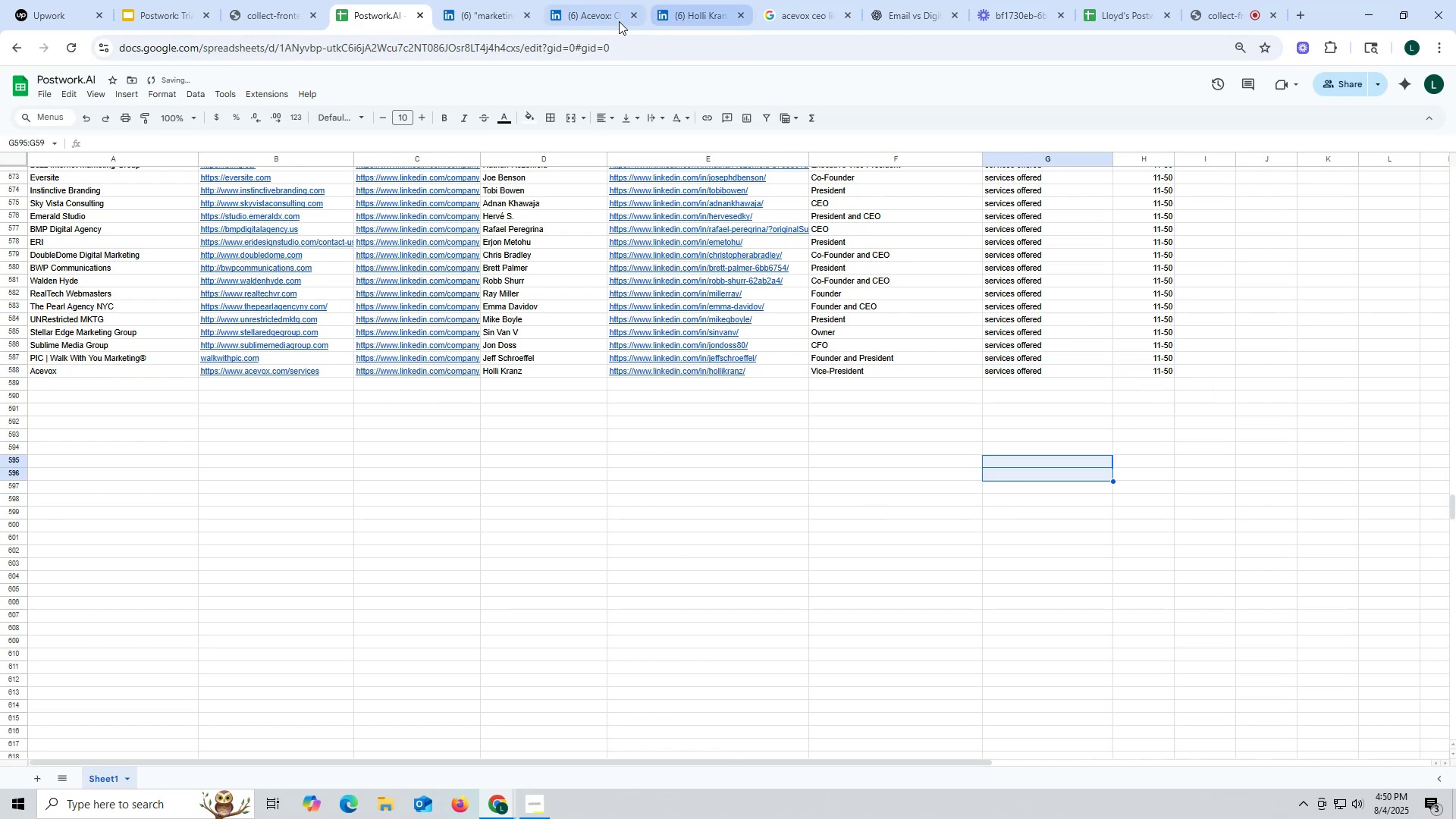 
left_click([590, 18])
 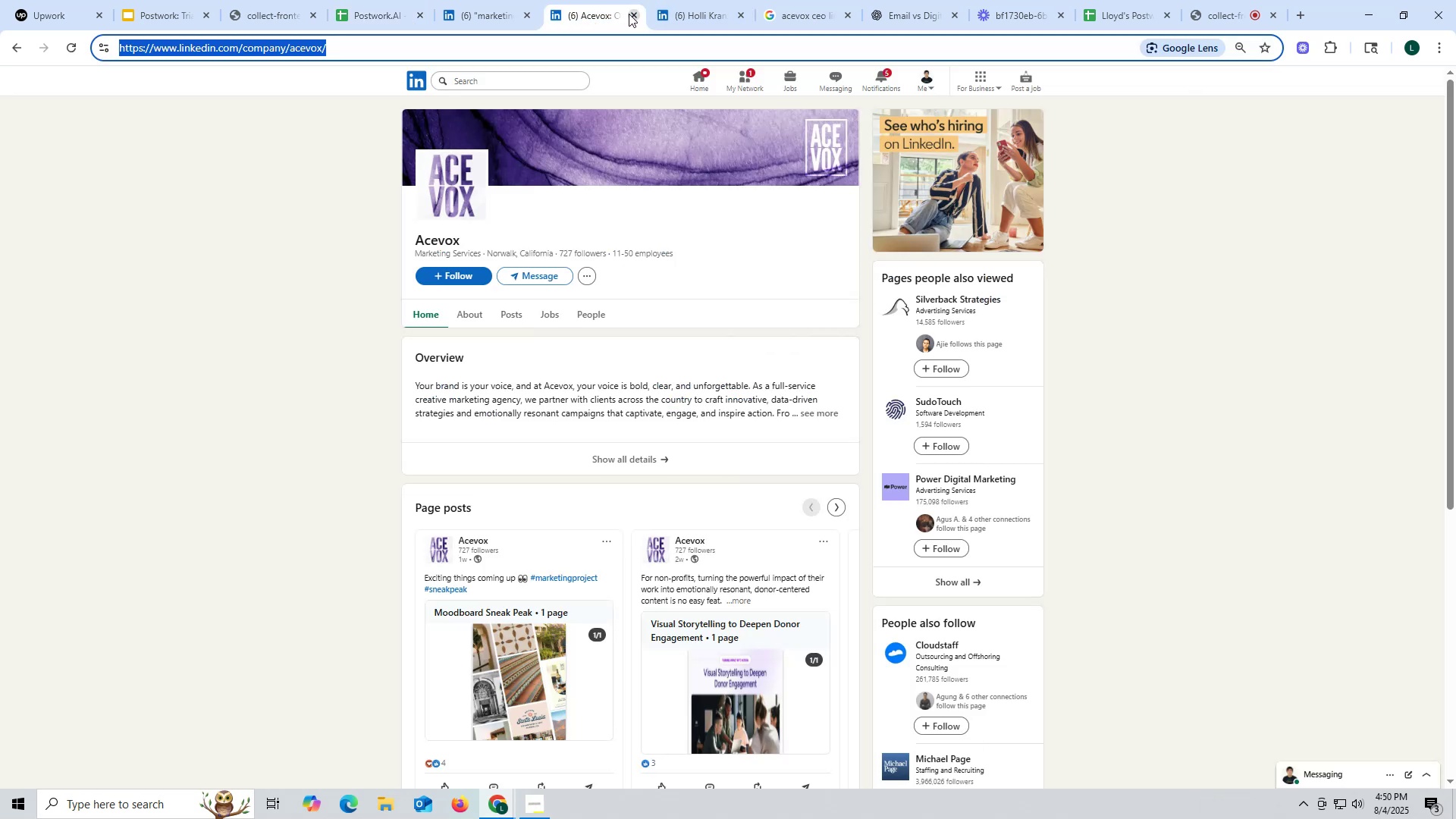 
left_click([631, 14])
 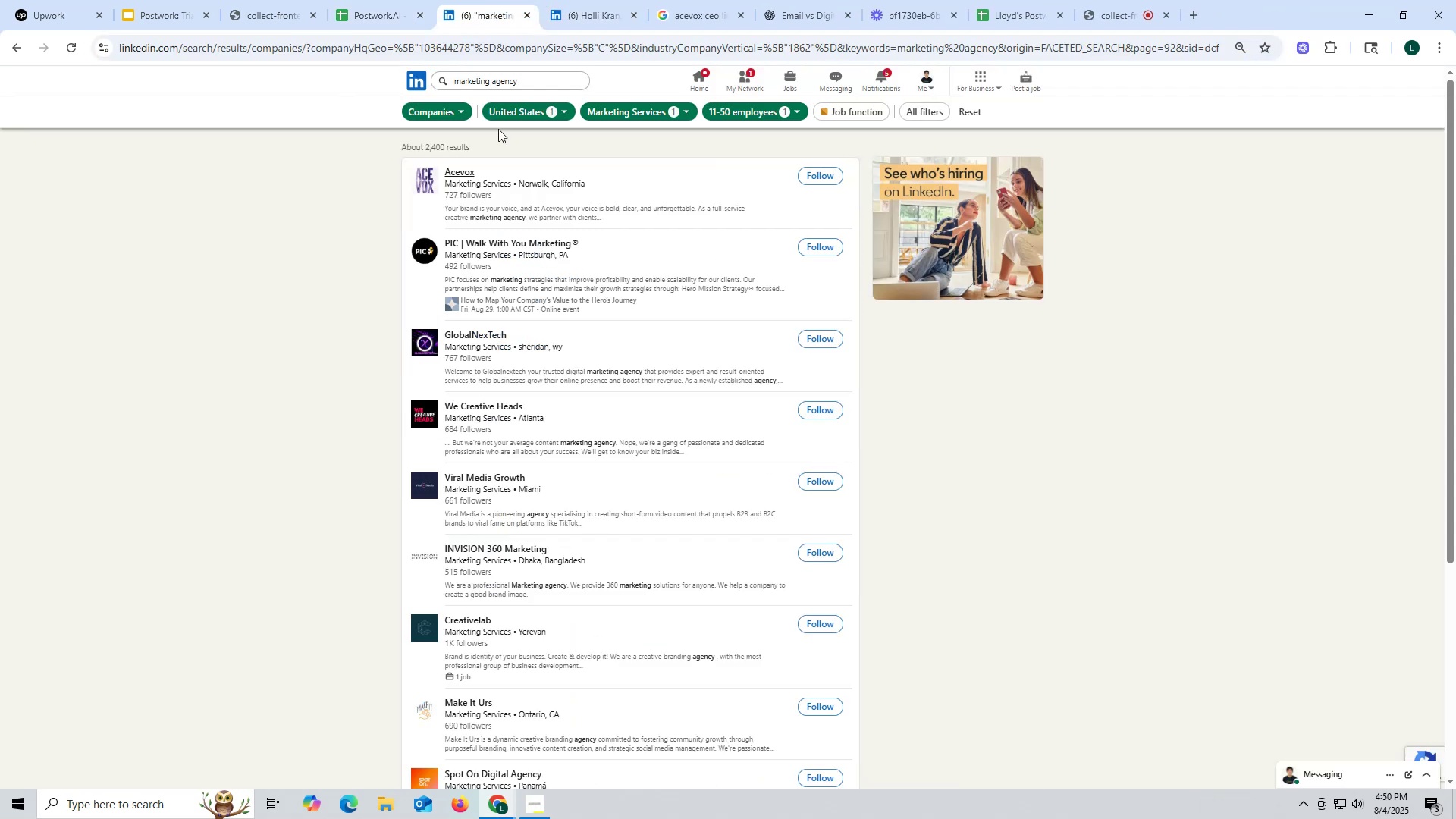 
scroll: coordinate [584, 520], scroll_direction: down, amount: 7.0
 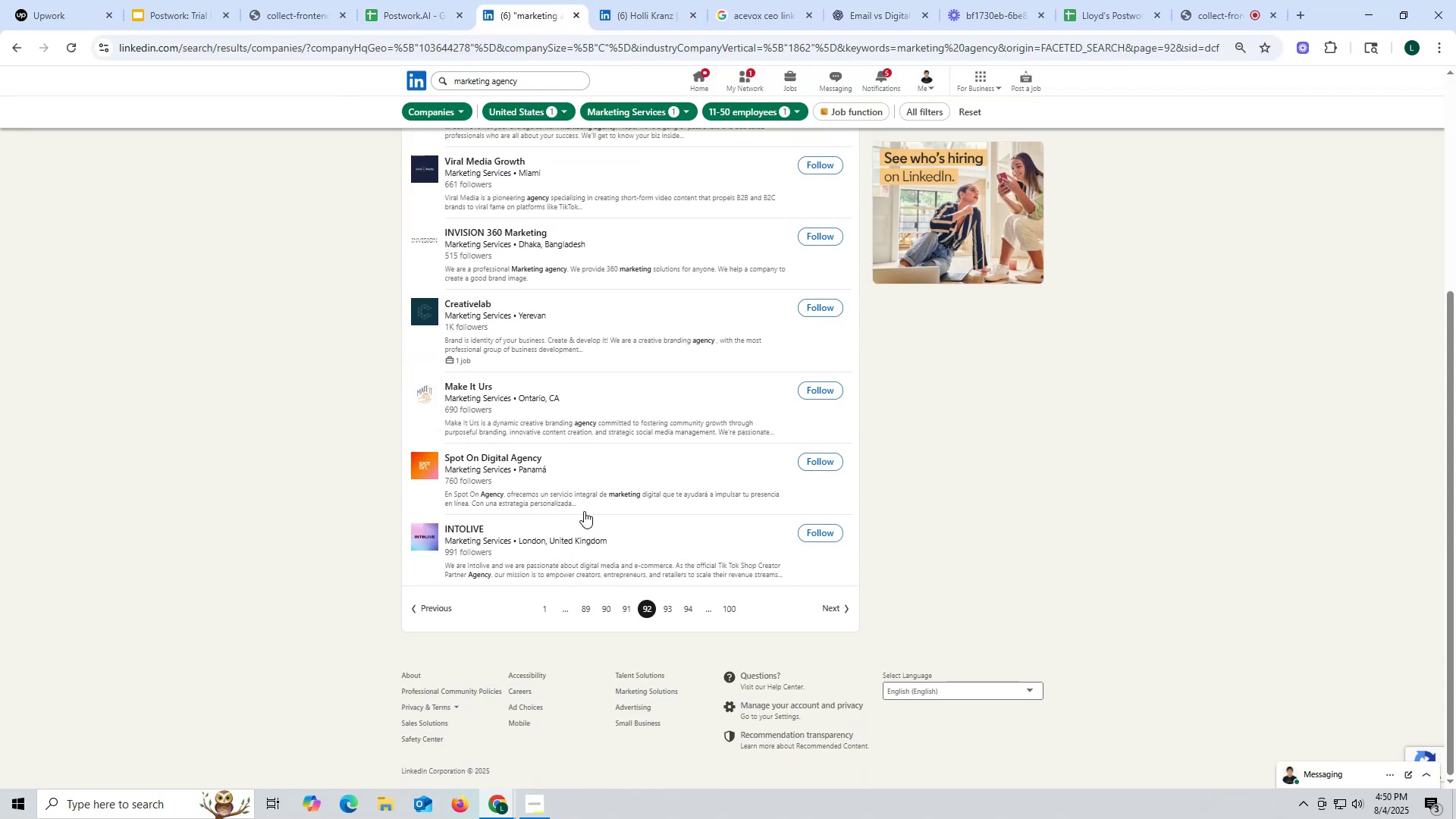 
scroll: coordinate [584, 511], scroll_direction: up, amount: 11.0
 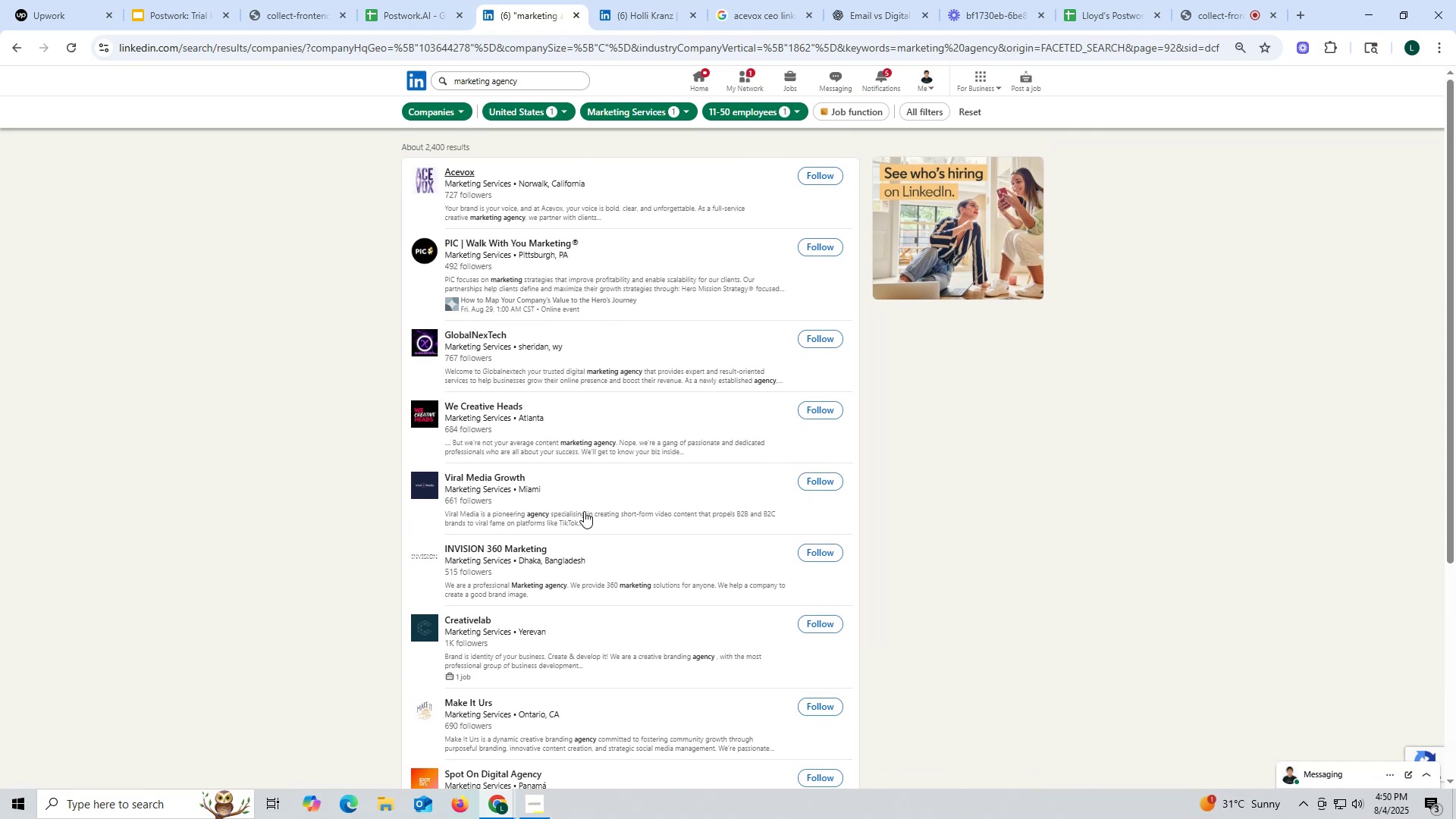 
scroll: coordinate [584, 511], scroll_direction: down, amount: 8.0
 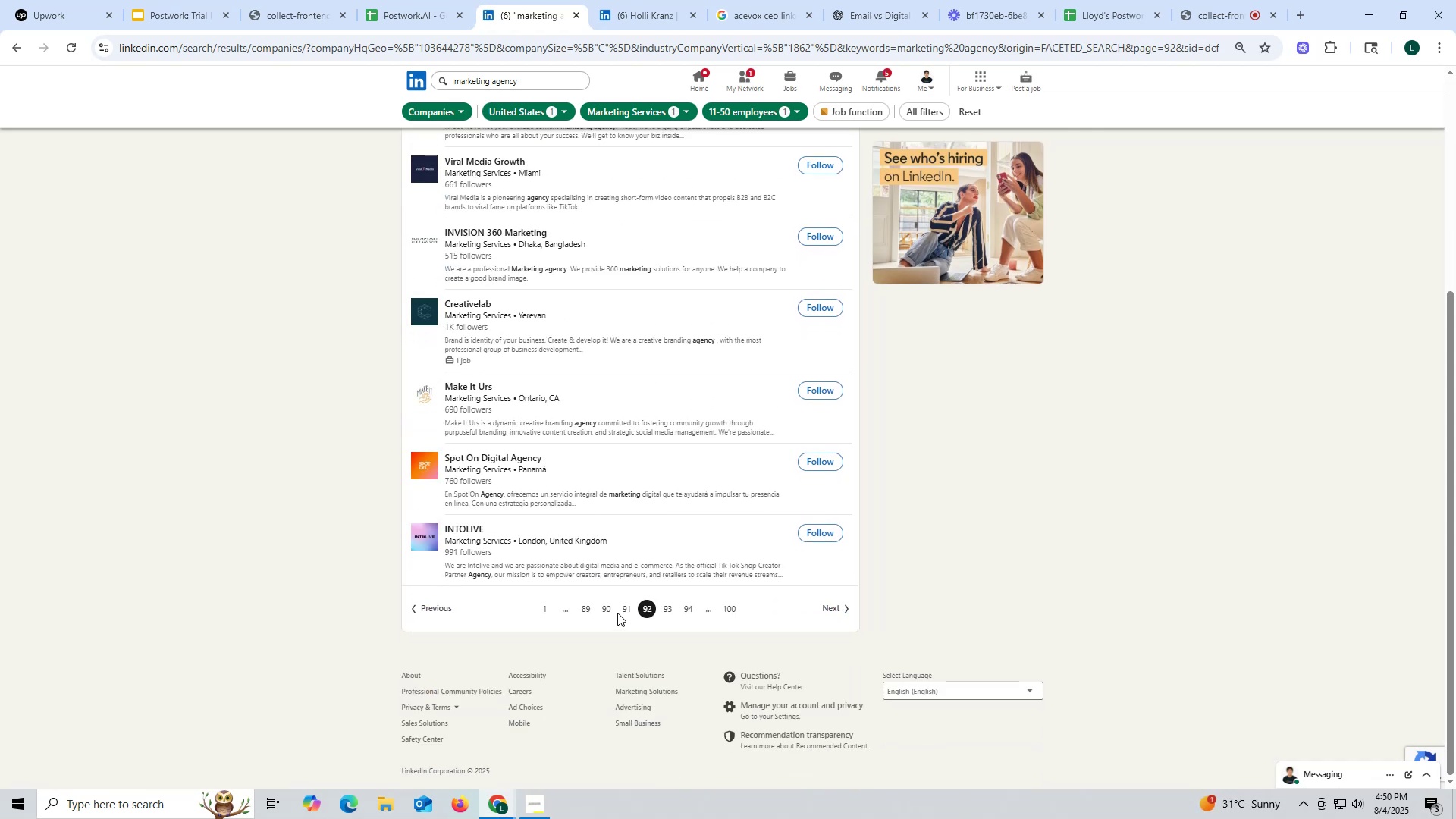 
left_click([620, 609])
 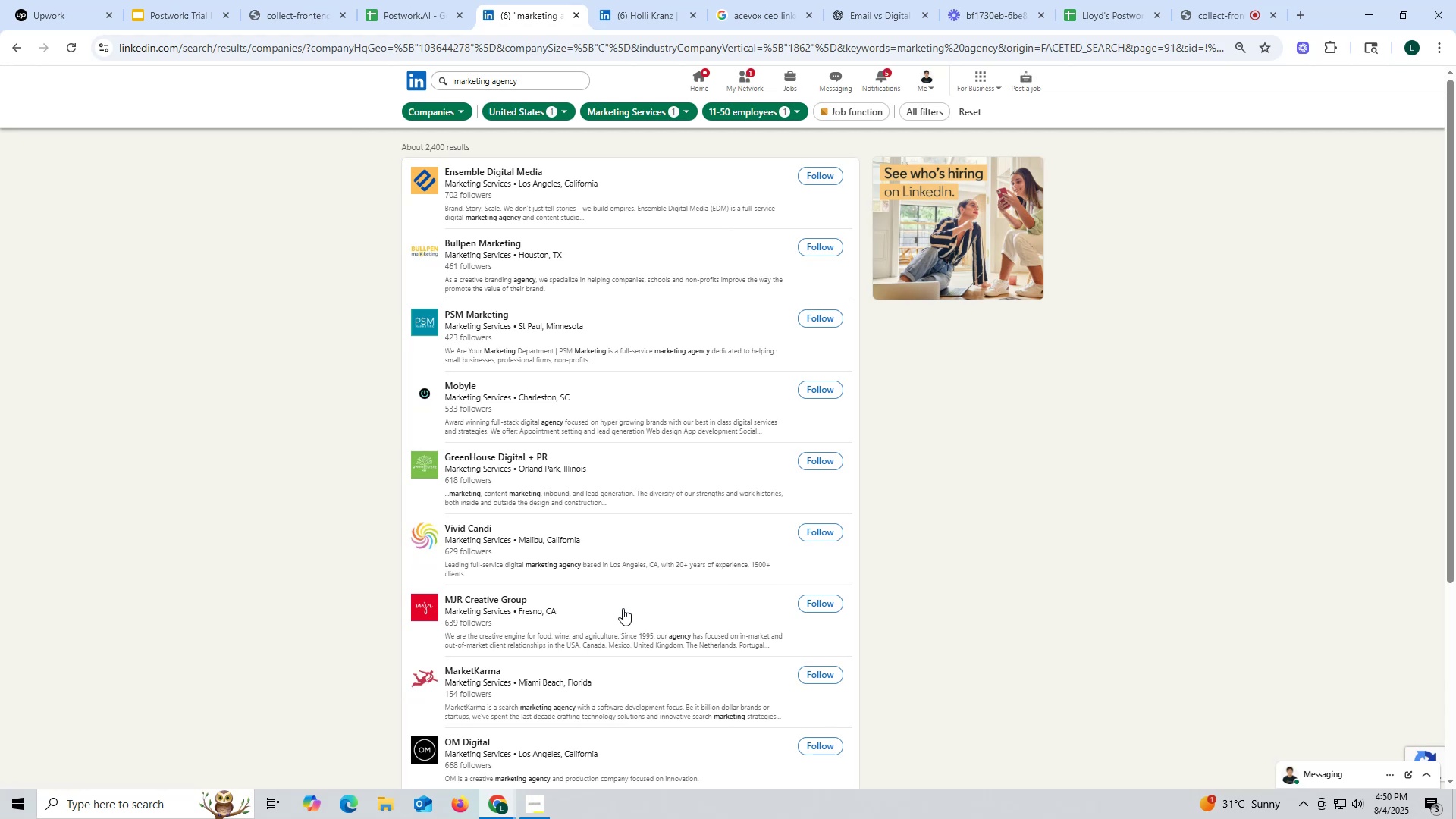 
wait(13.48)
 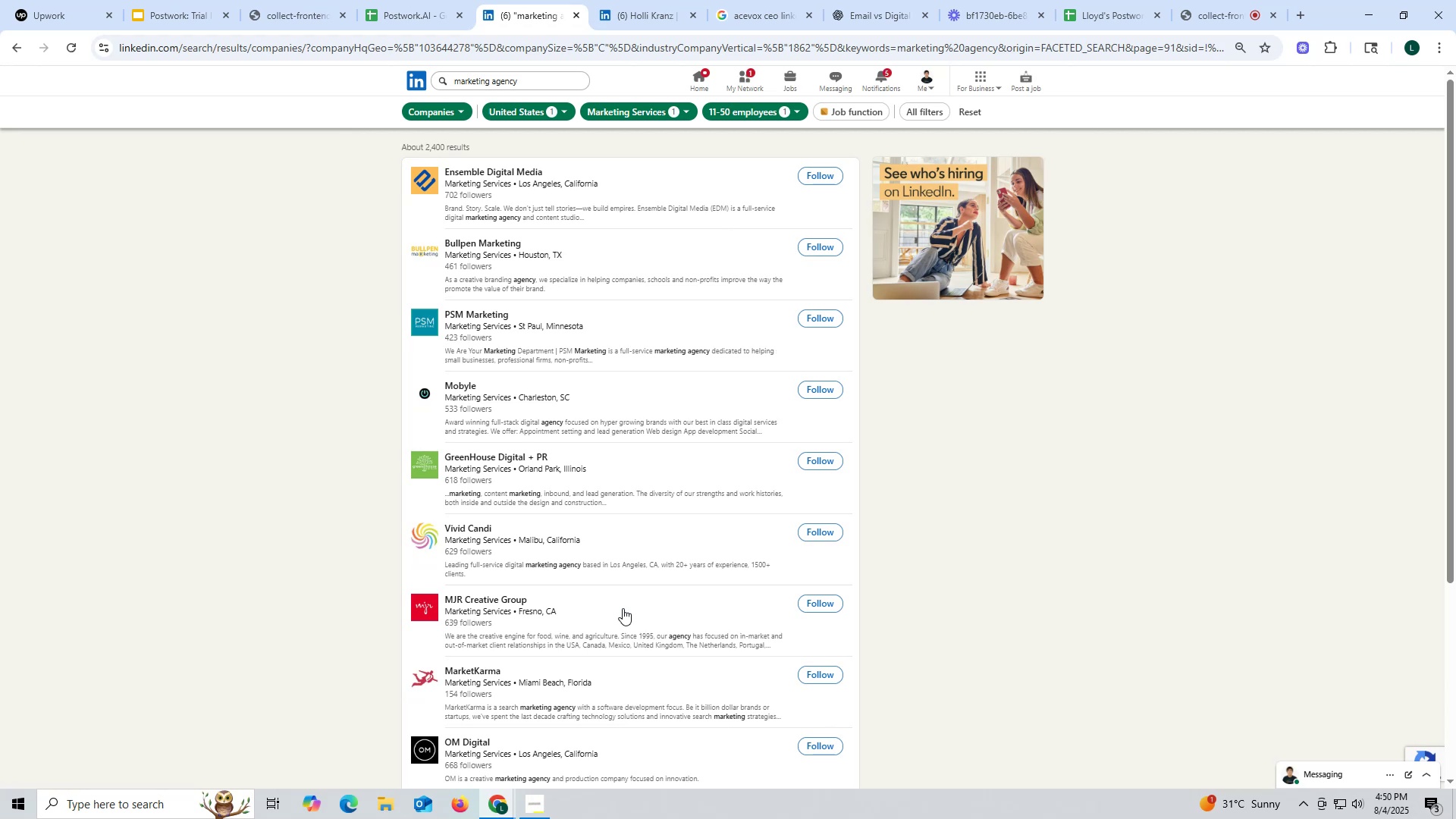 
left_click([643, 11])
 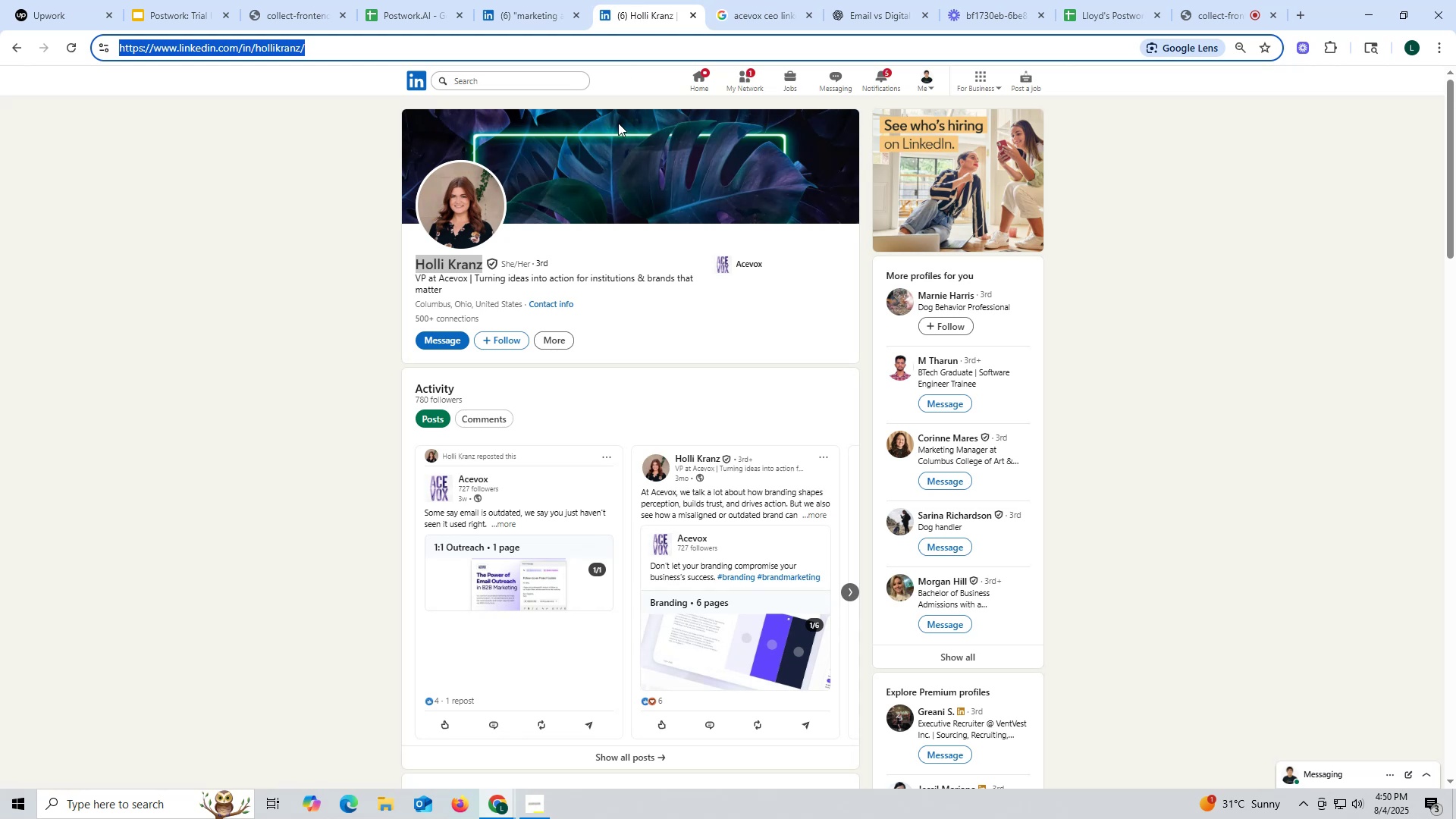 
wait(6.53)
 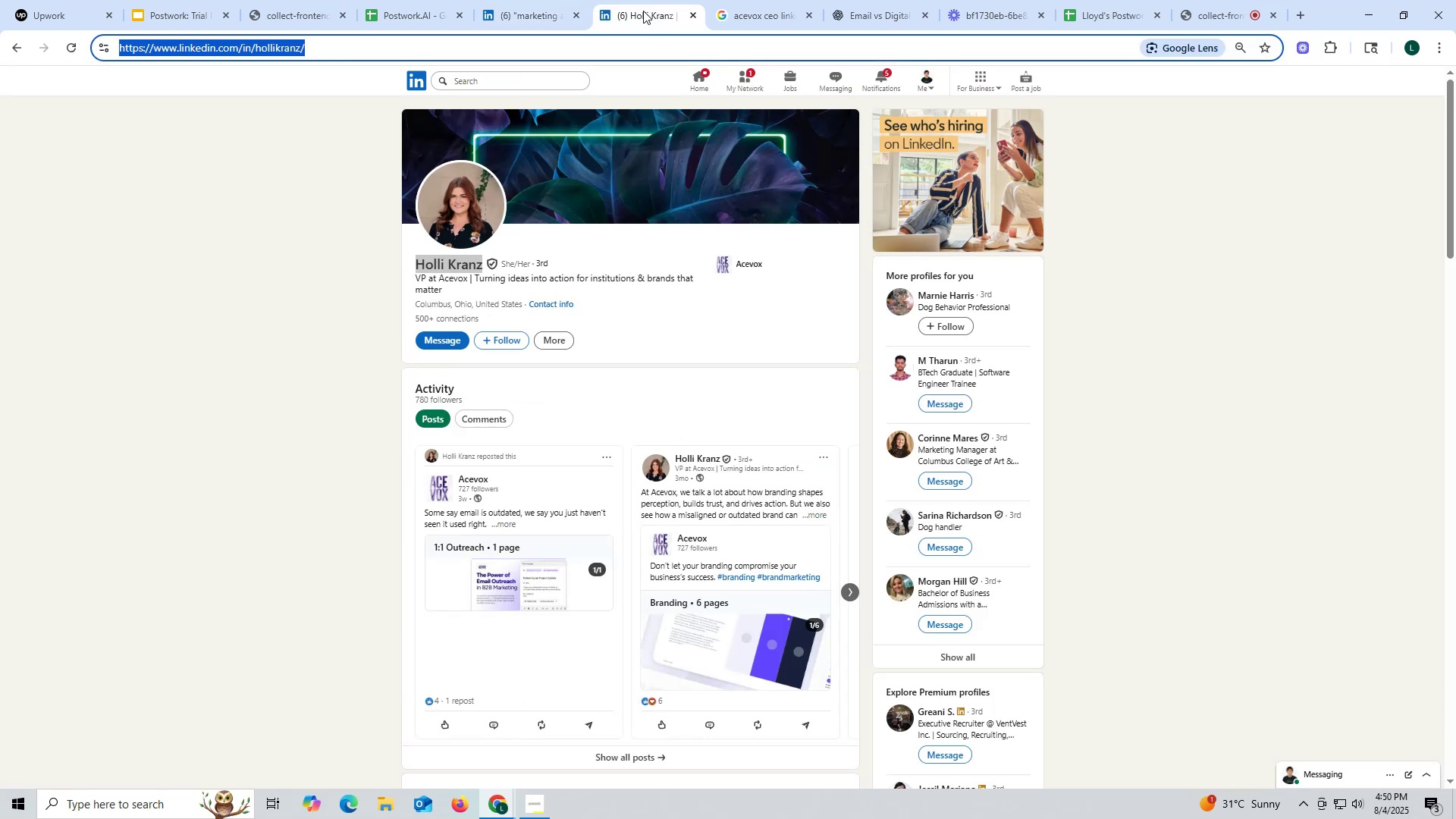 
scroll: coordinate [507, 532], scroll_direction: down, amount: 4.0
 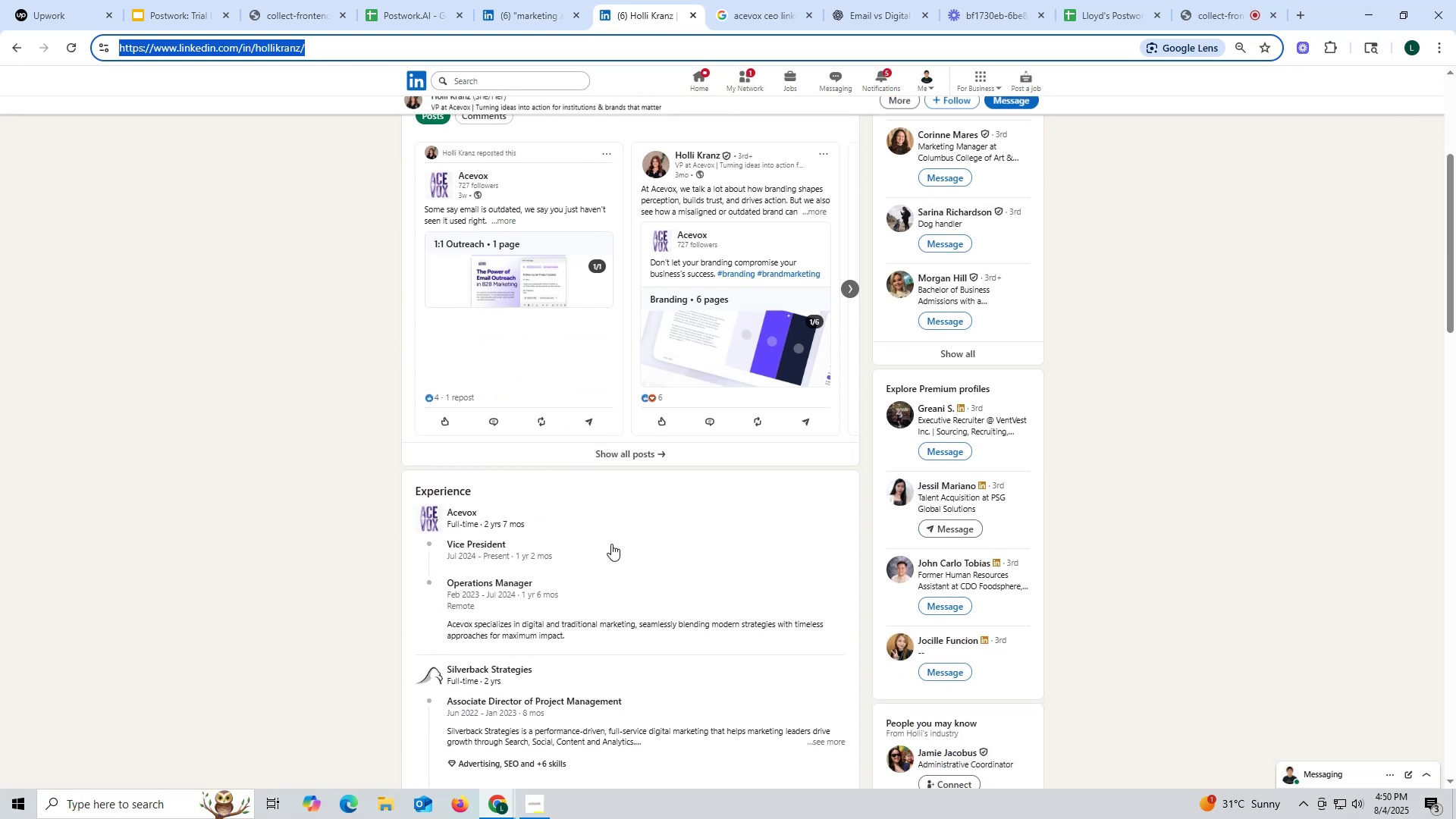 
scroll: coordinate [598, 516], scroll_direction: up, amount: 9.0
 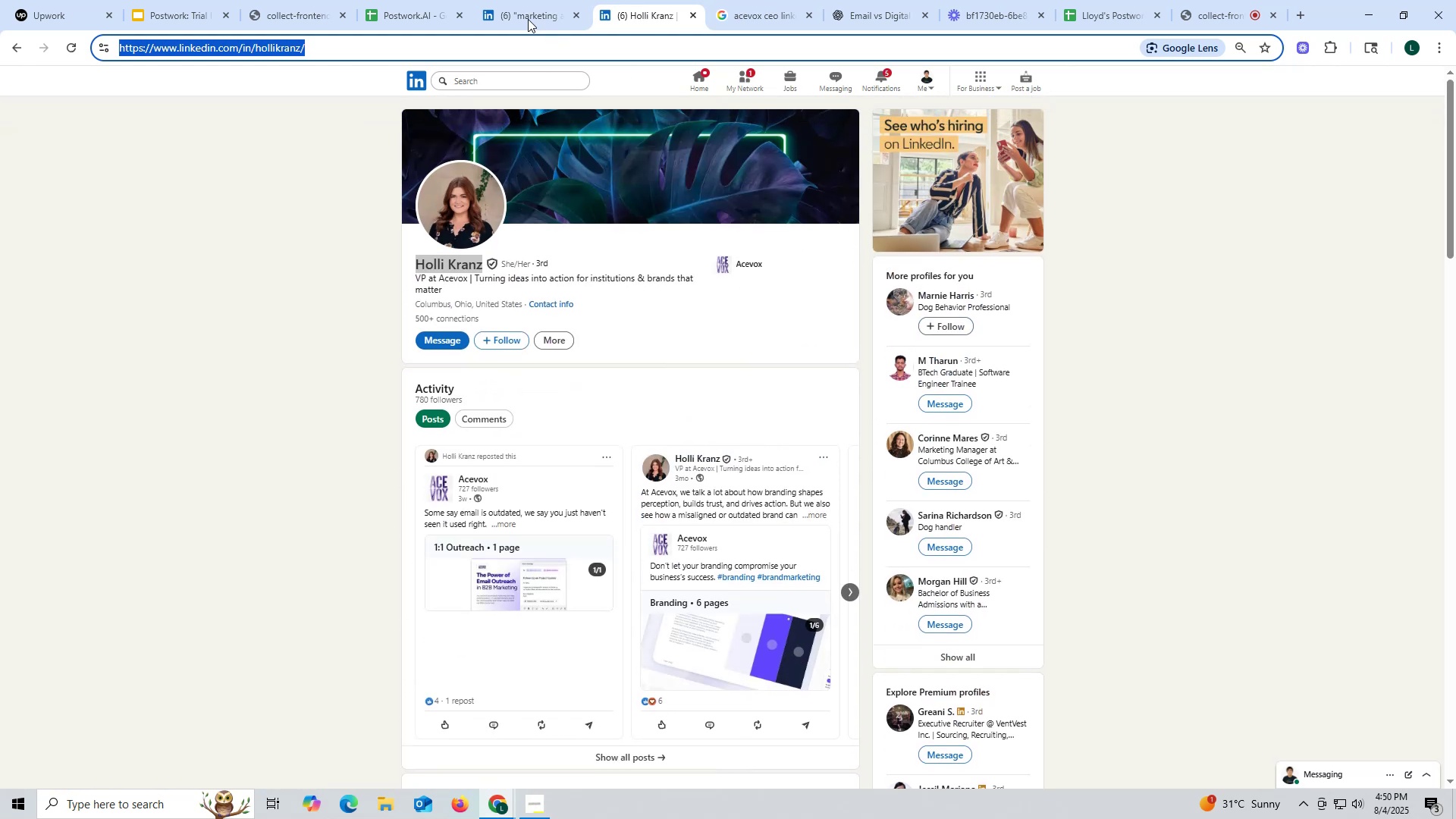 
left_click([521, 13])
 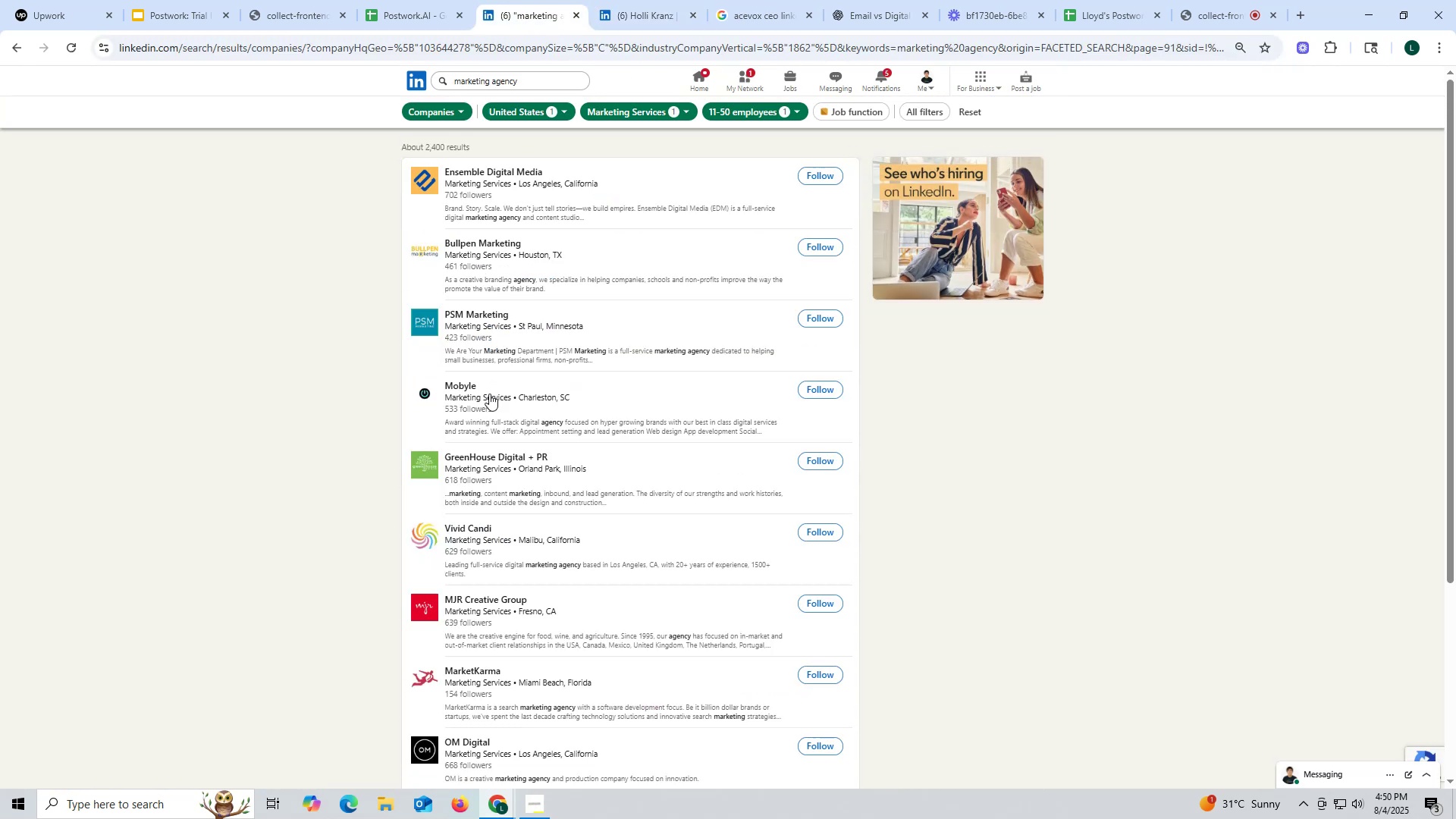 
scroll: coordinate [570, 548], scroll_direction: down, amount: 6.0
 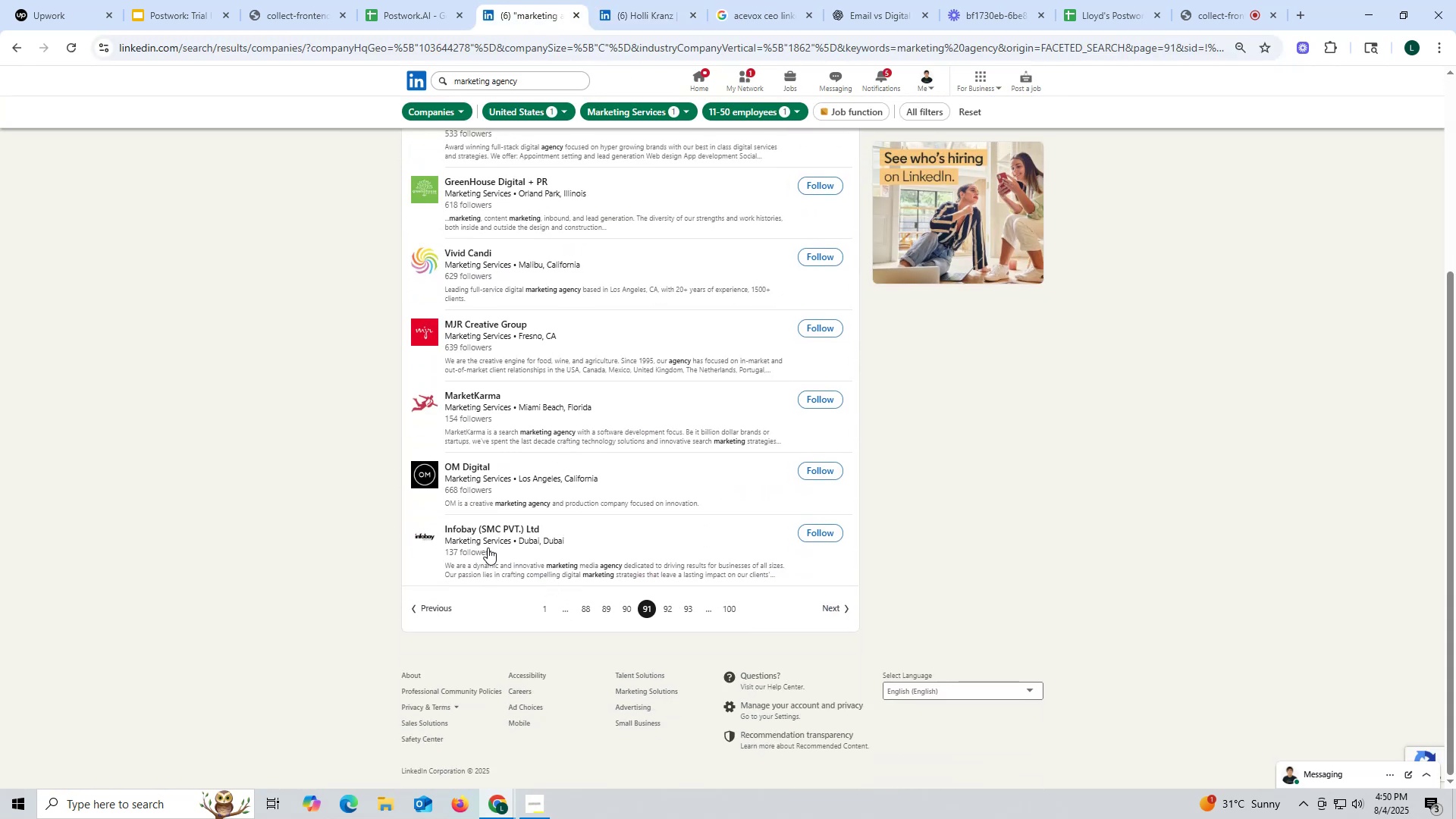 
wait(6.46)
 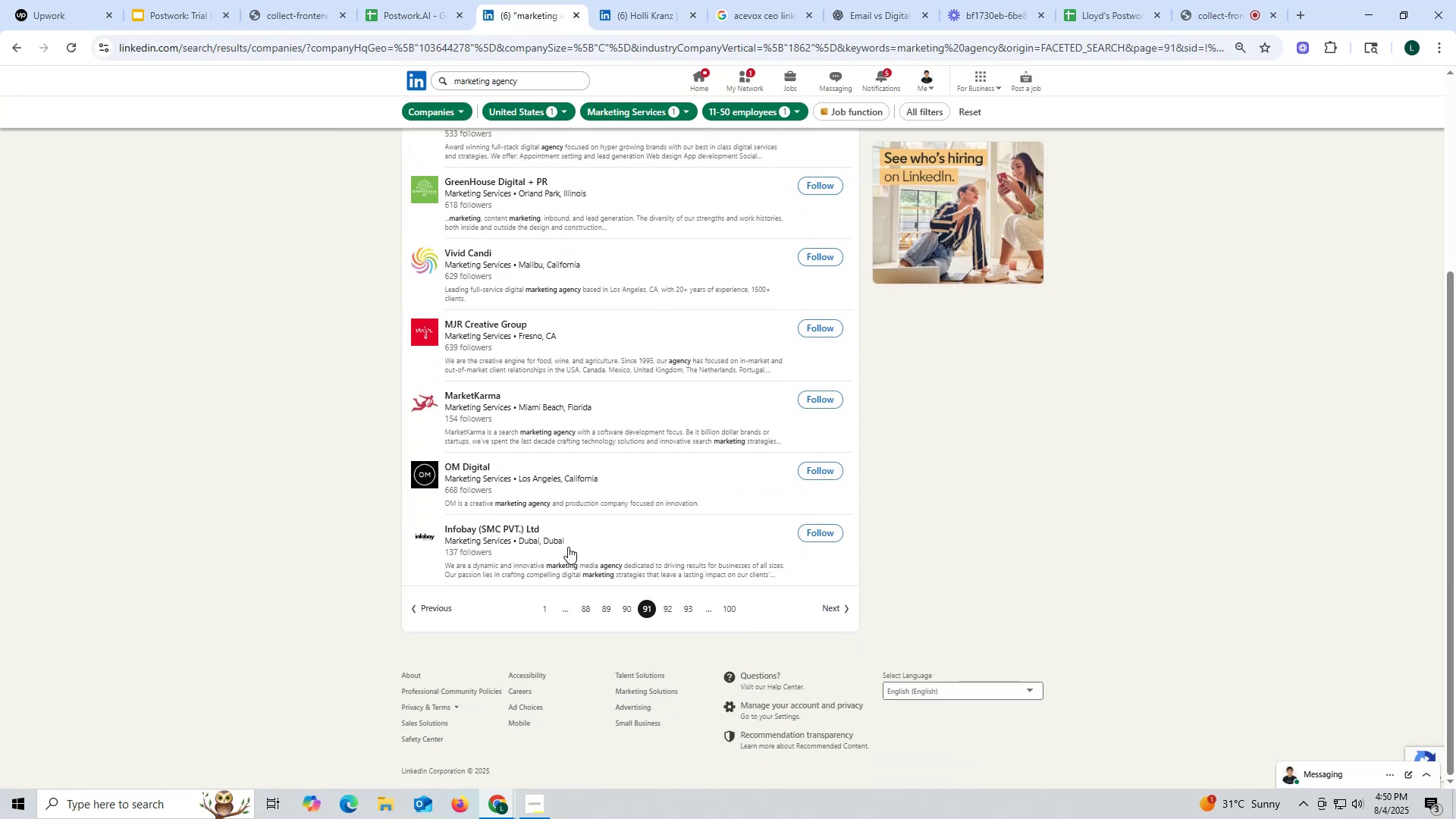 
right_click([466, 529])
 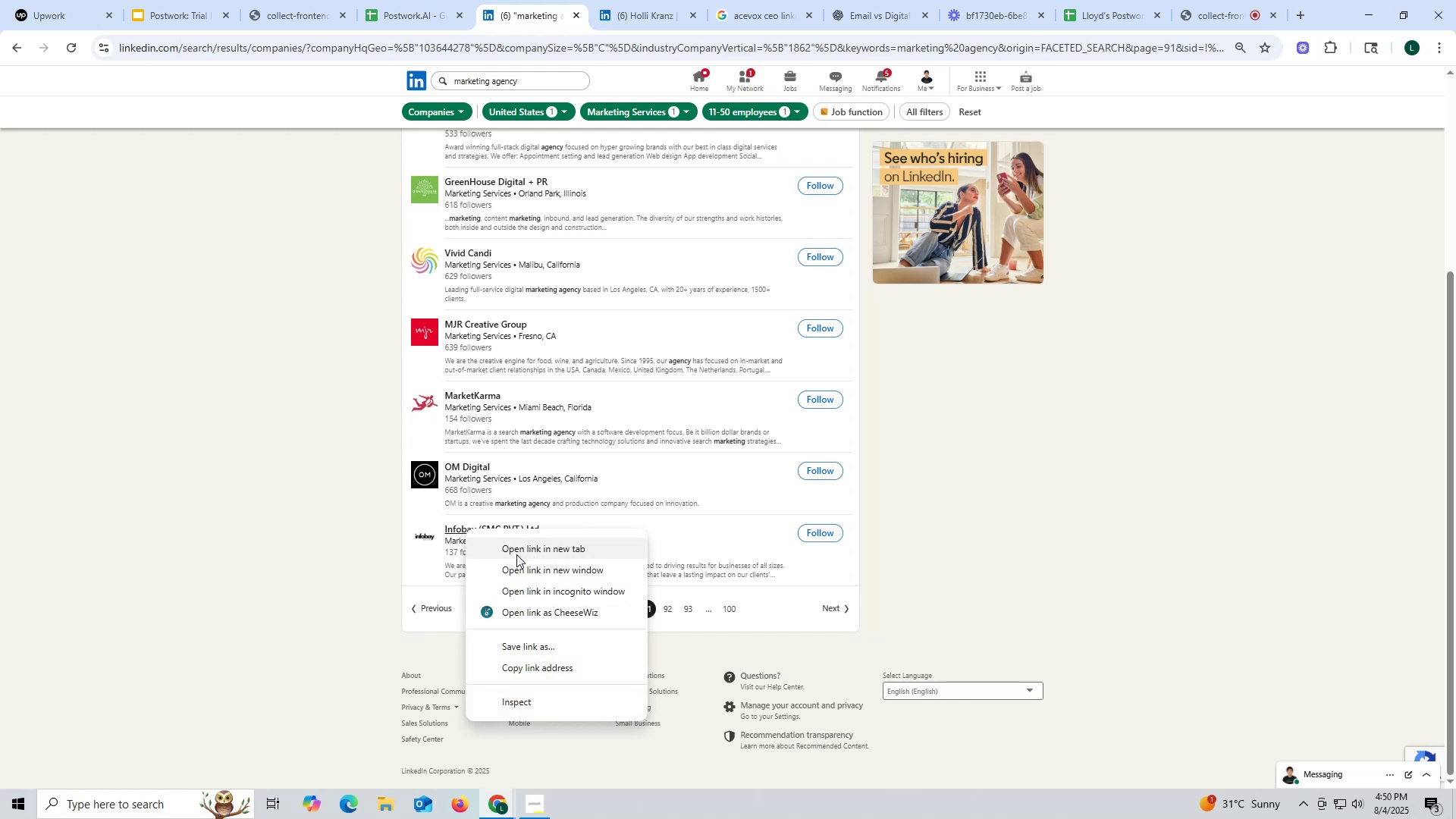 
left_click([517, 552])
 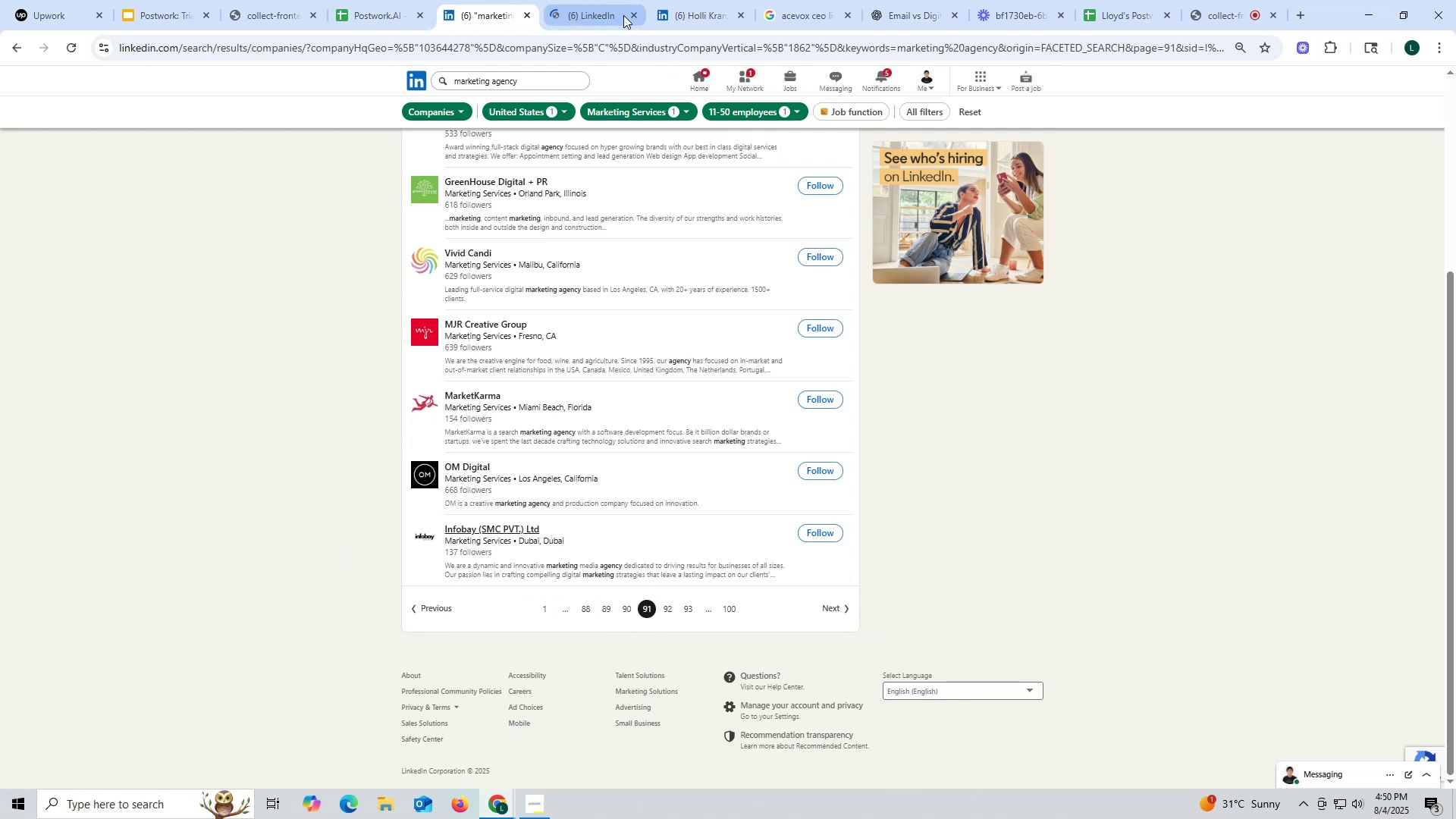 
left_click([633, 11])
 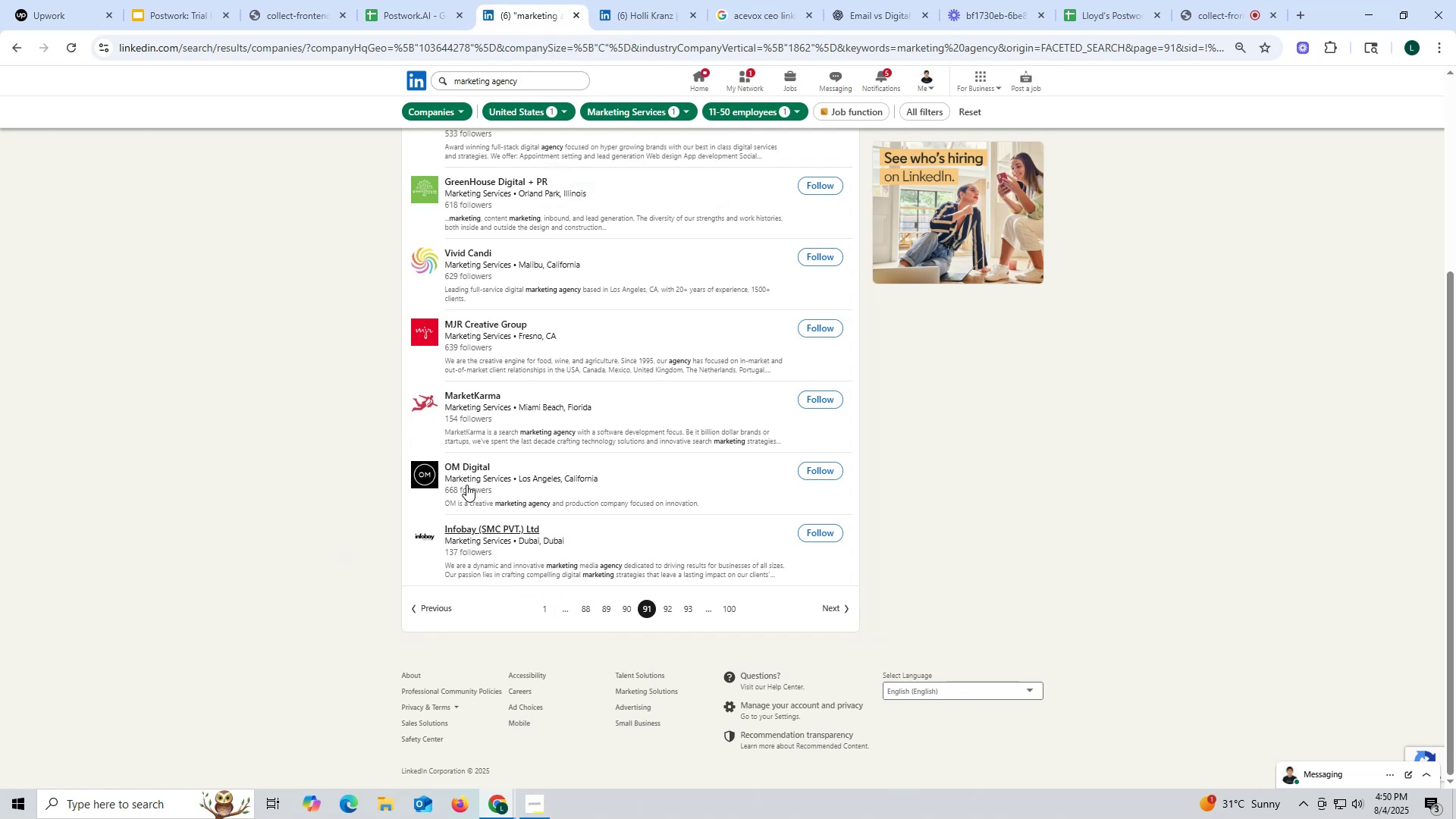 
right_click([462, 467])
 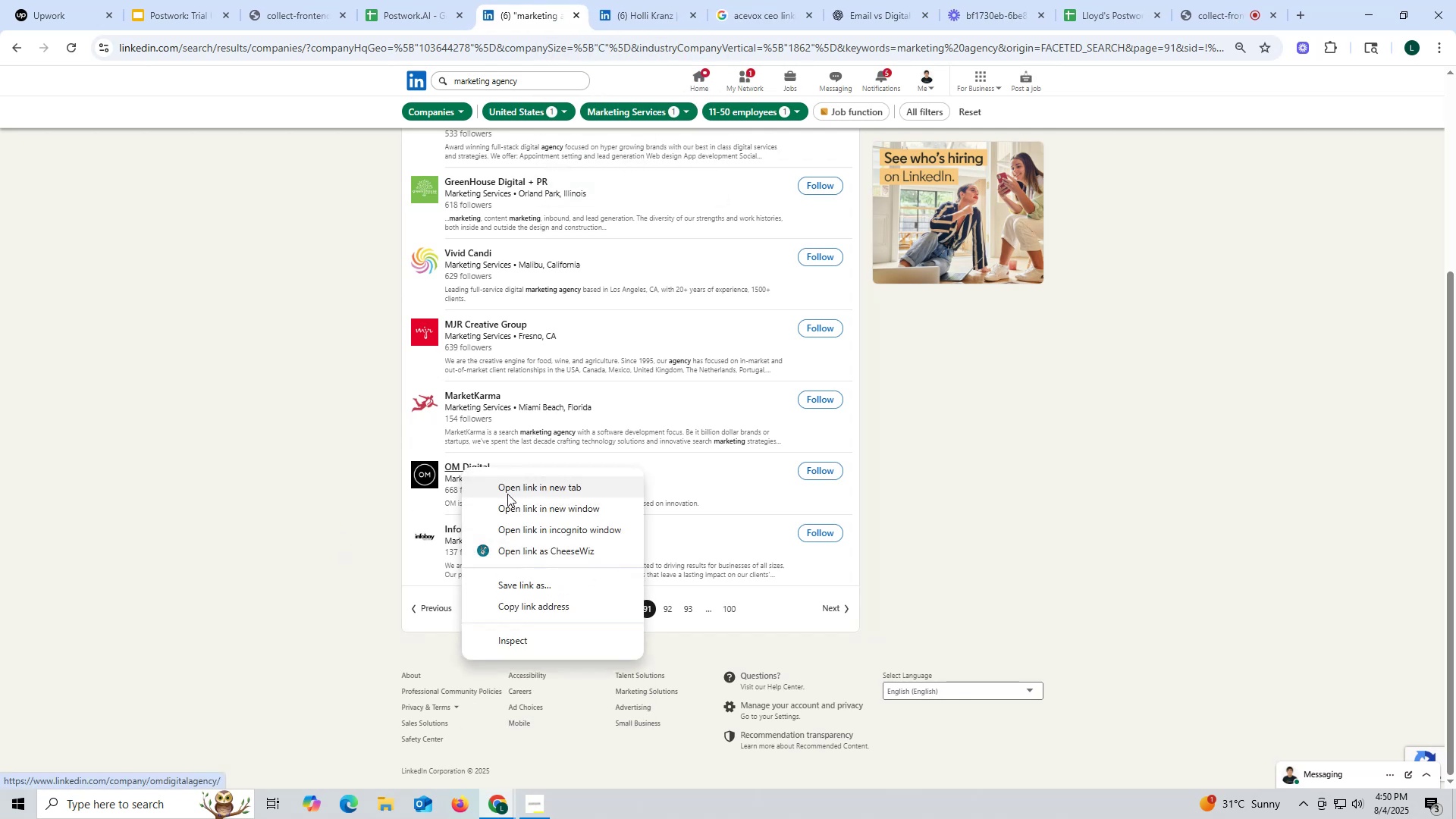 
left_click([507, 494])
 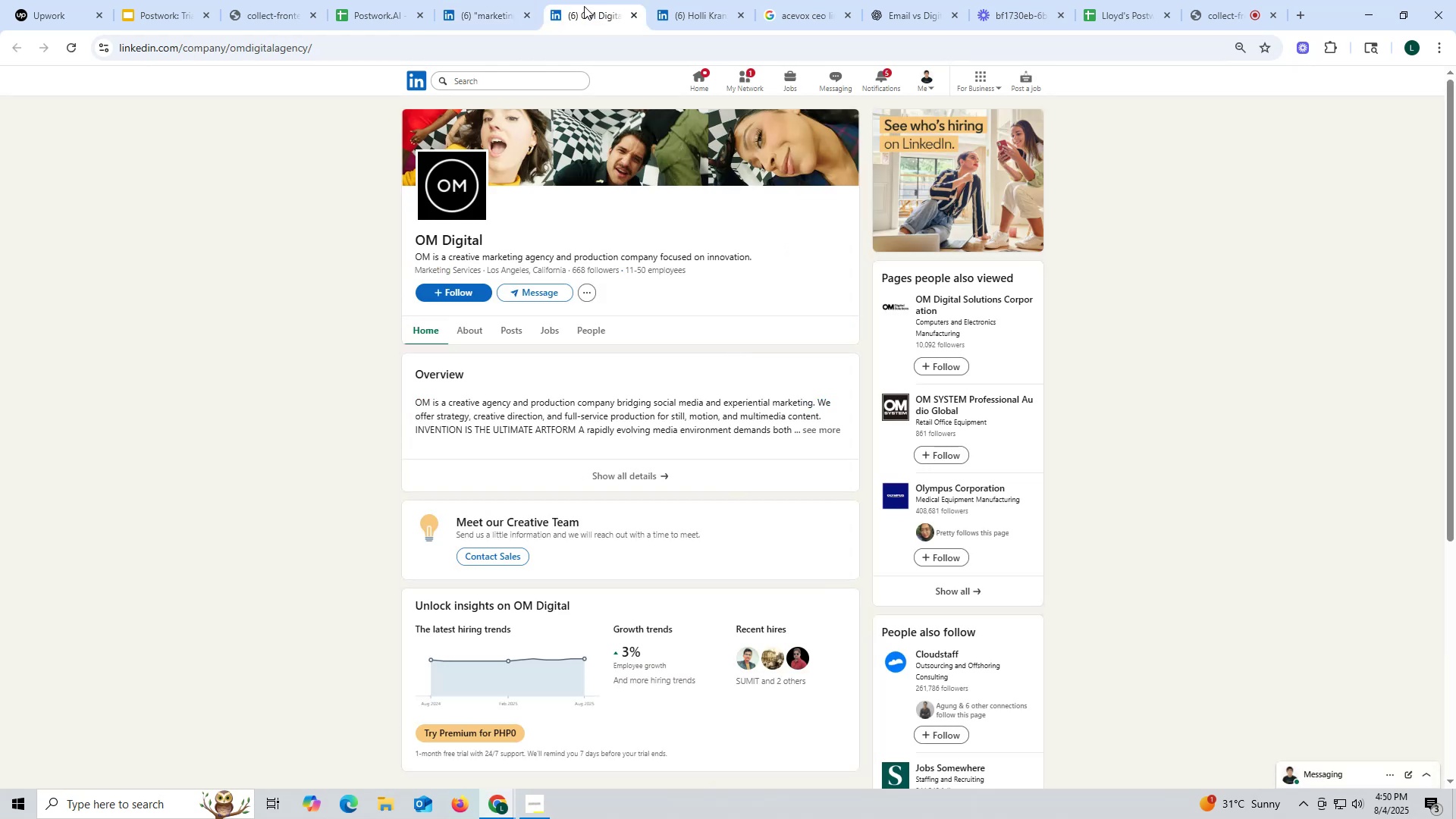 
wait(13.51)
 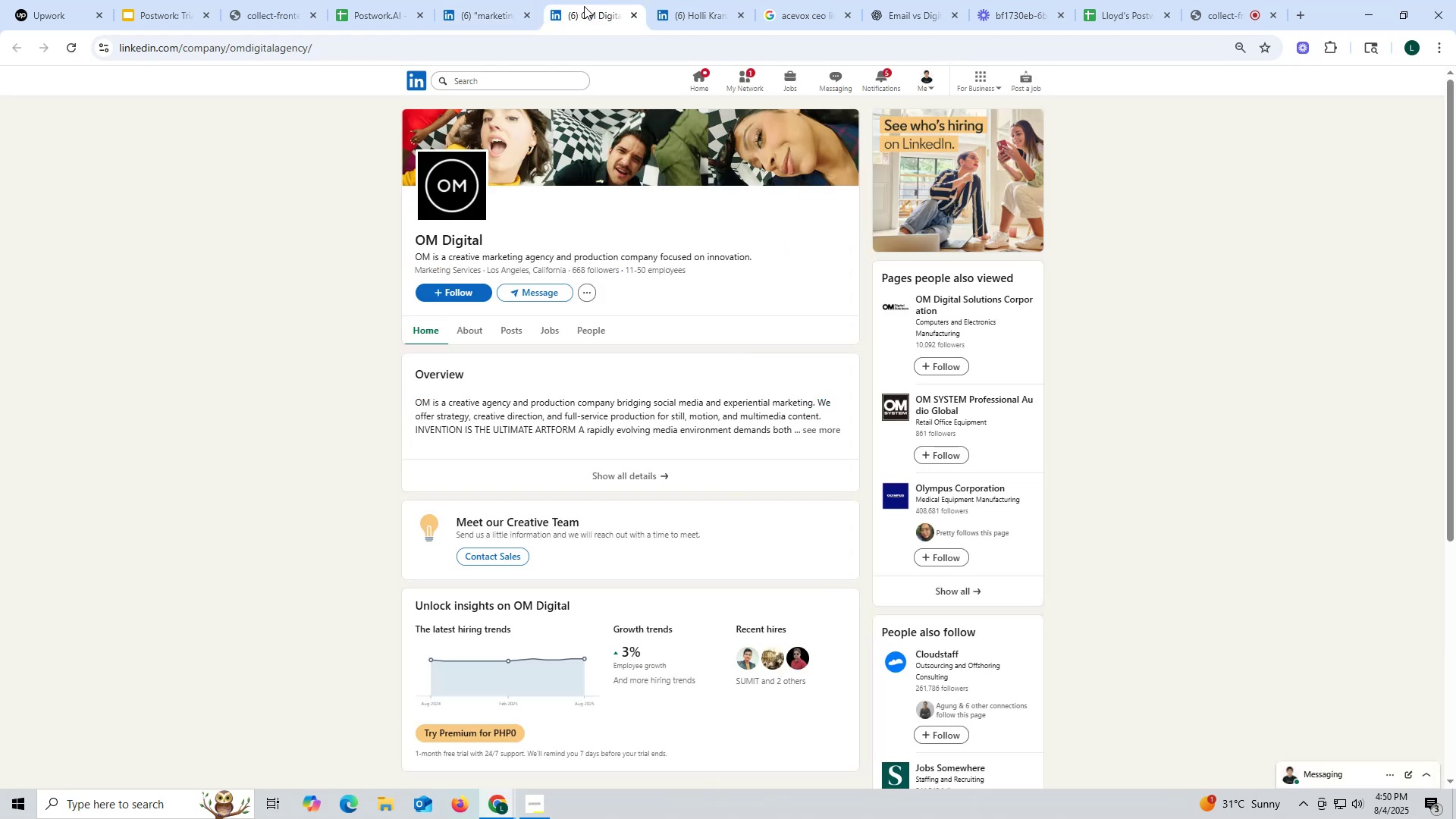 
left_click([676, 8])
 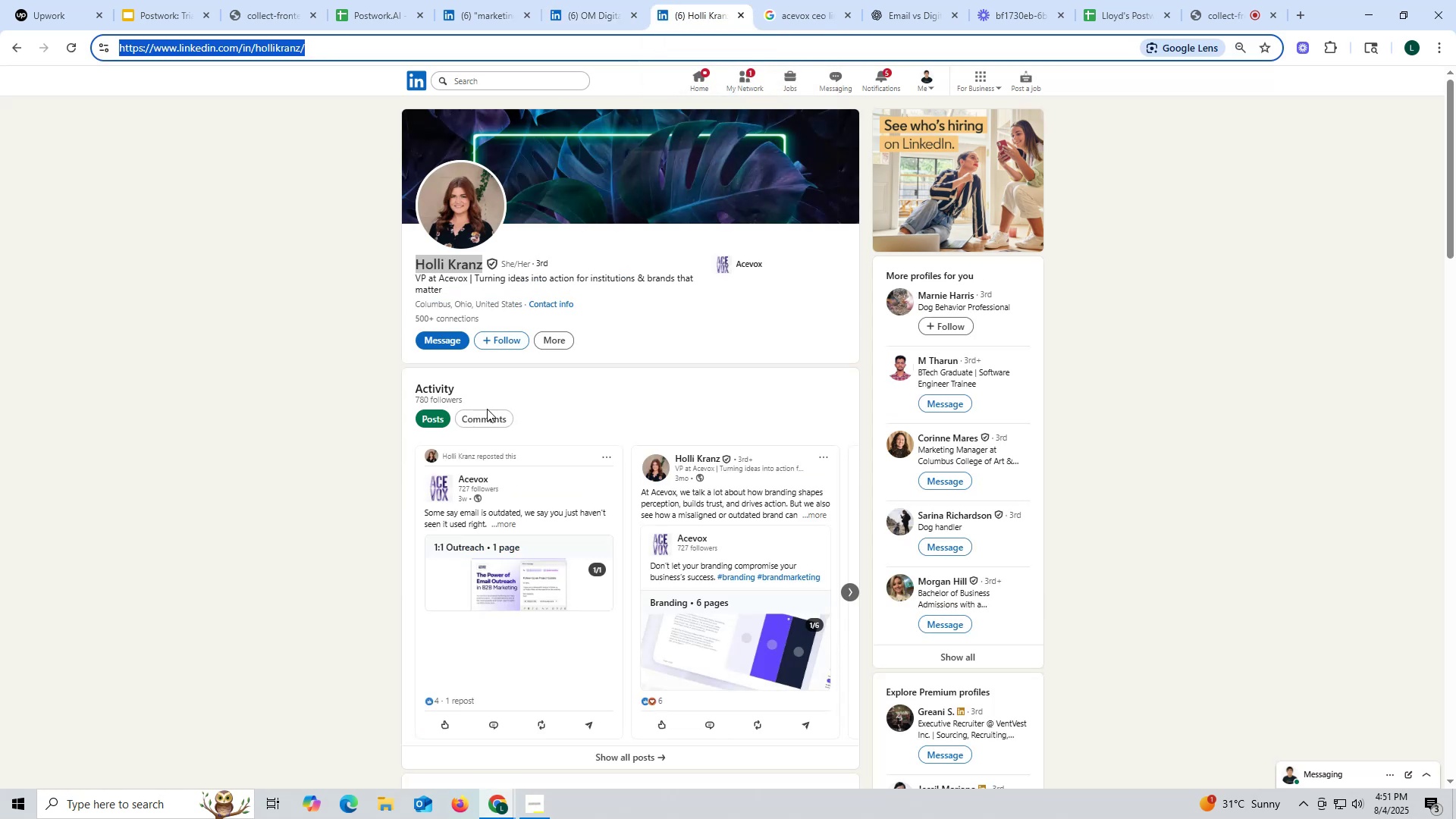 
wait(6.36)
 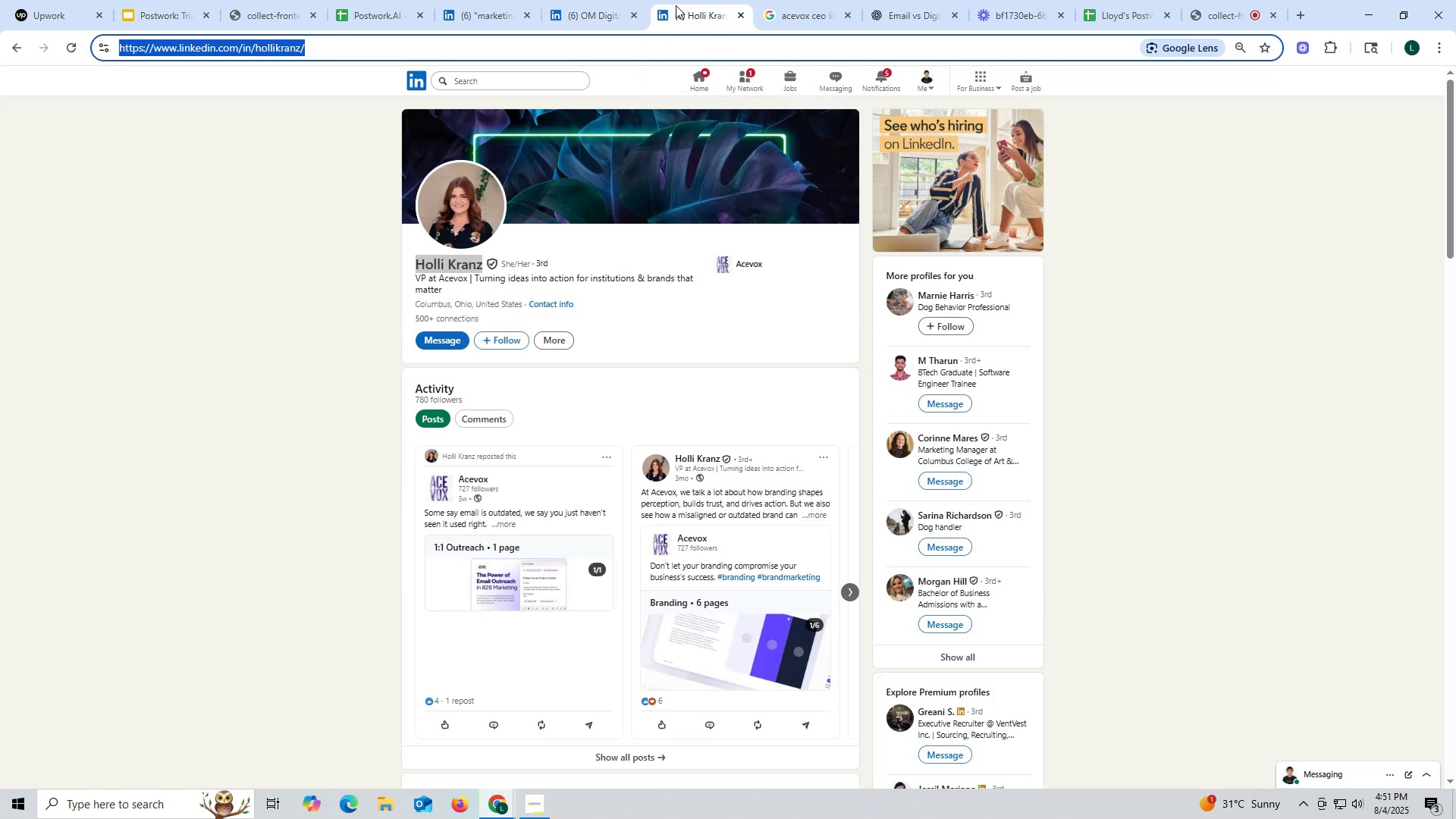 
left_click([589, 16])
 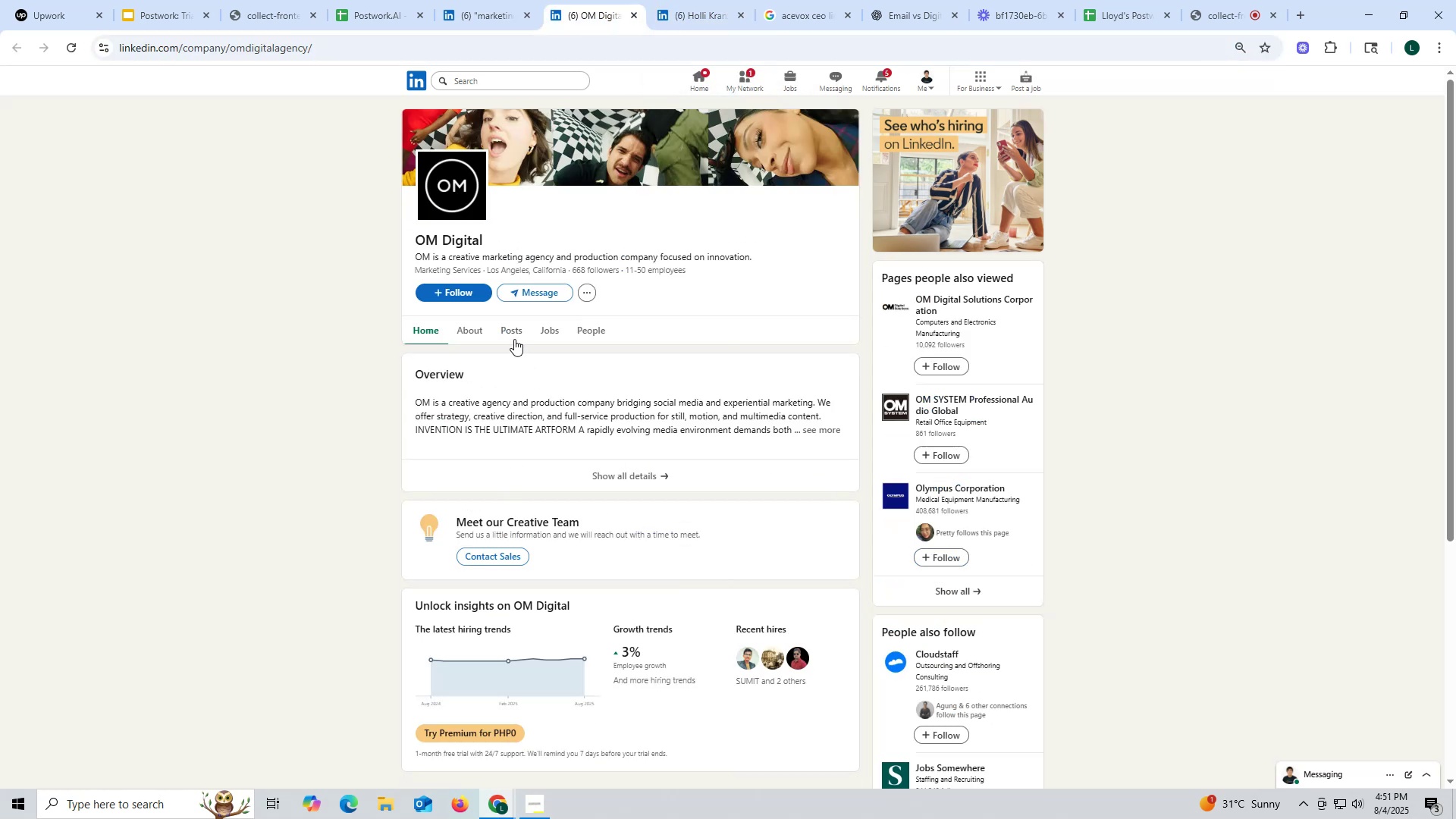 
left_click([510, 329])
 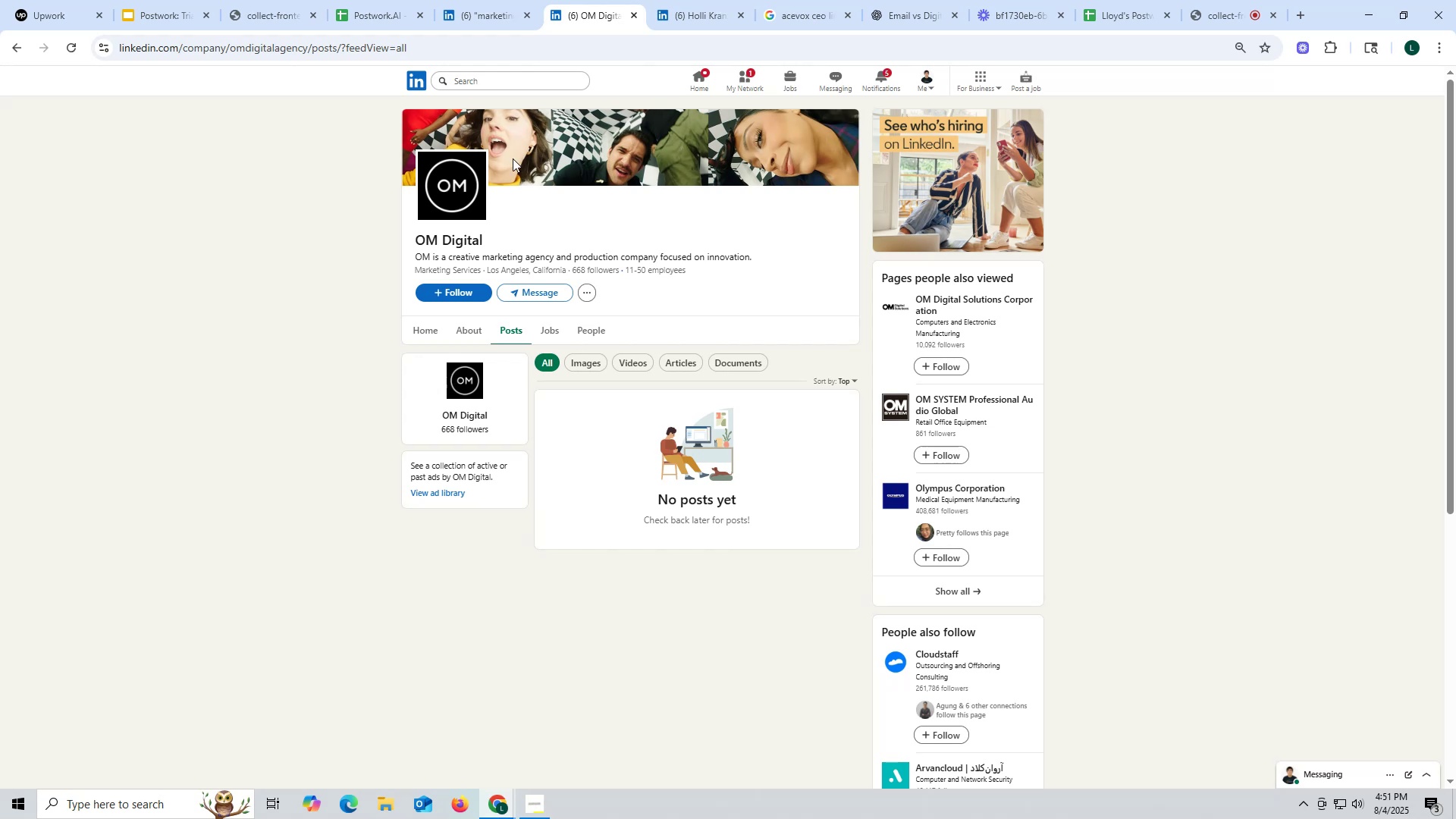 
left_click([630, 15])
 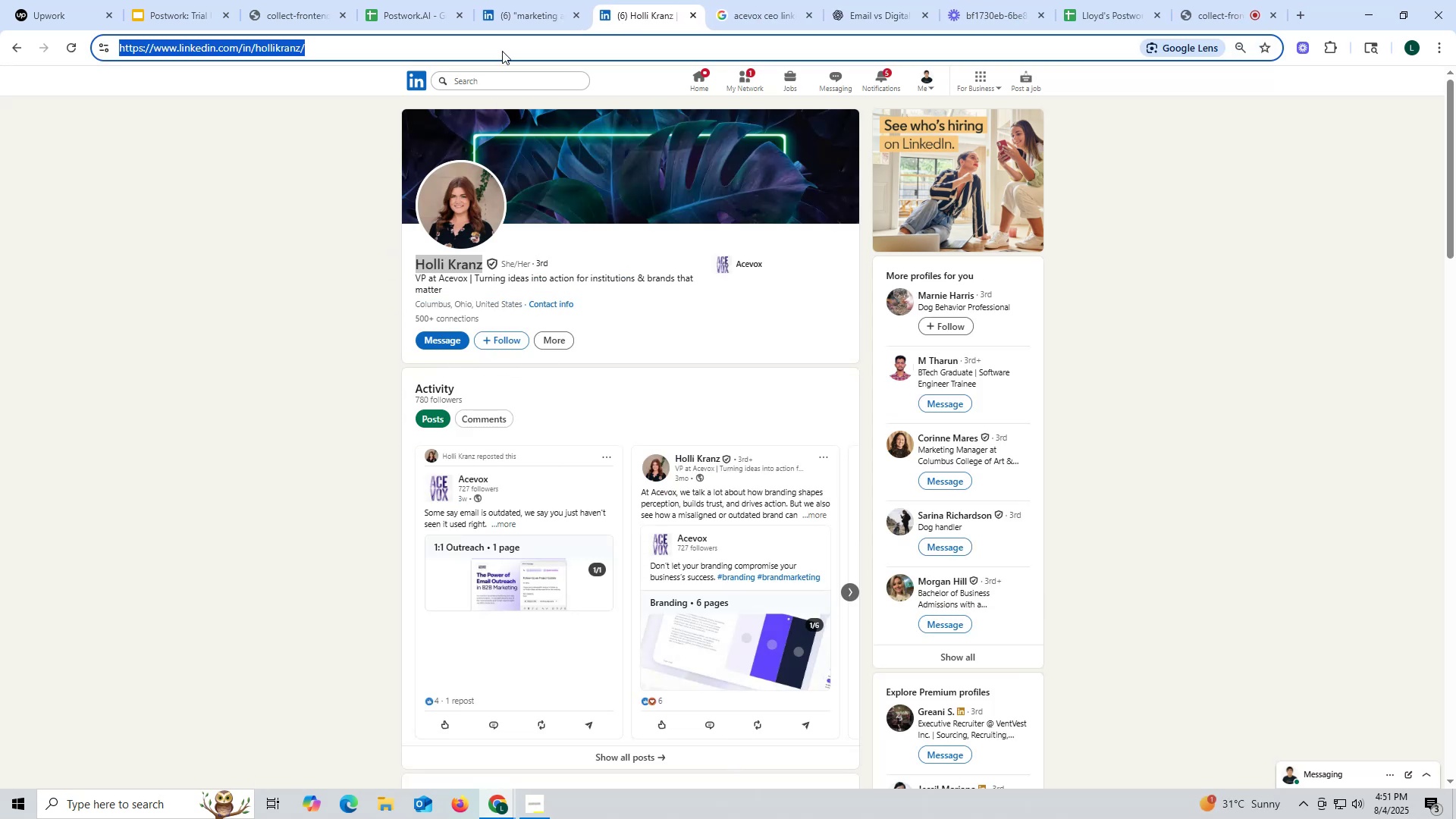 
left_click([529, 10])
 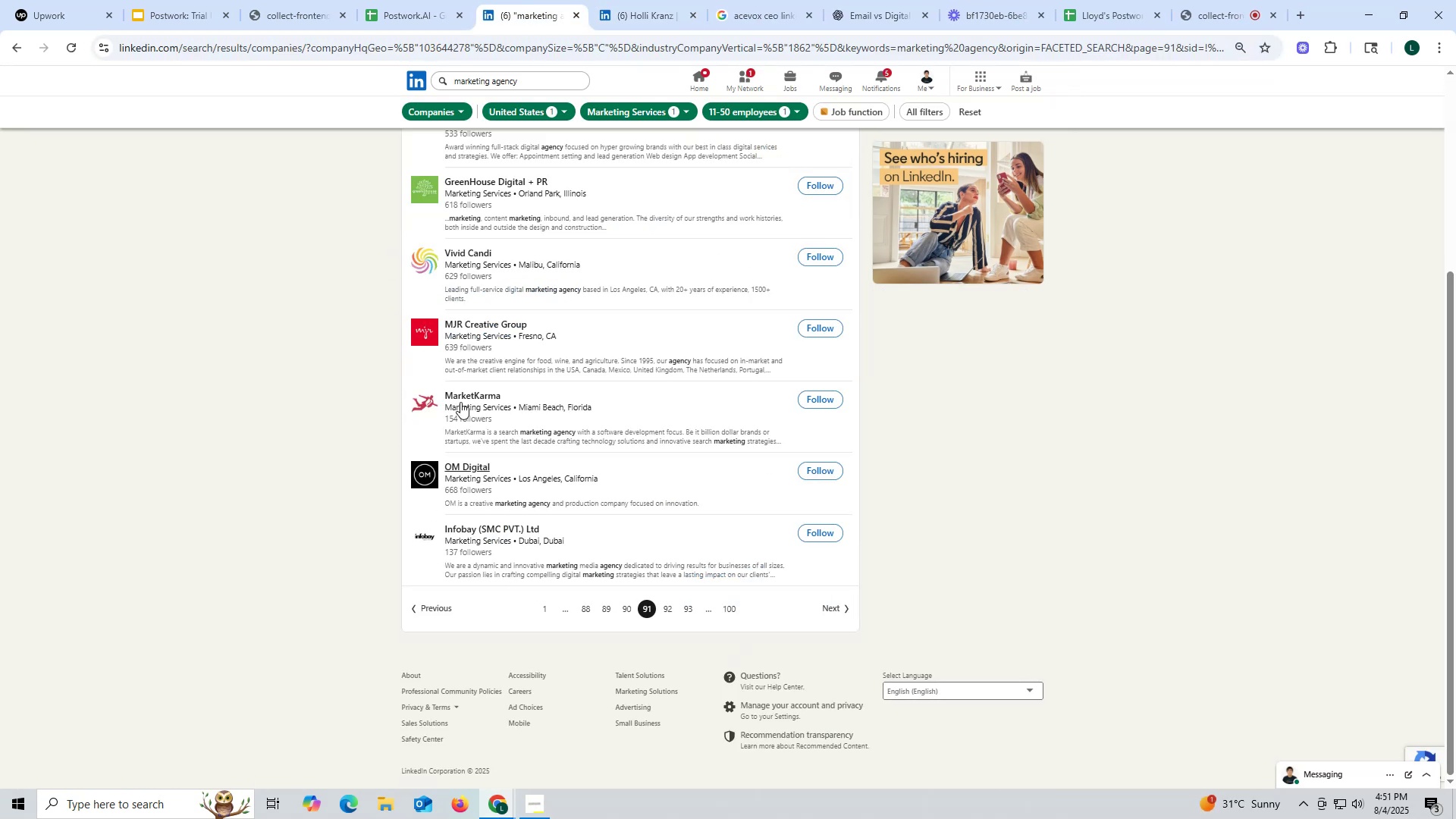 
right_click([466, 394])
 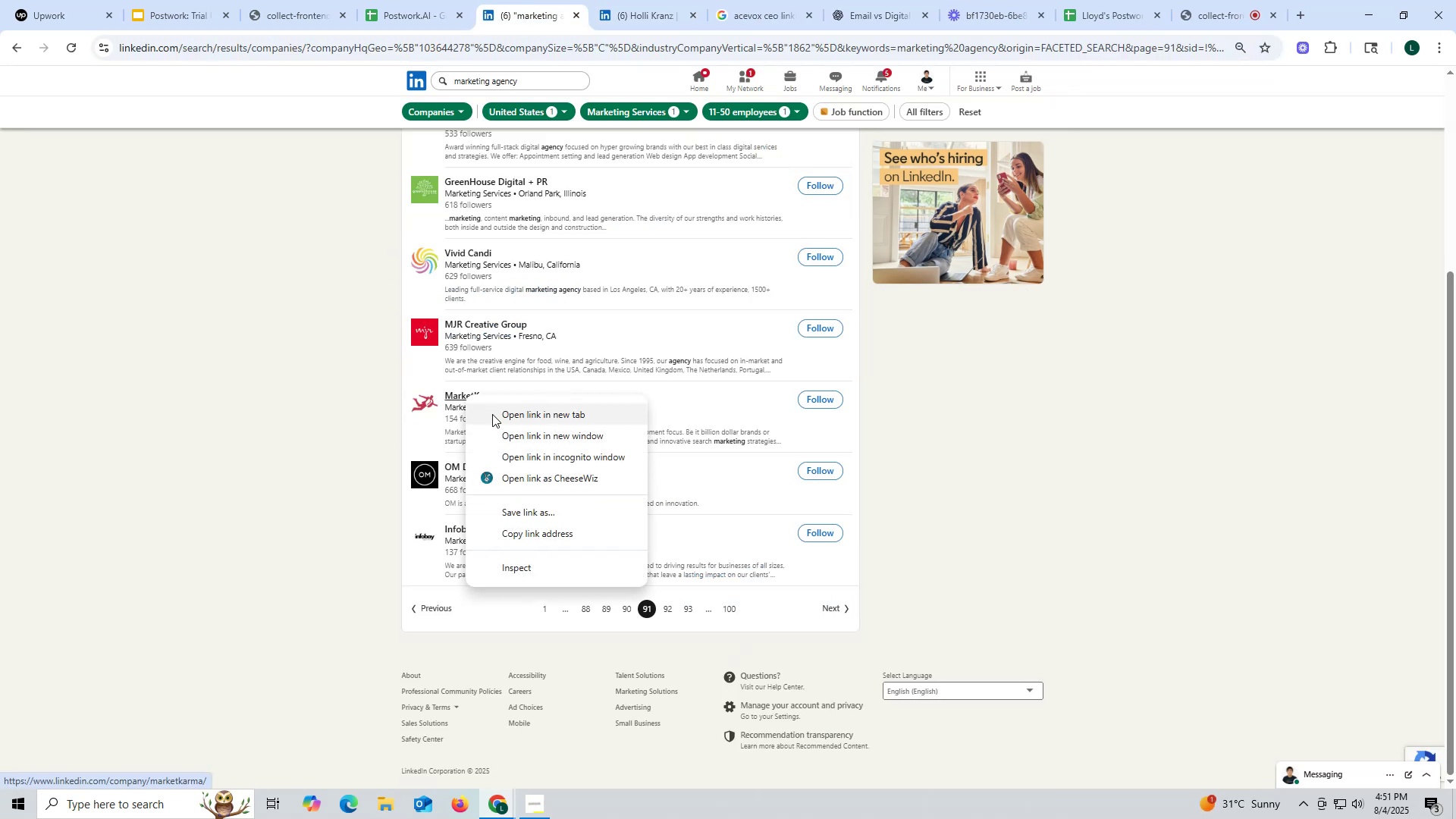 
left_click([492, 414])
 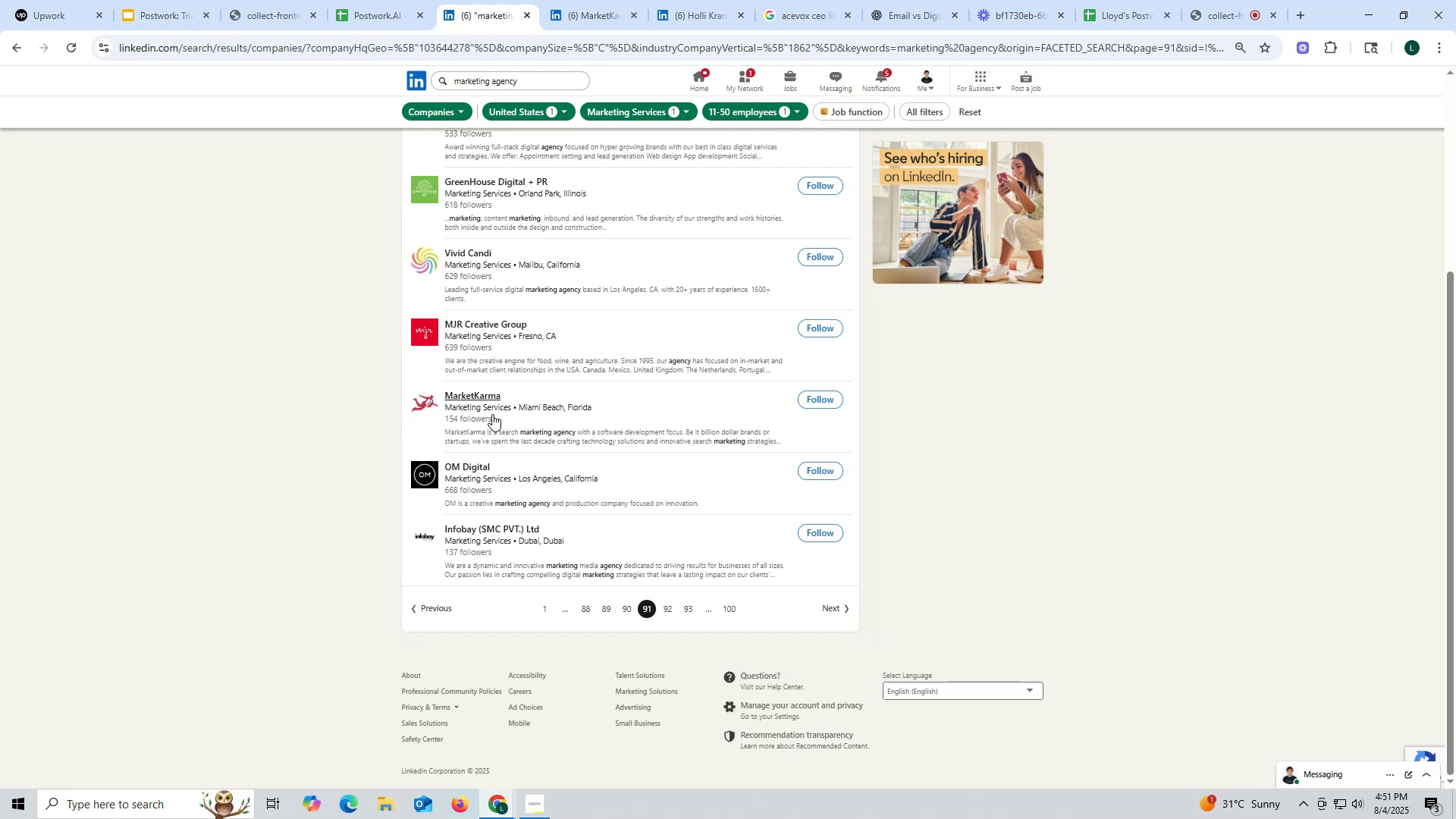 
wait(6.79)
 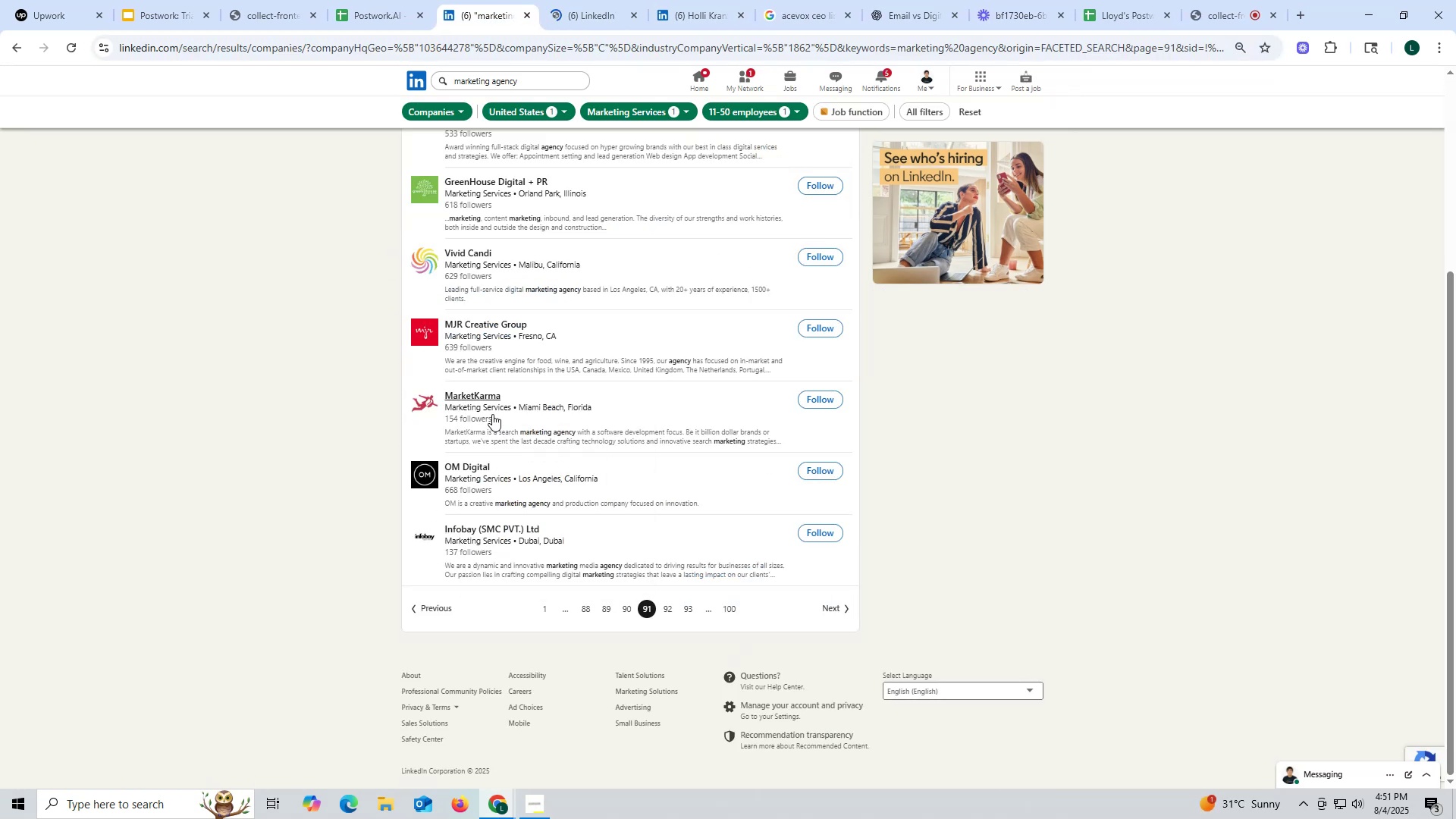 
left_click([588, 12])
 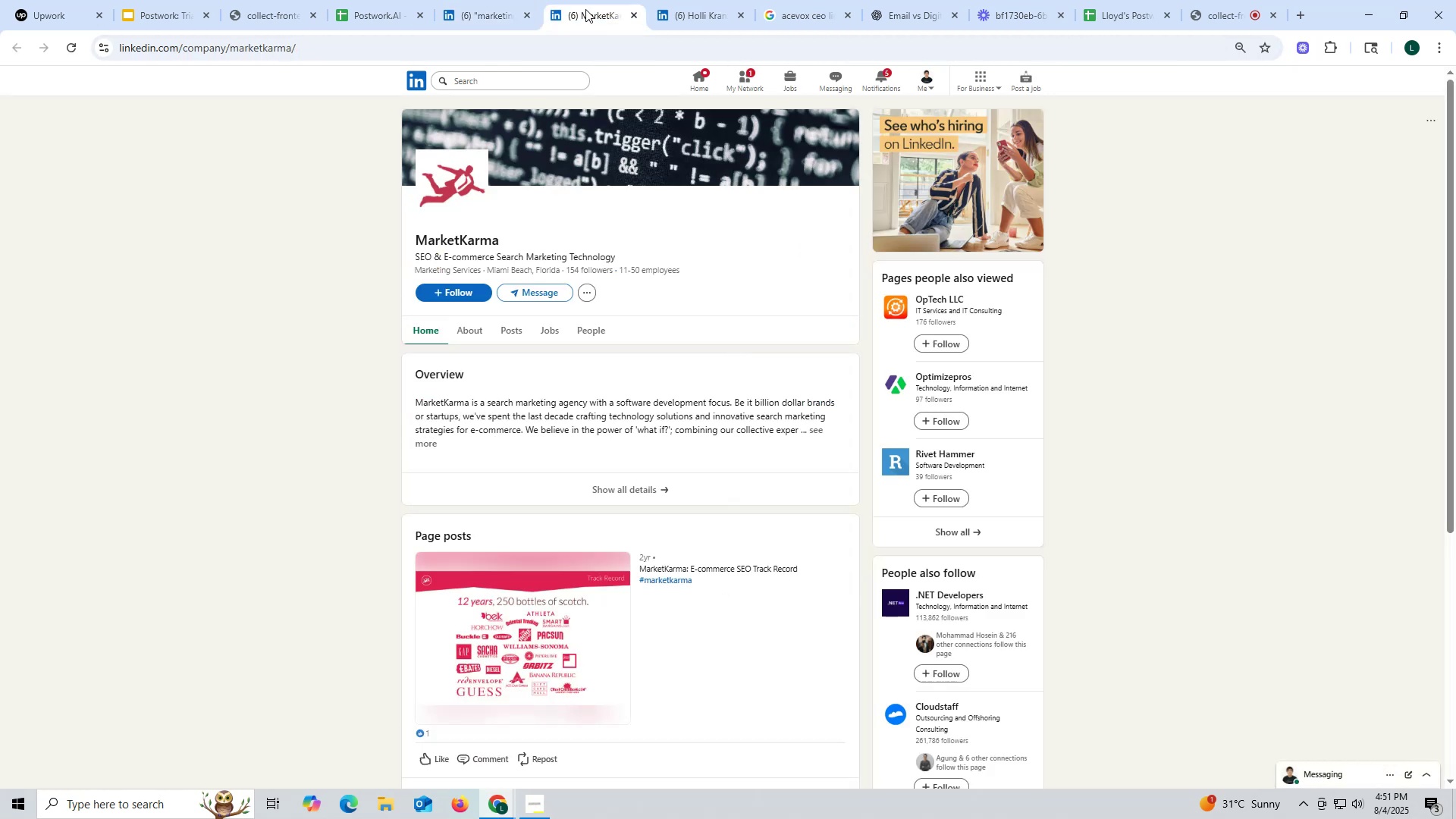 
left_click([503, 333])
 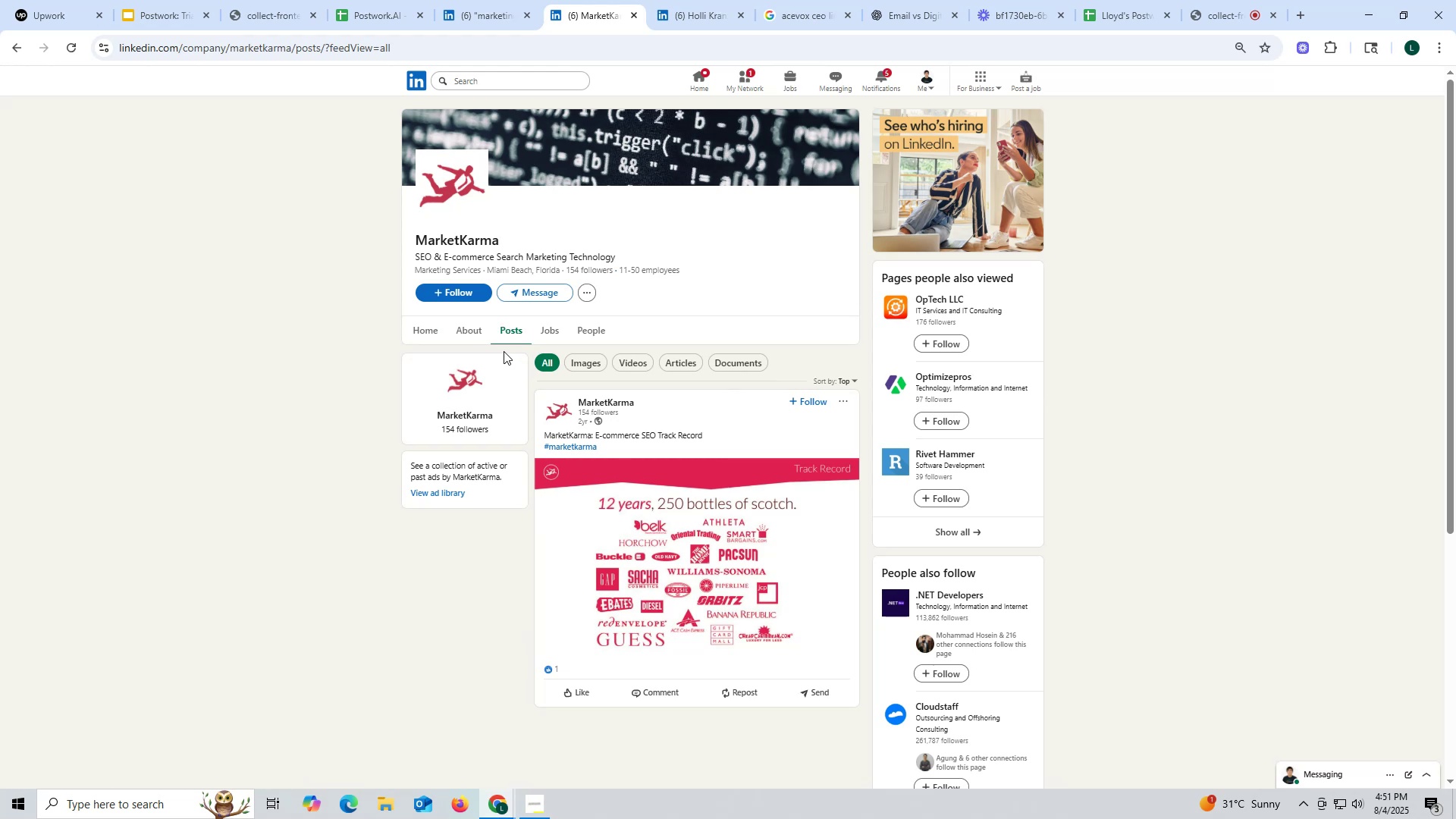 
wait(5.35)
 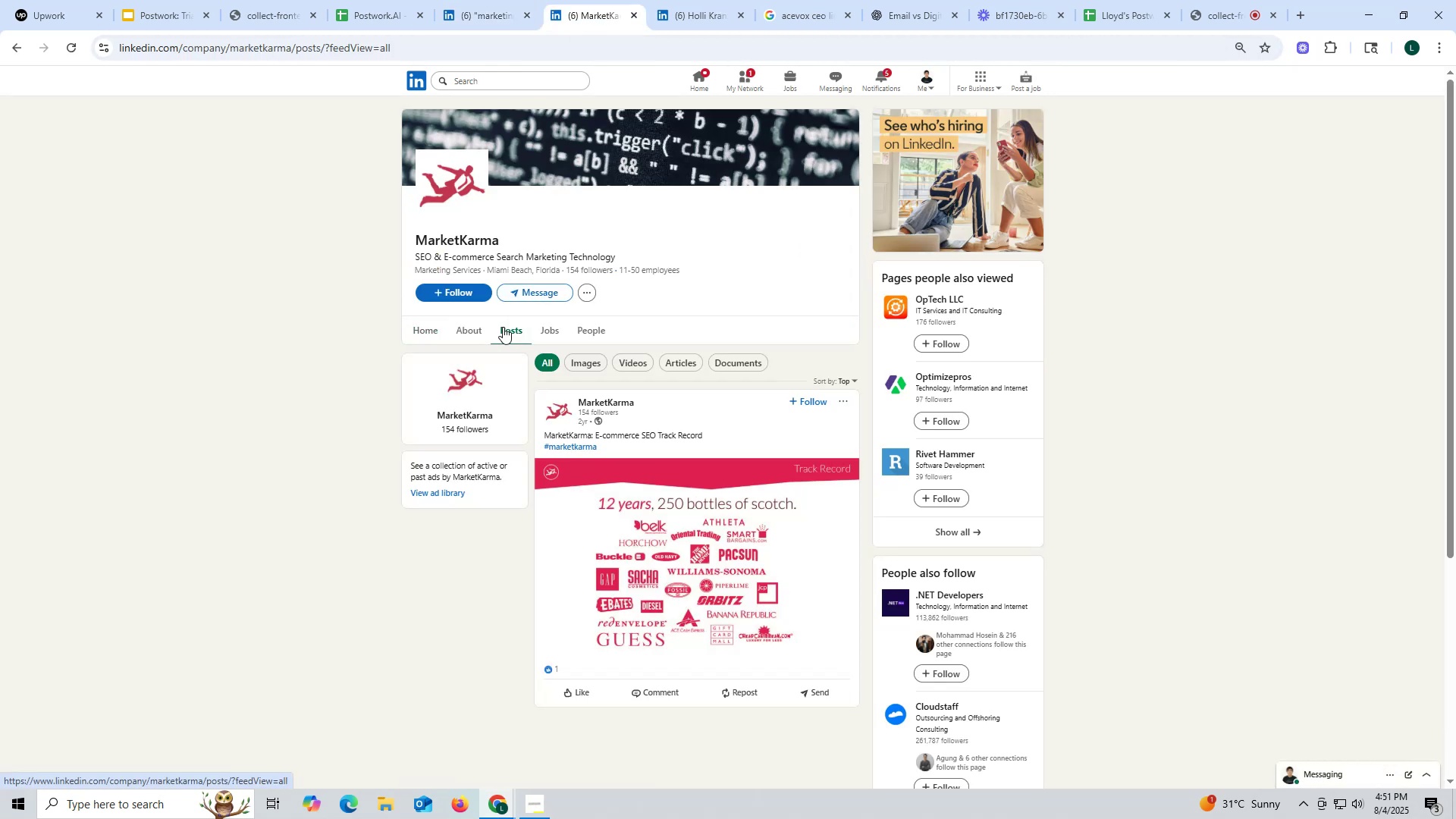 
left_click([629, 14])
 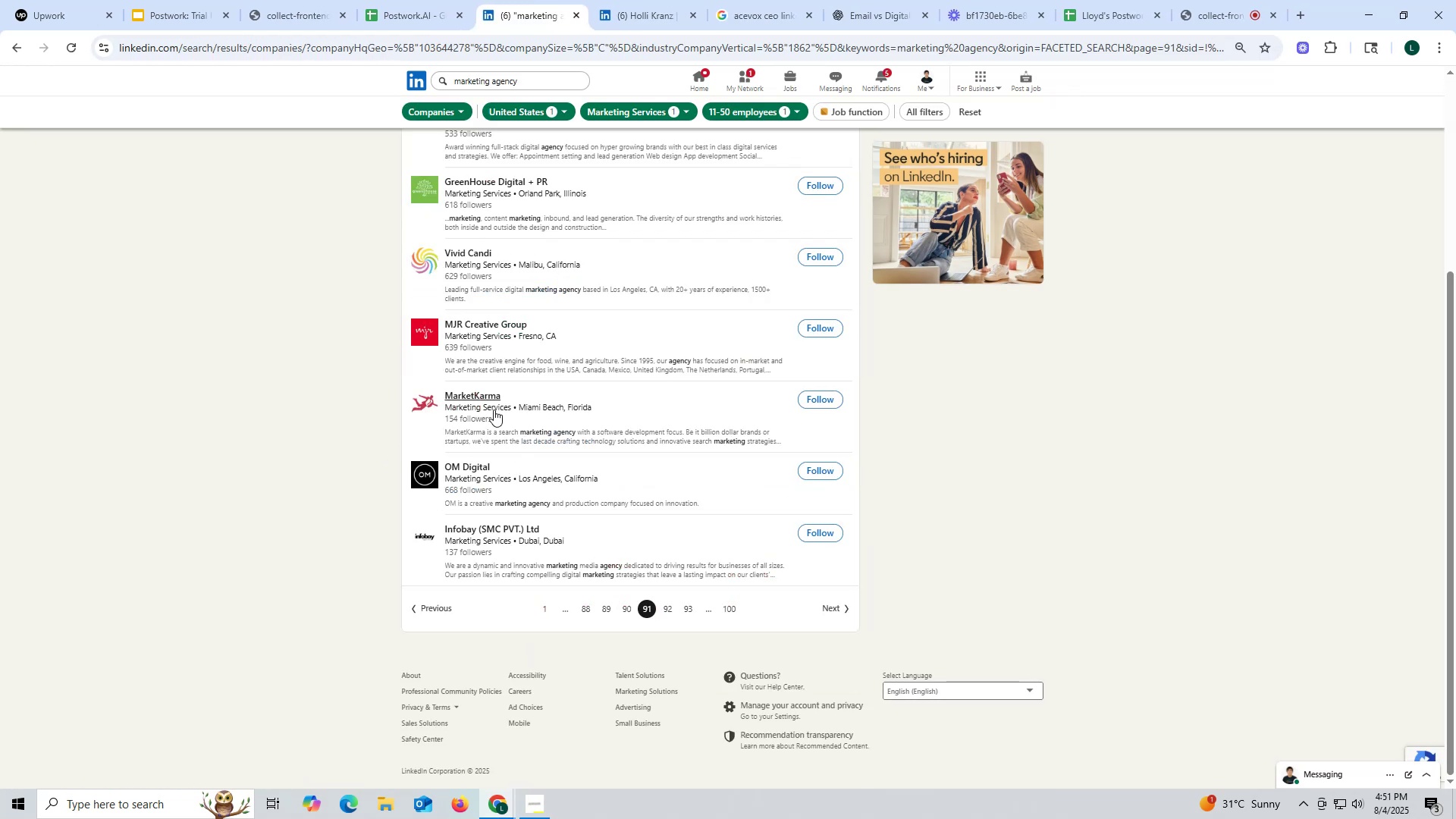 
wait(8.64)
 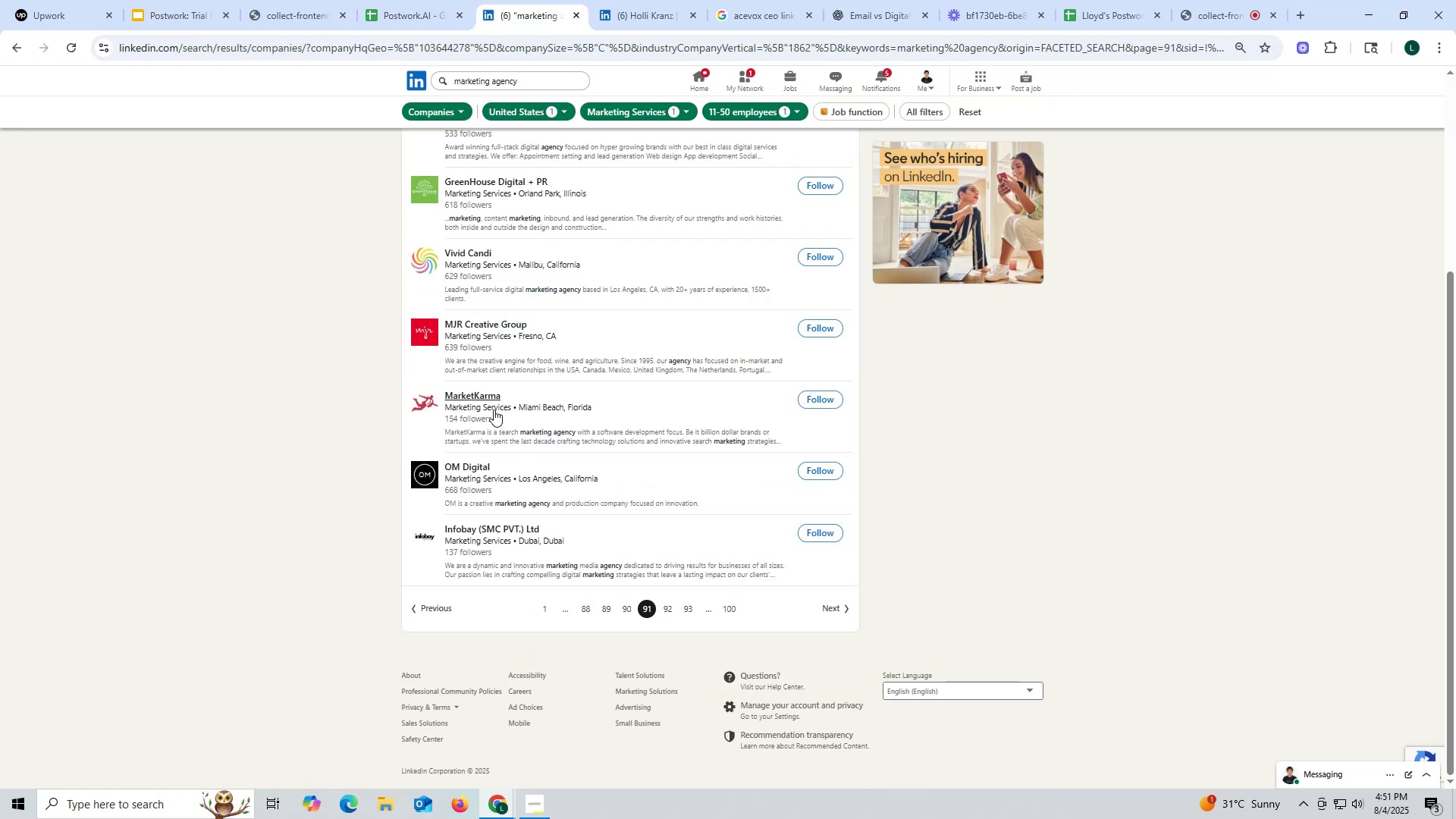 
right_click([461, 322])
 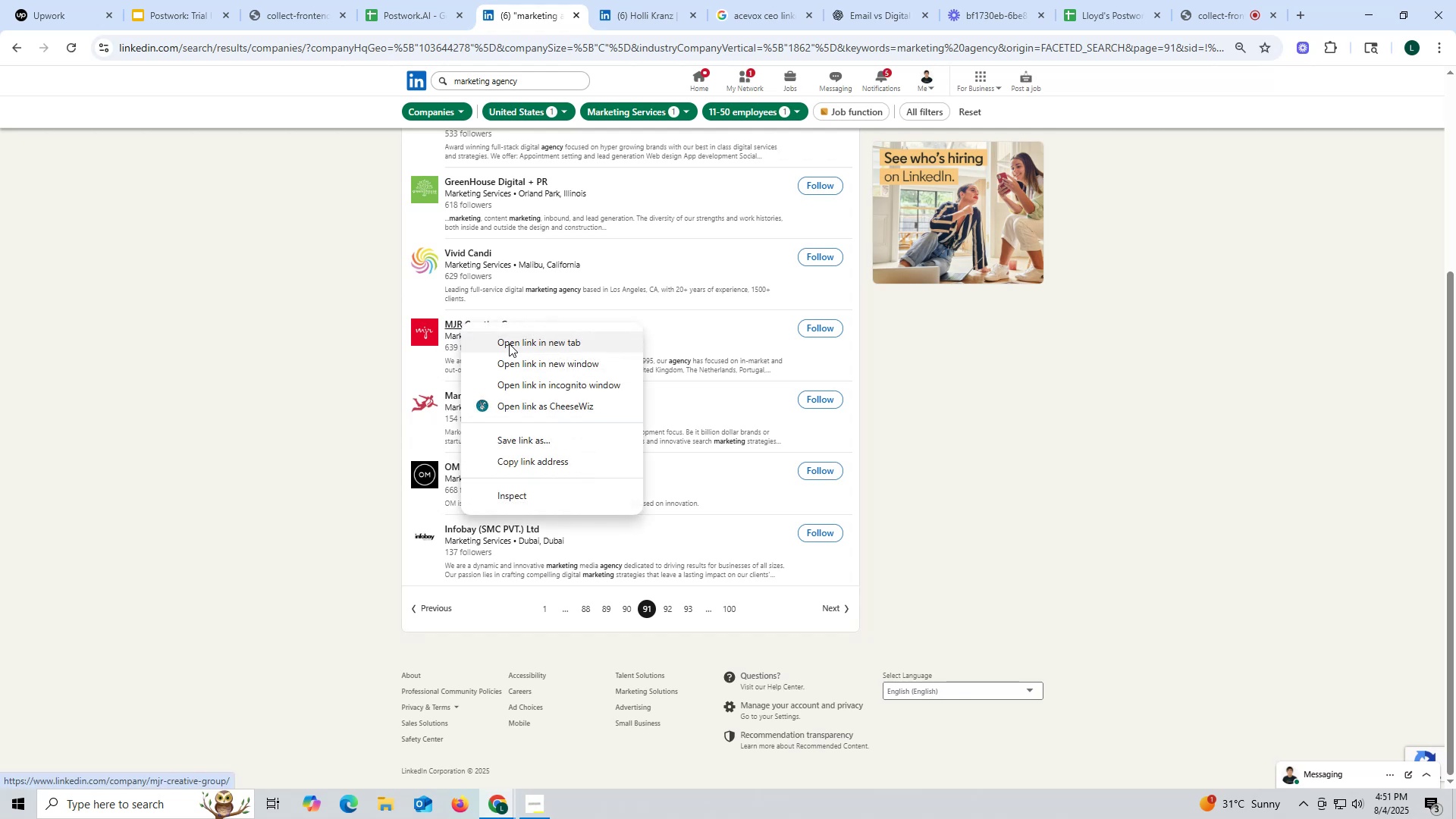 
left_click([509, 344])
 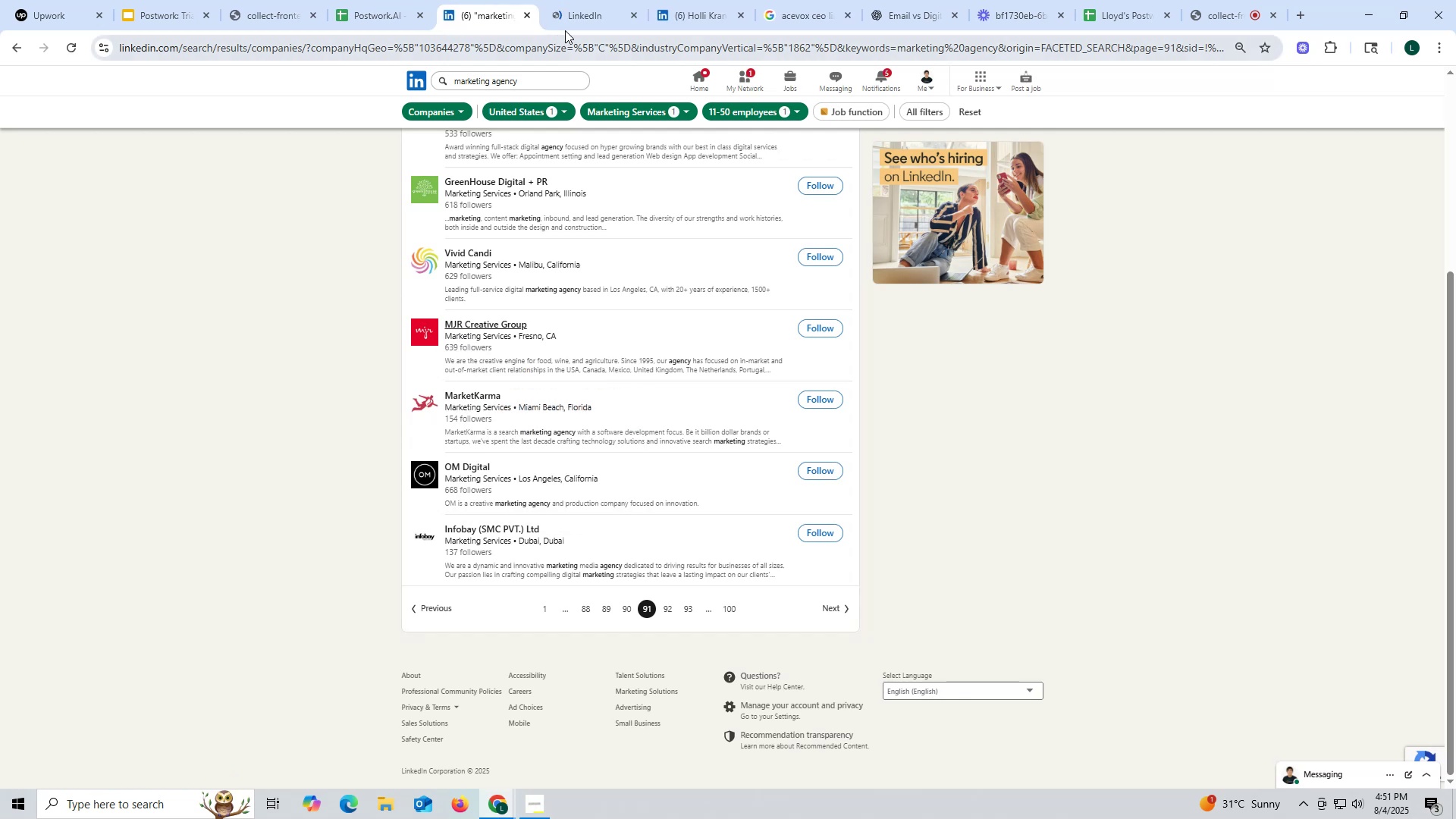 
left_click([577, 16])
 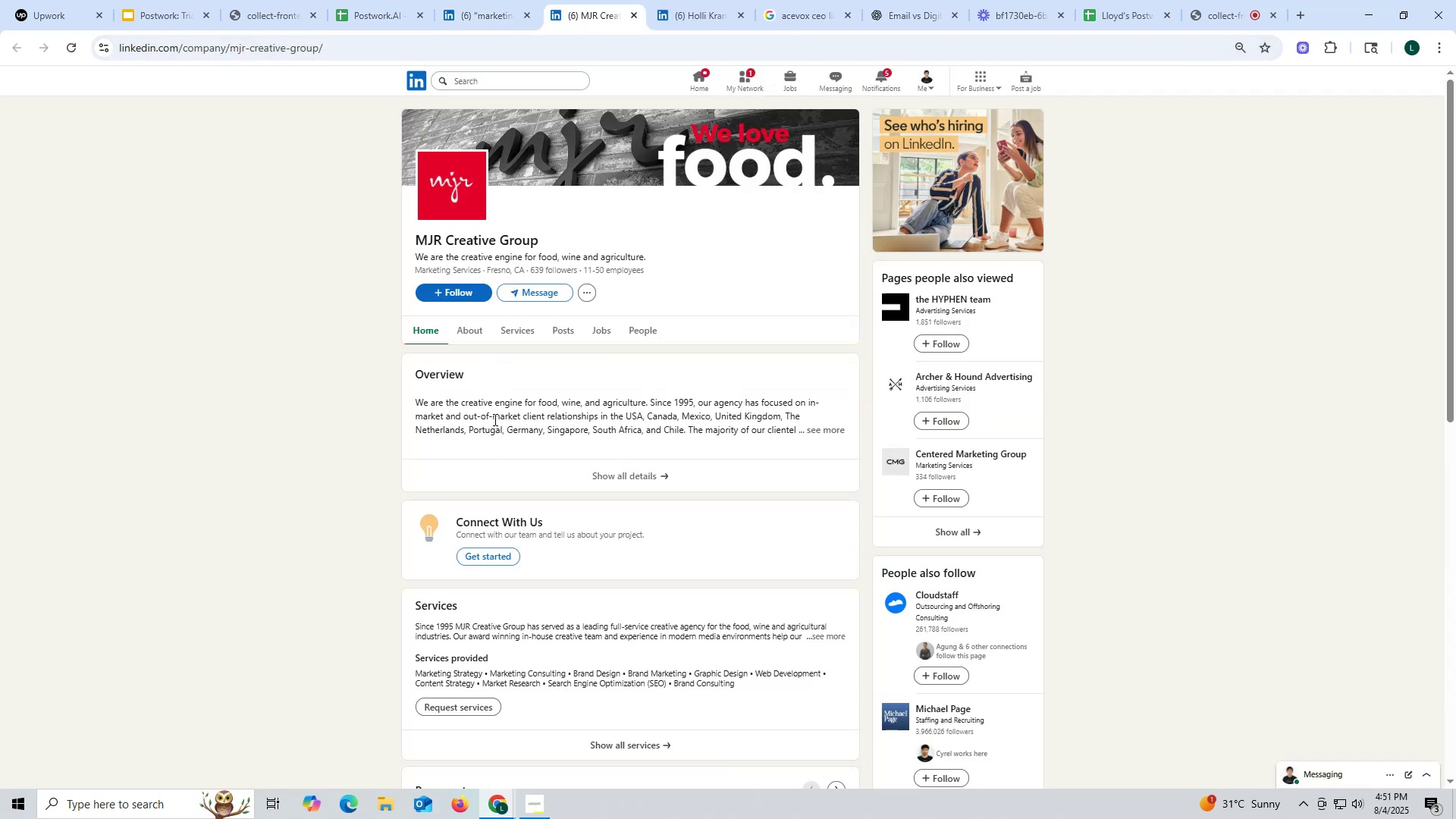 
wait(5.15)
 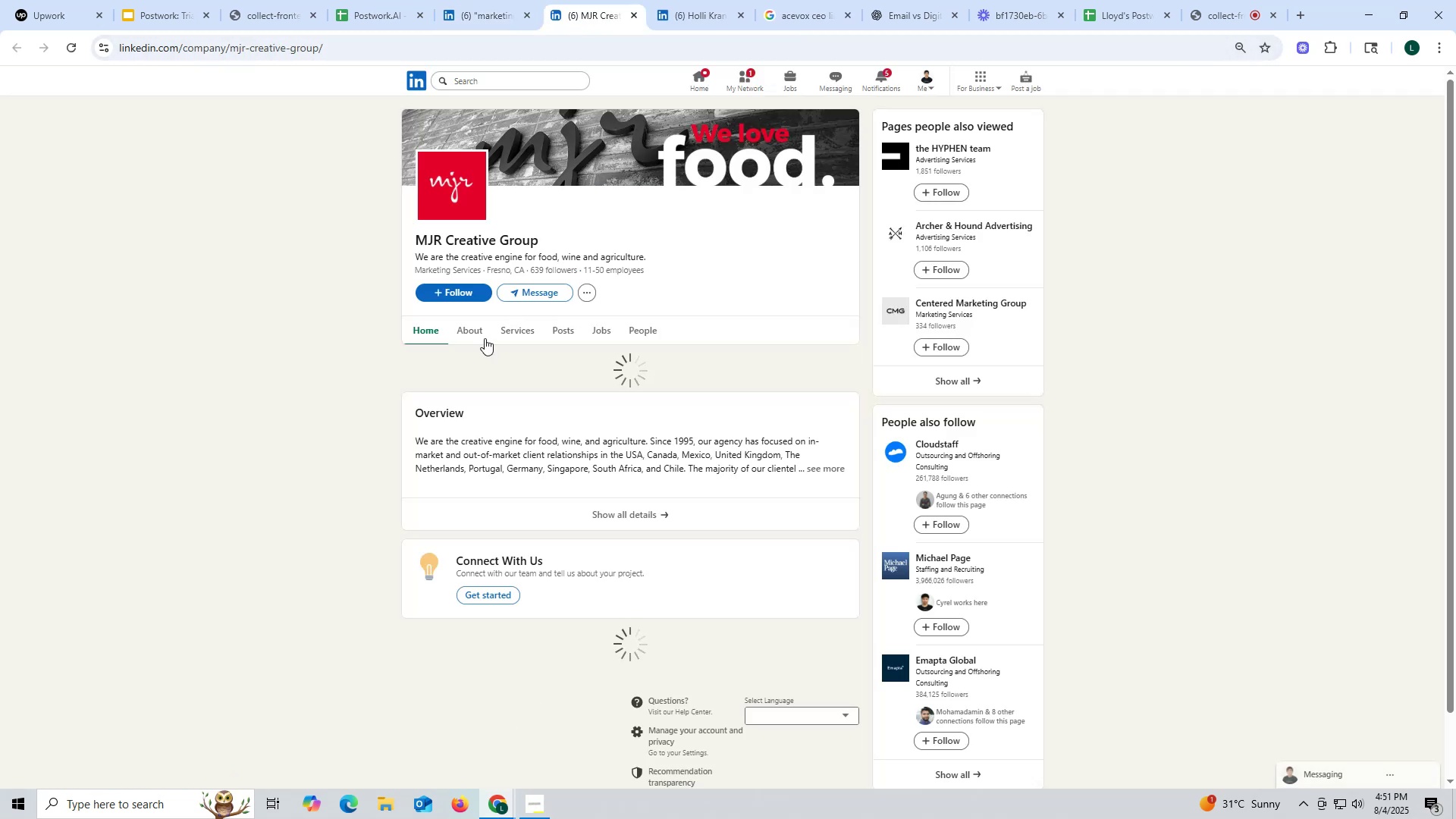 
left_click([563, 330])
 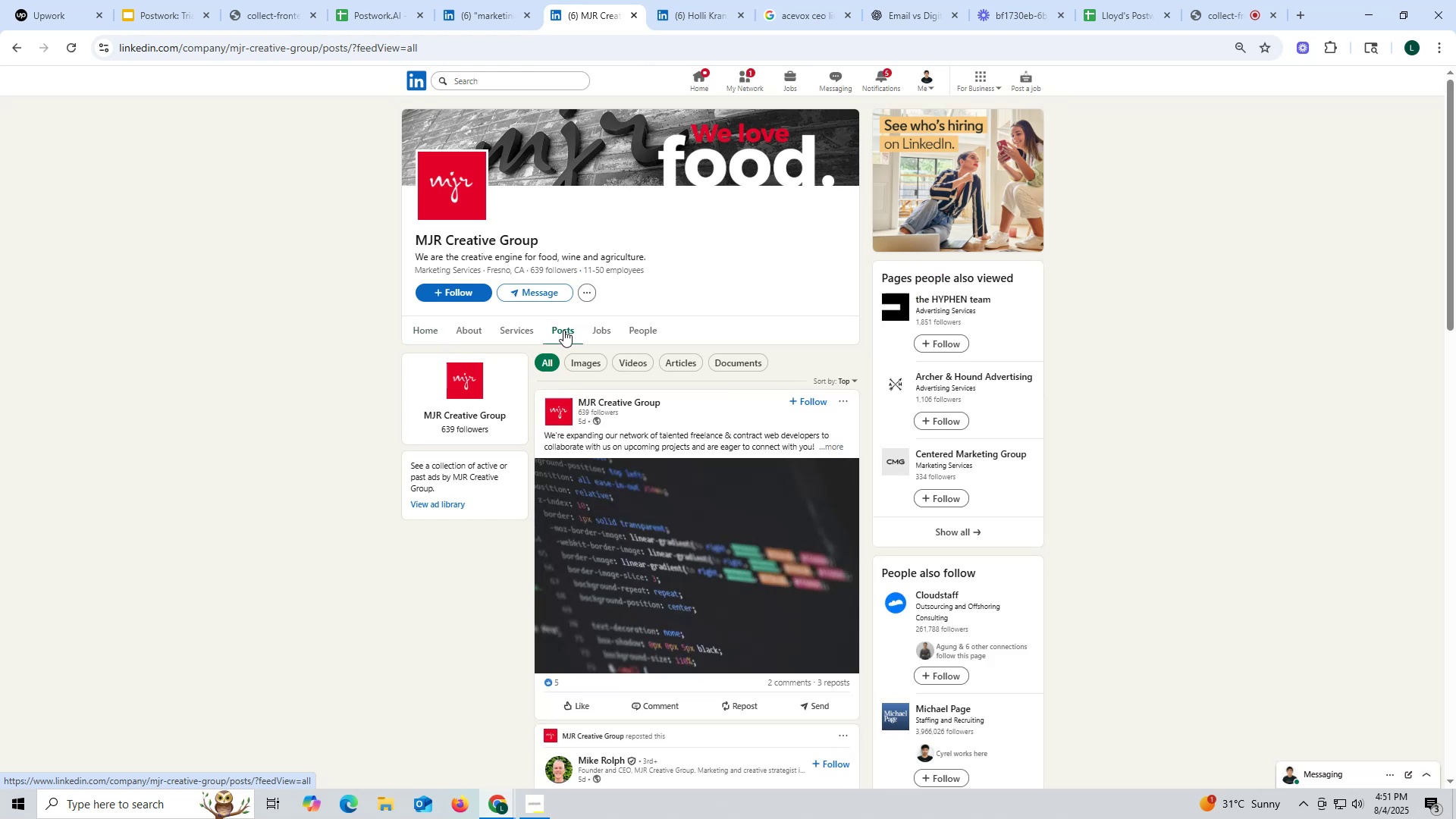 
left_click([466, 335])
 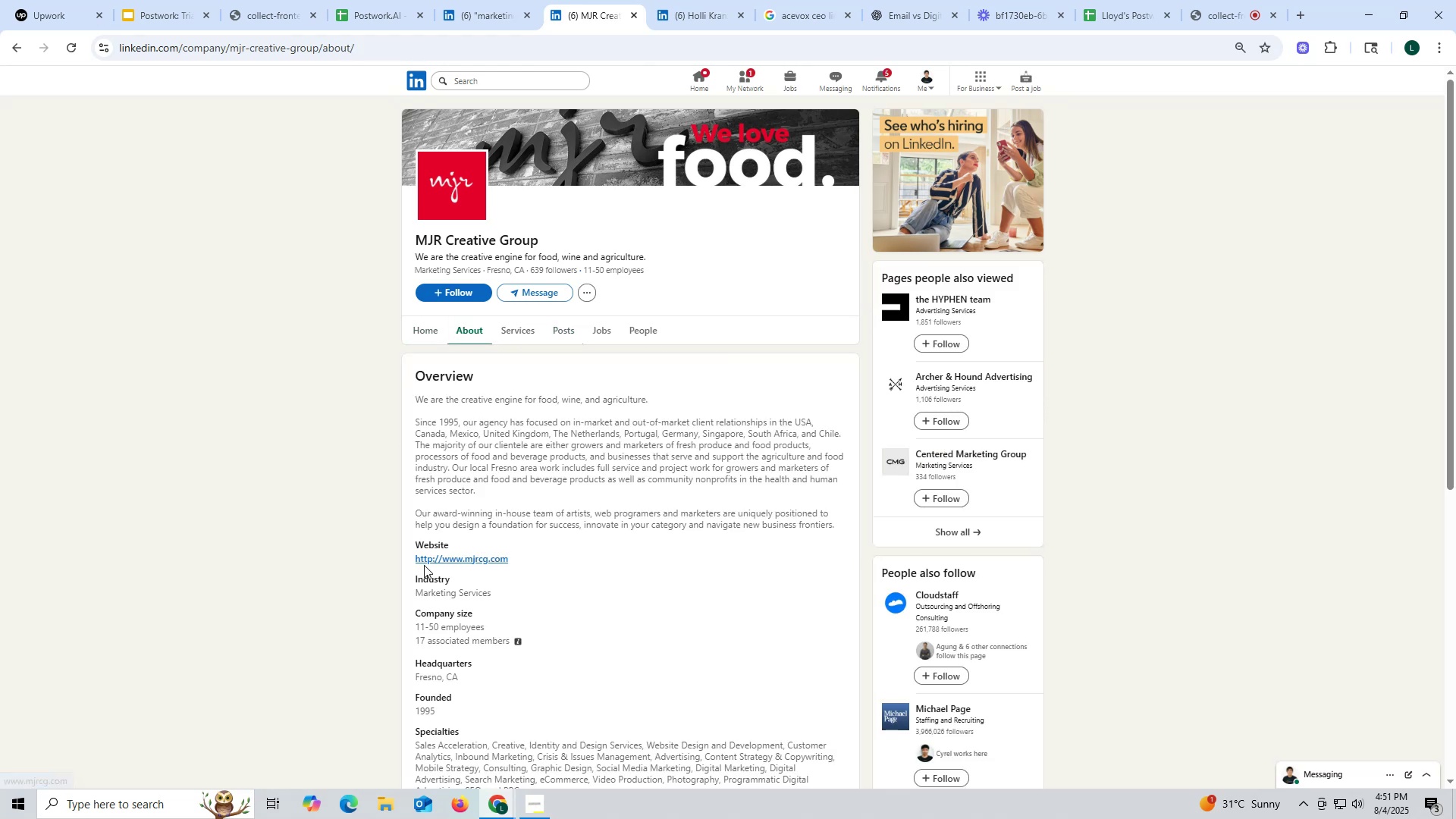 
right_click([440, 561])
 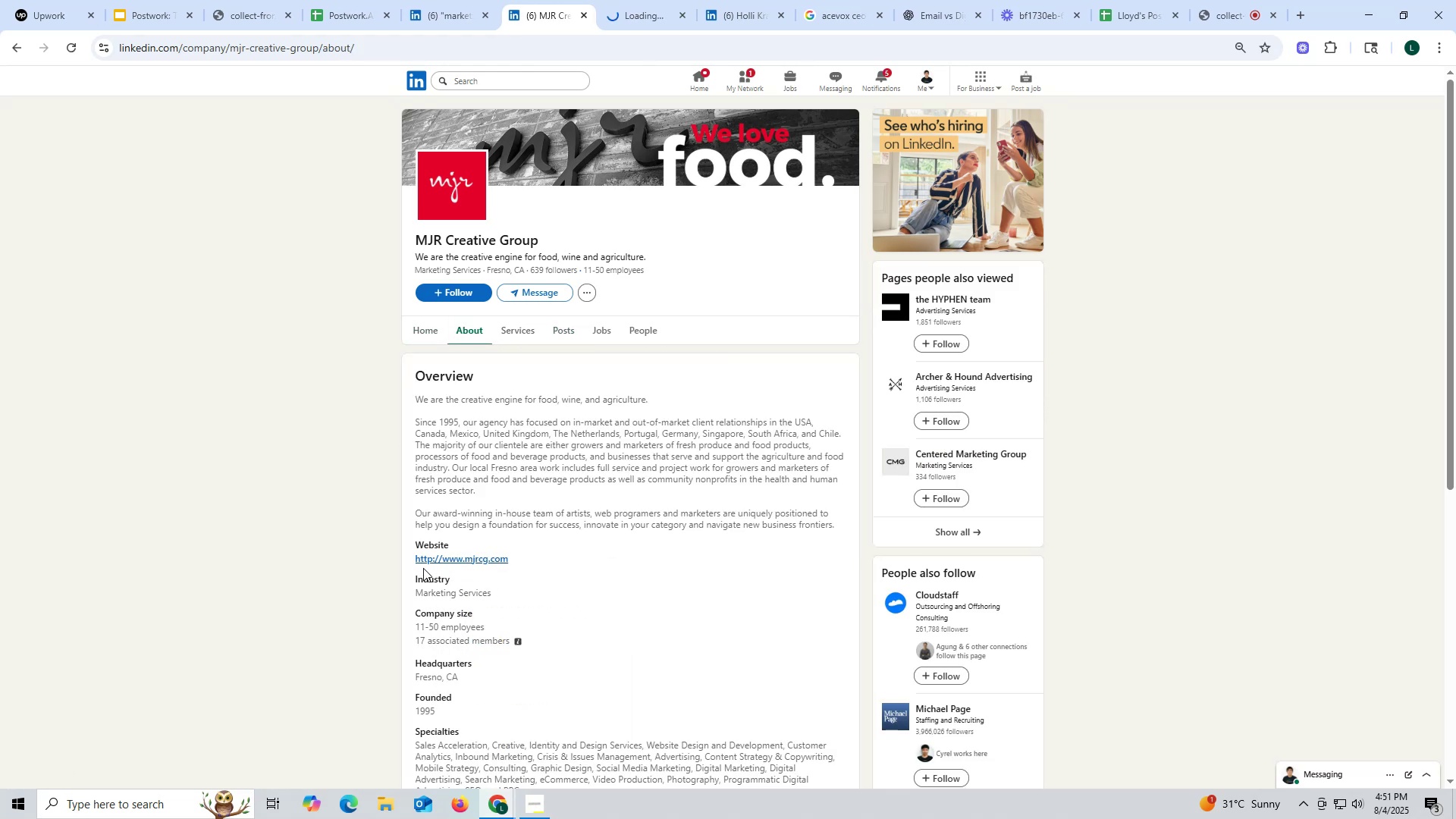 
left_click_drag(start_coordinate=[410, 559], to_coordinate=[537, 559])
 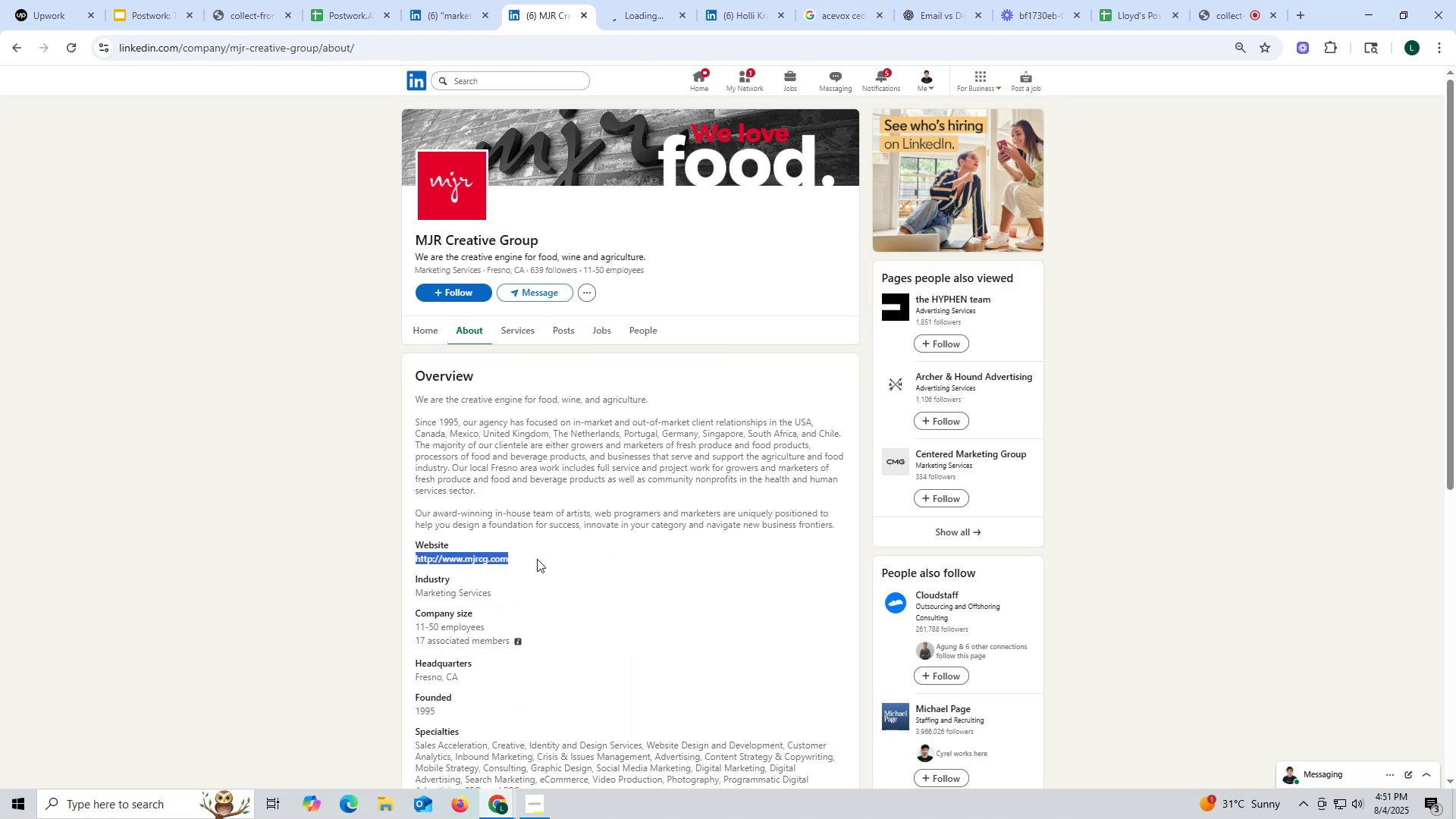 
key(Control+ControlLeft)
 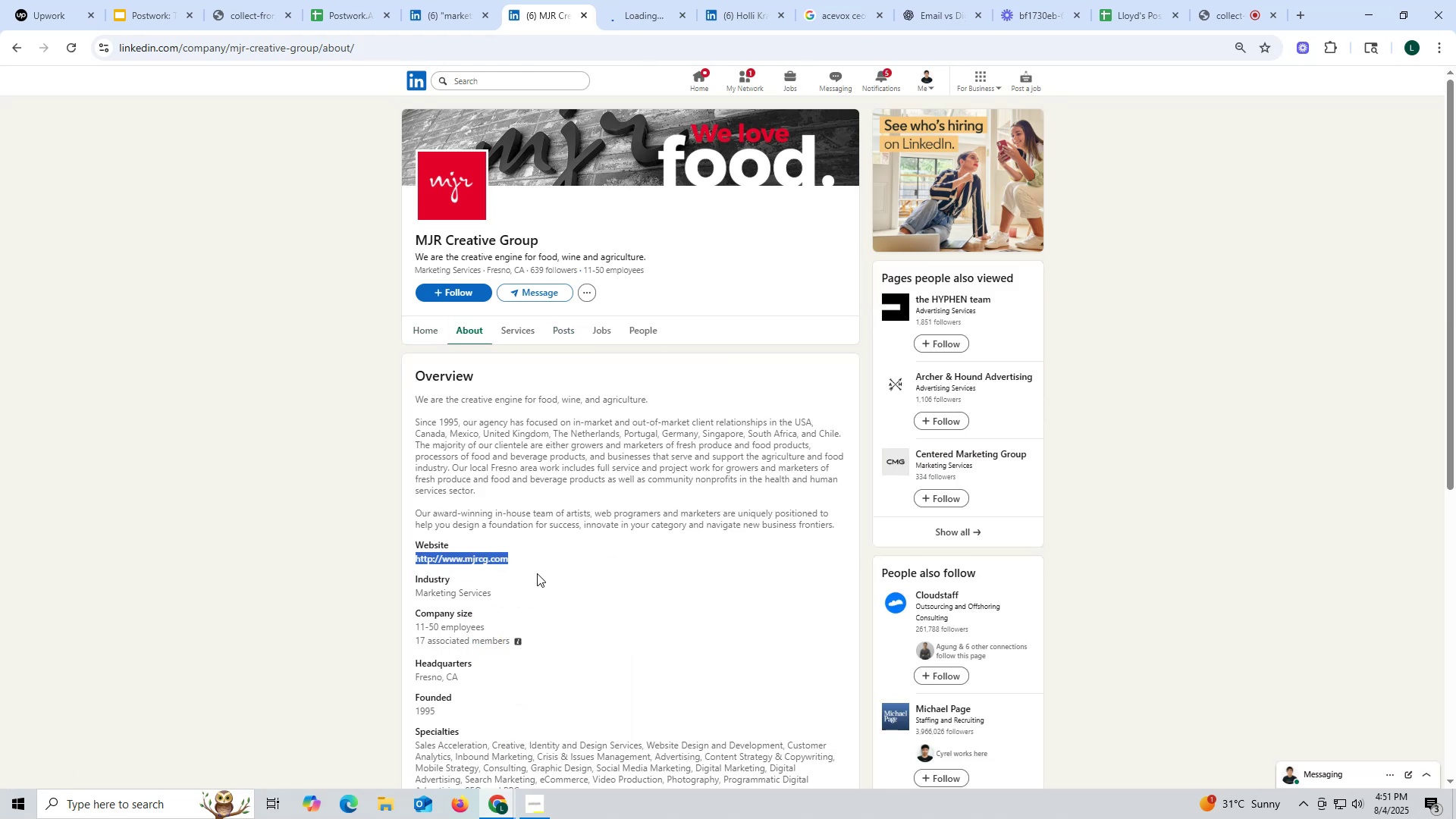 
key(Control+C)
 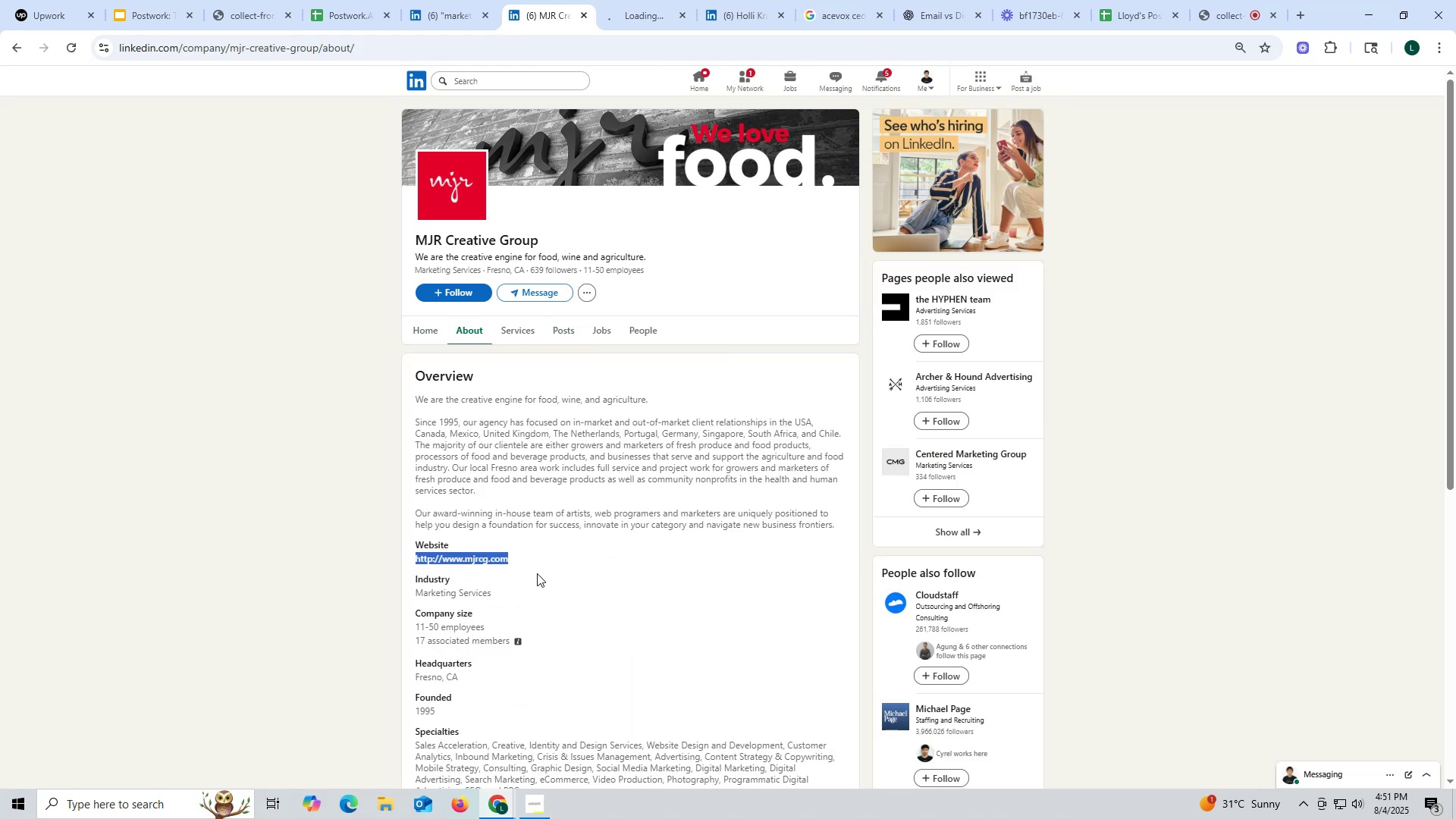 
key(Control+ControlLeft)
 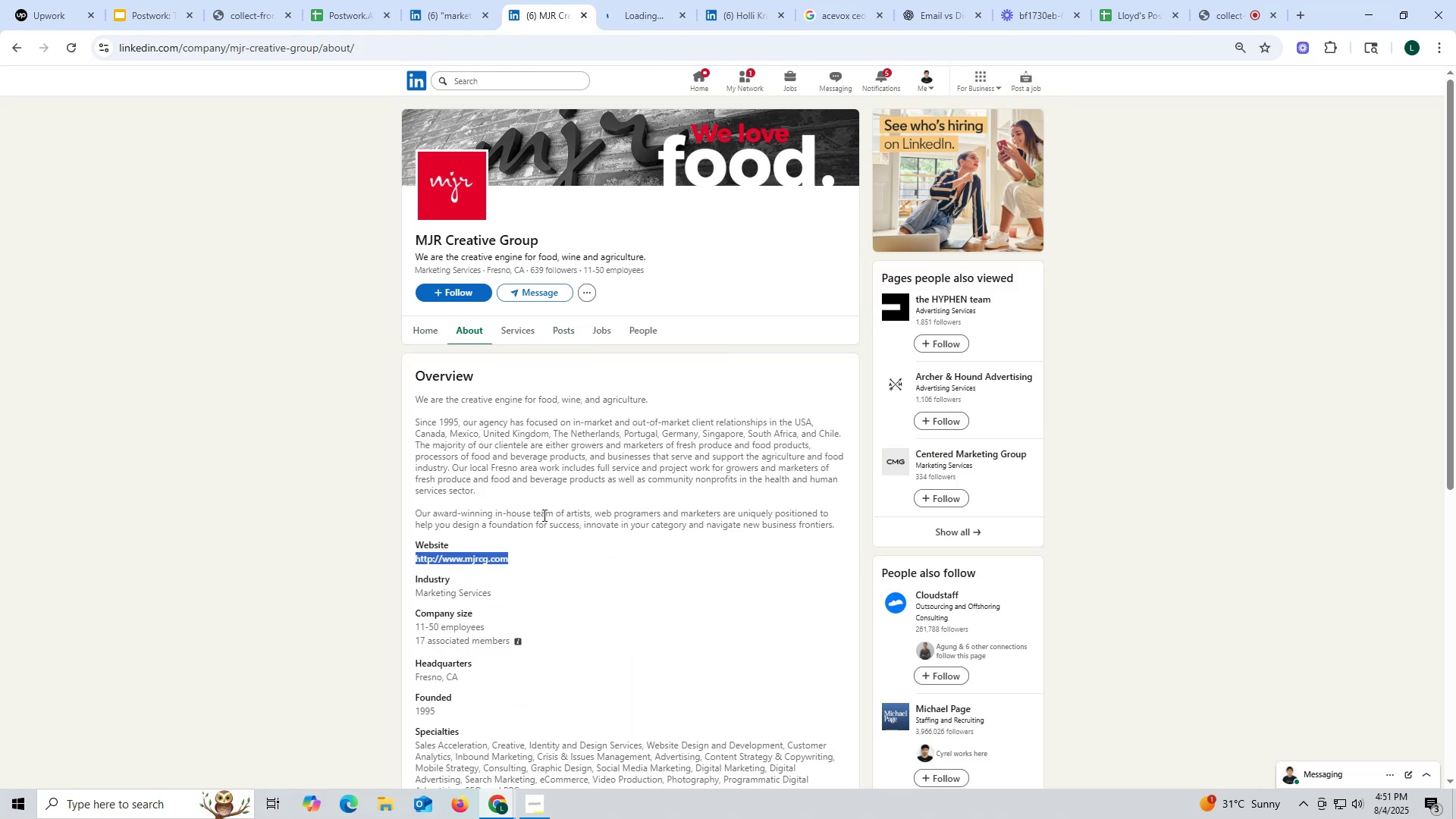 
key(Control+C)
 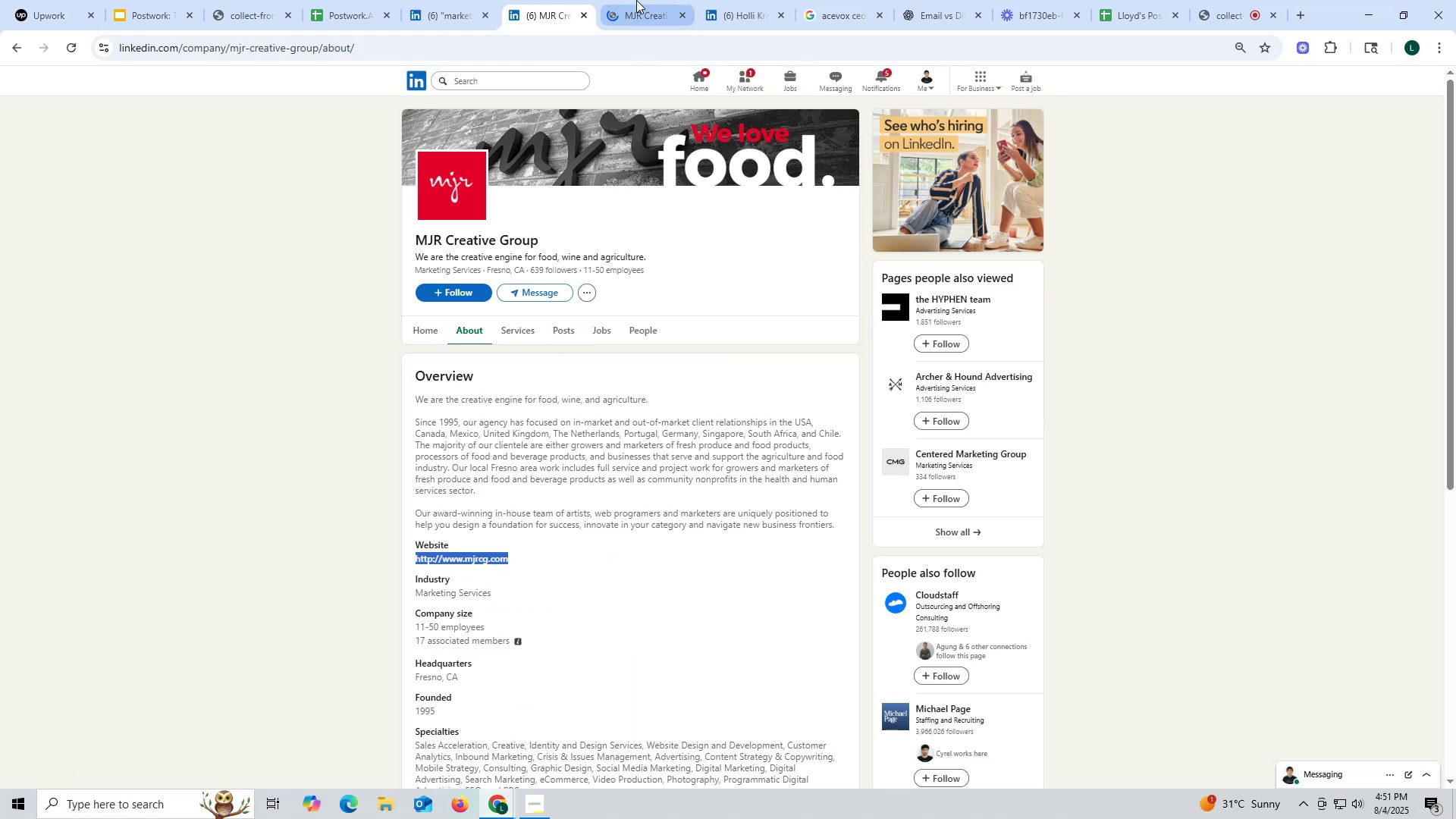 
left_click([636, 0])
 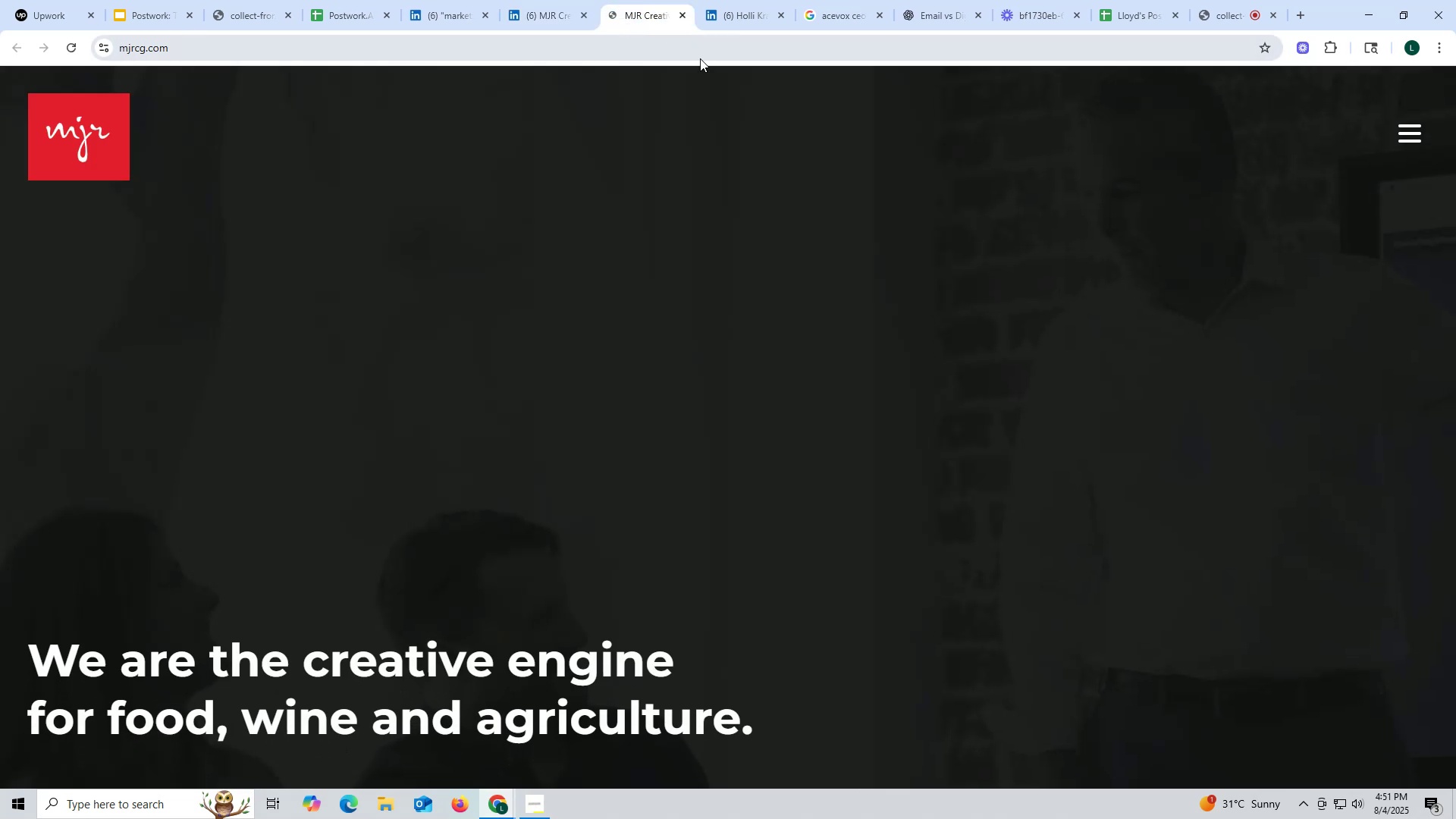 
left_click([680, 14])
 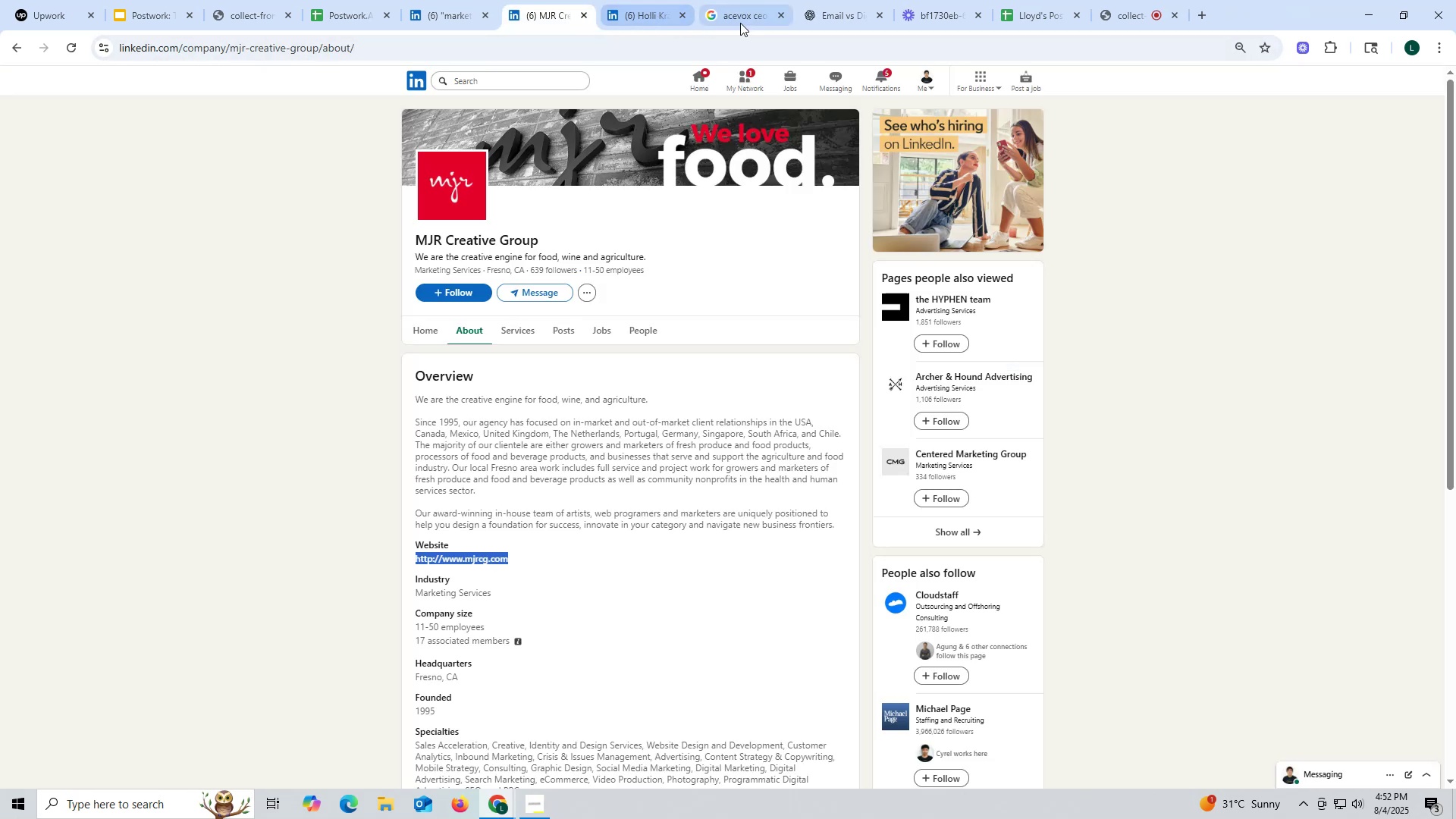 
left_click([841, 13])
 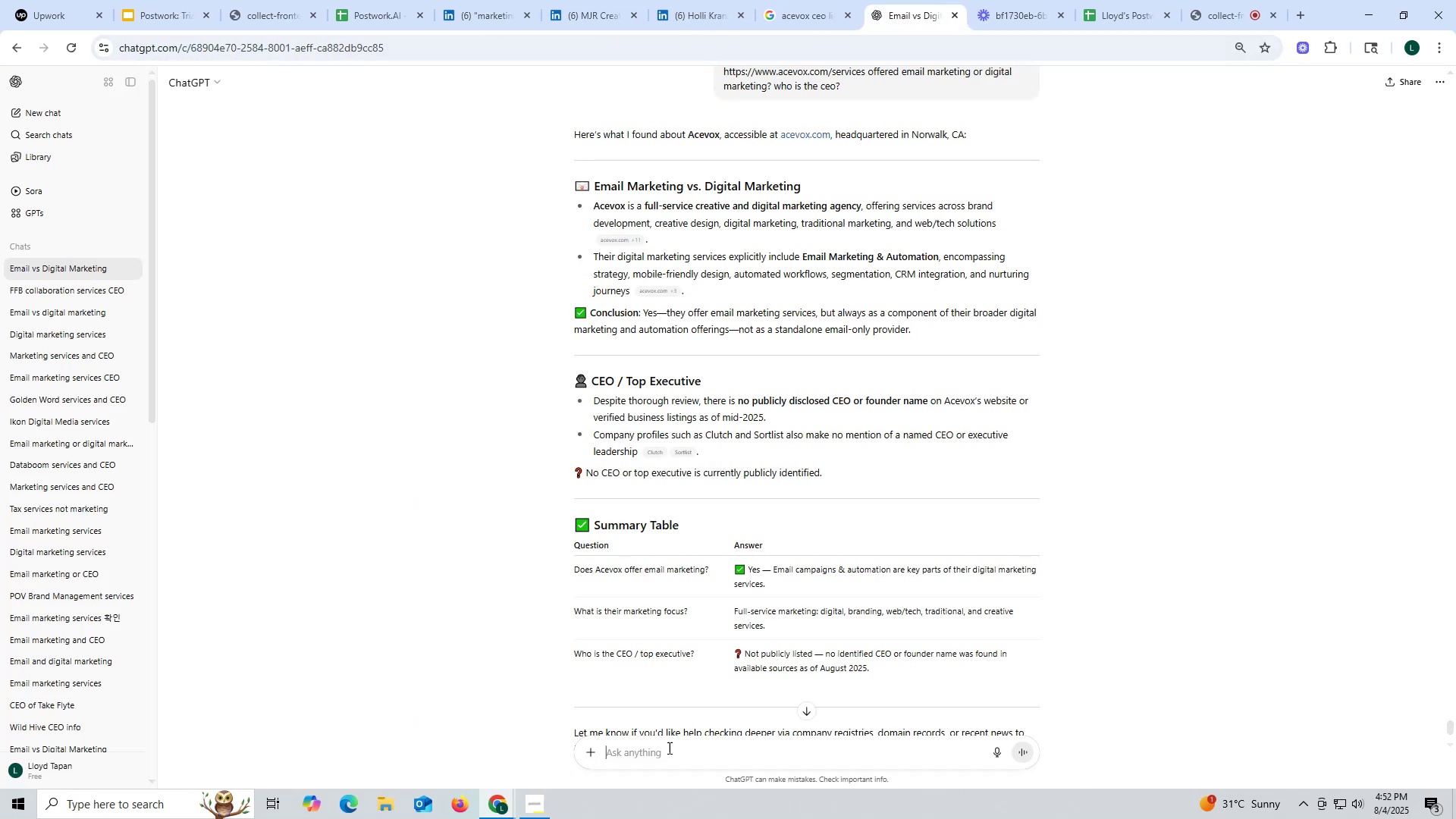 
key(Control+ControlLeft)
 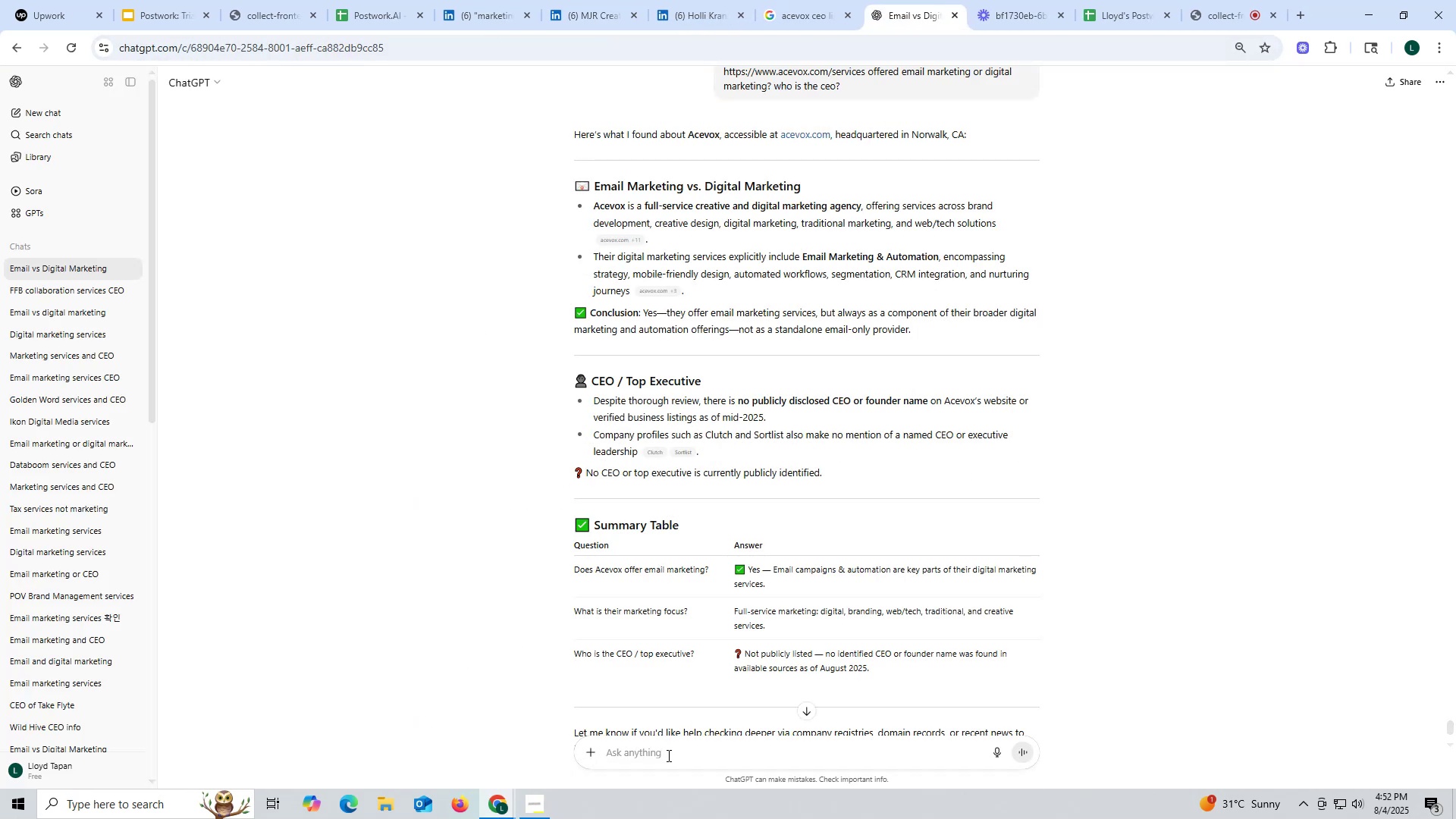 
key(Control+V)
 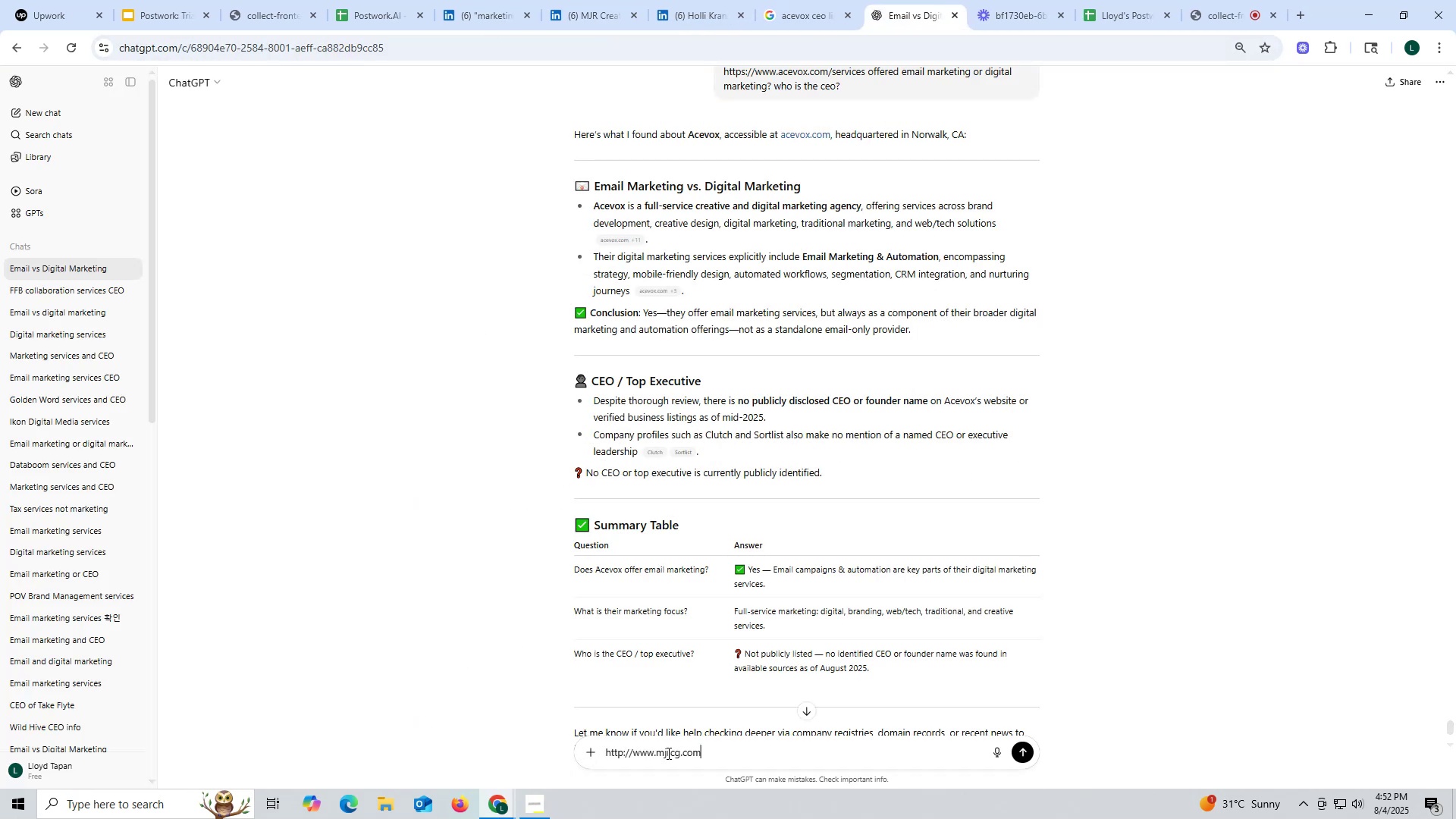 
key(Space)
 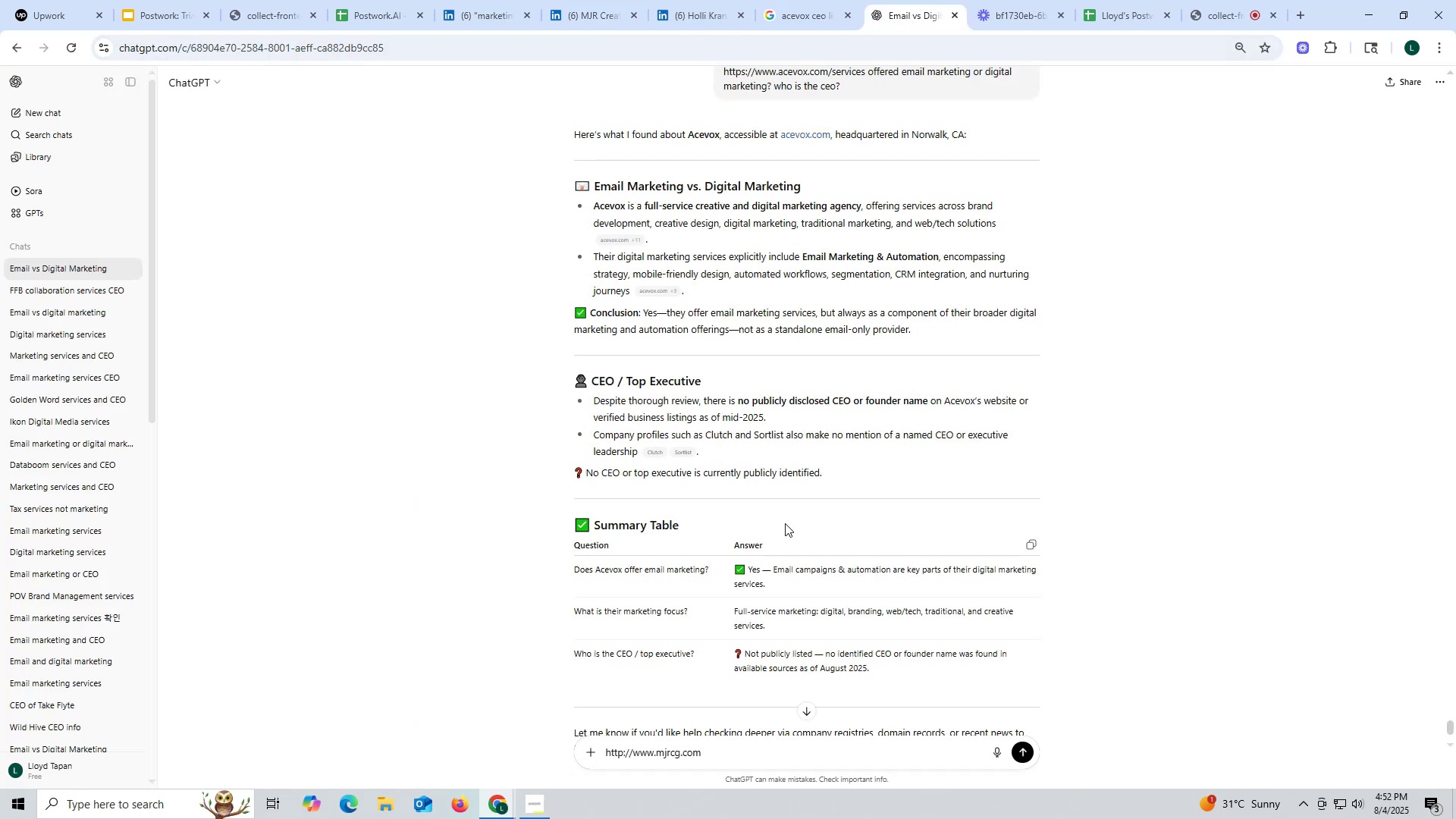 
scroll: coordinate [783, 510], scroll_direction: up, amount: 1.0
 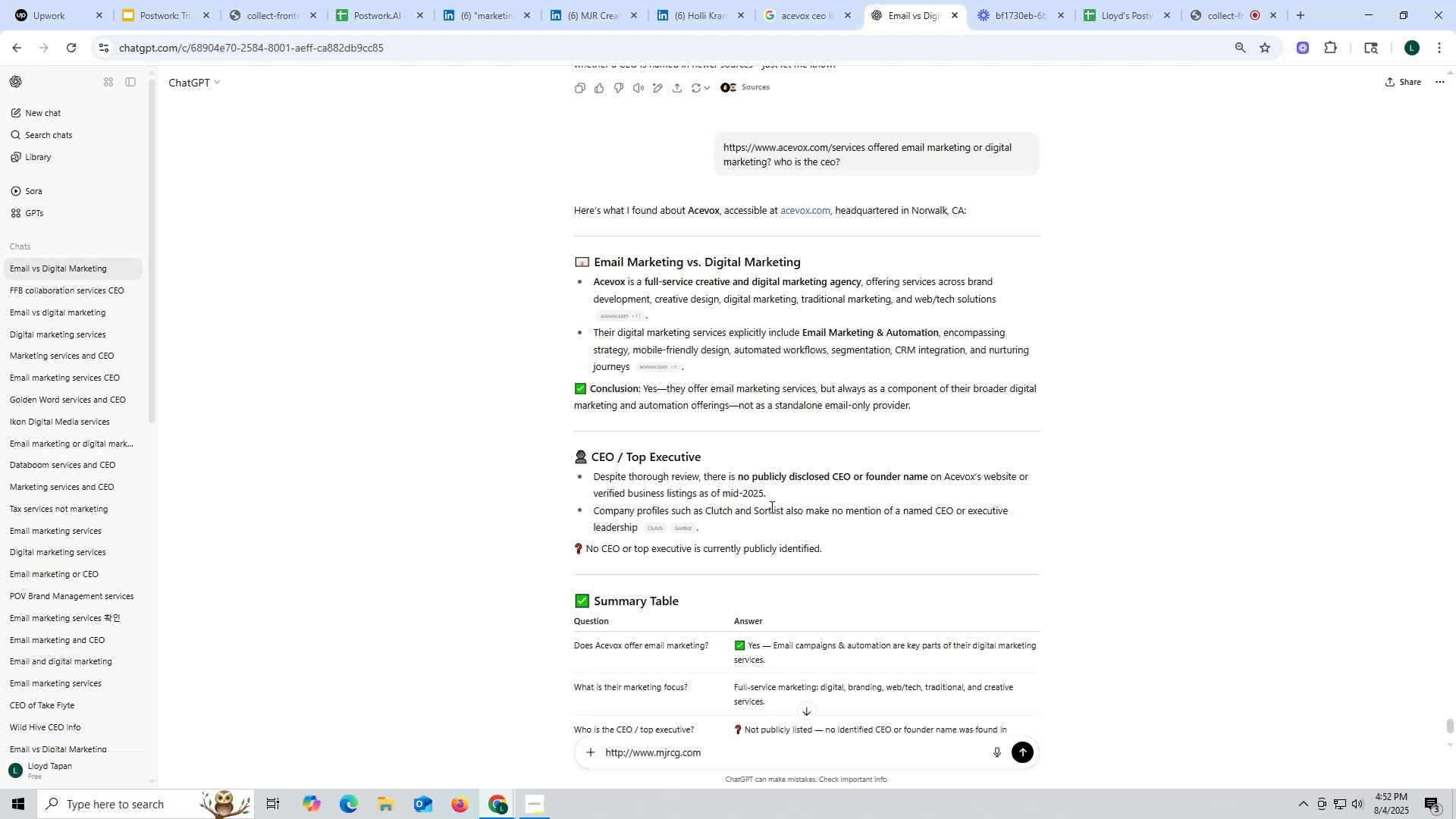 
wait(13.32)
 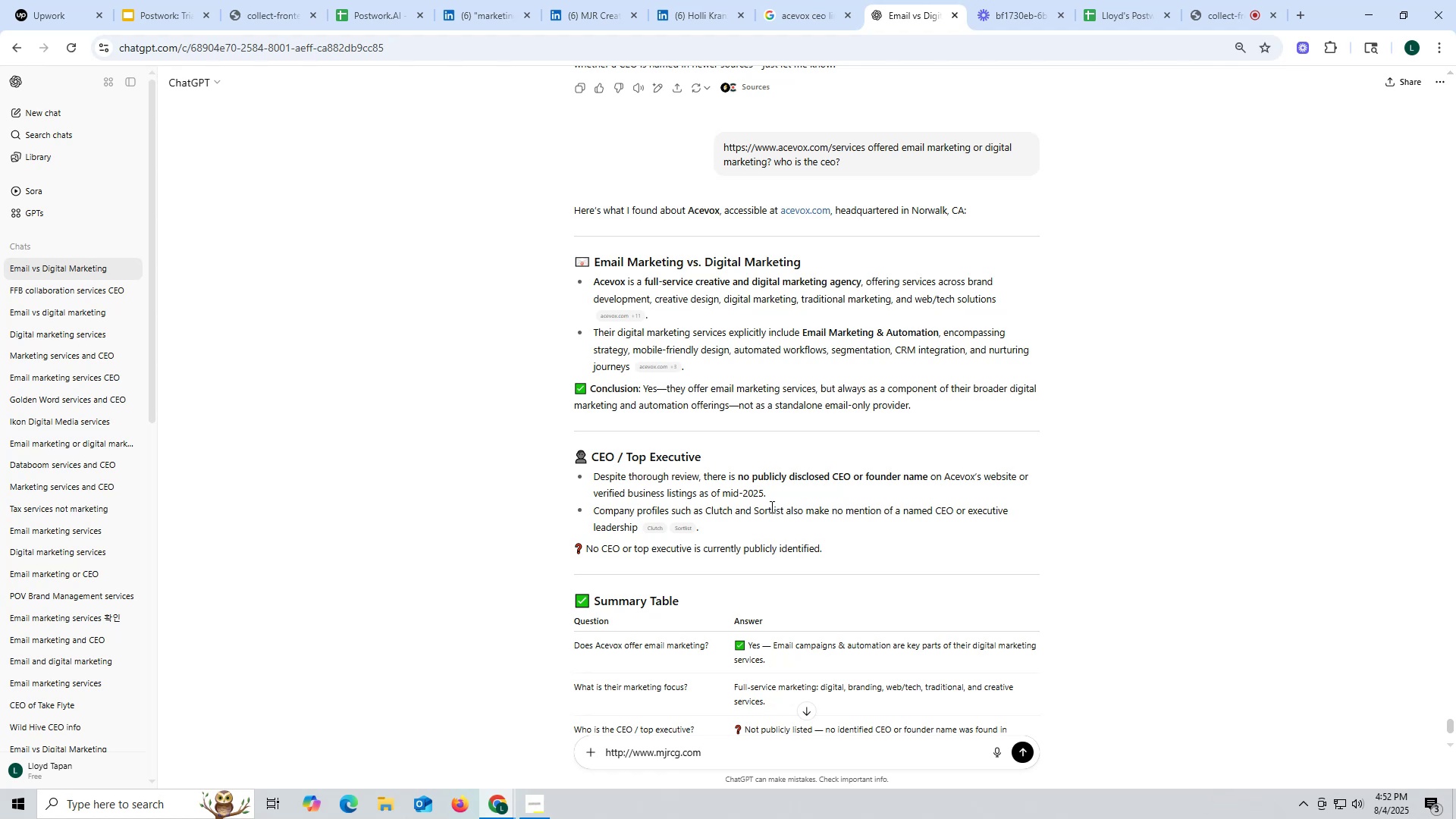 
left_click_drag(start_coordinate=[869, 146], to_coordinate=[908, 162])
 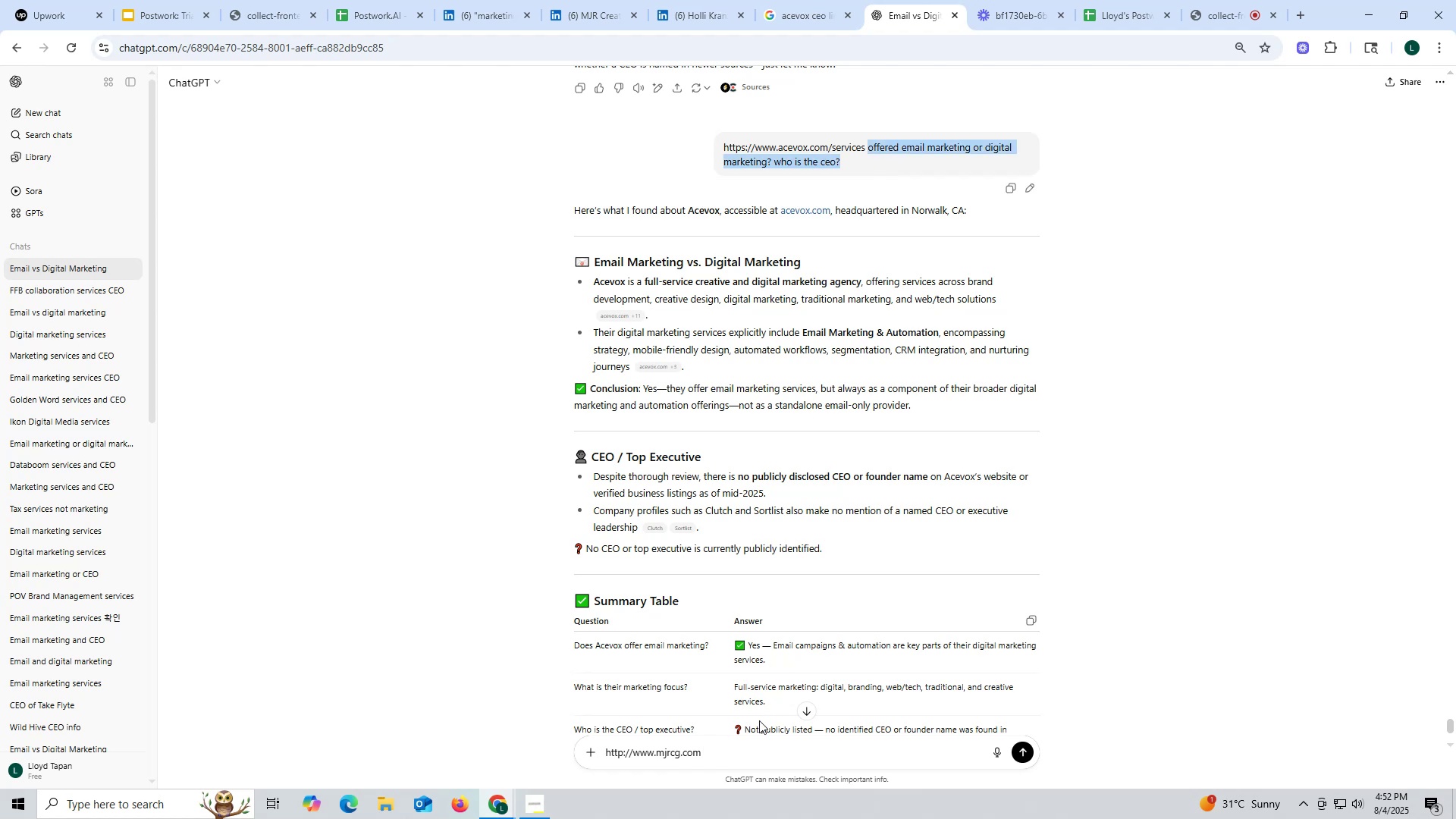 
key(Control+ControlLeft)
 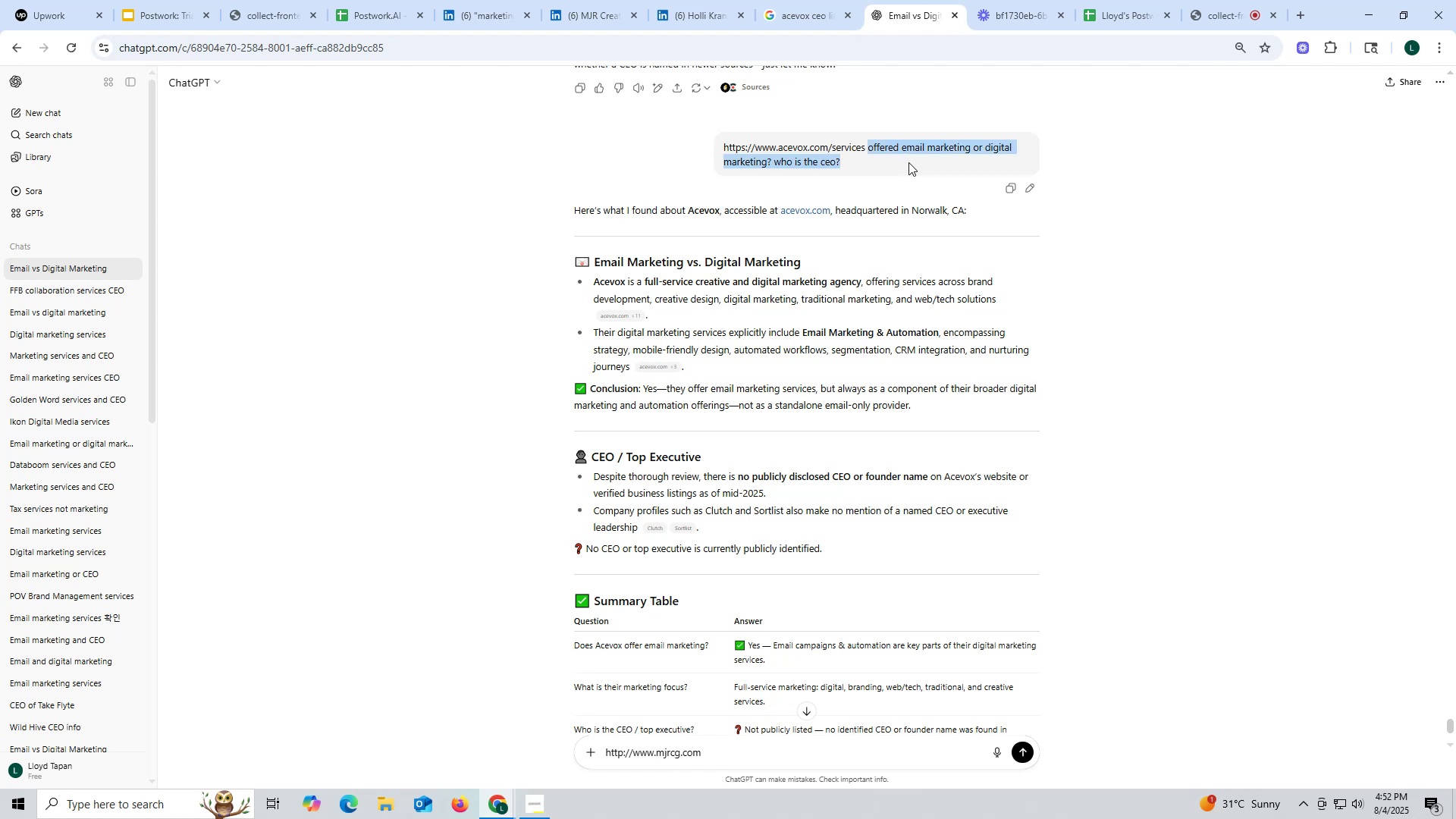 
key(Control+C)
 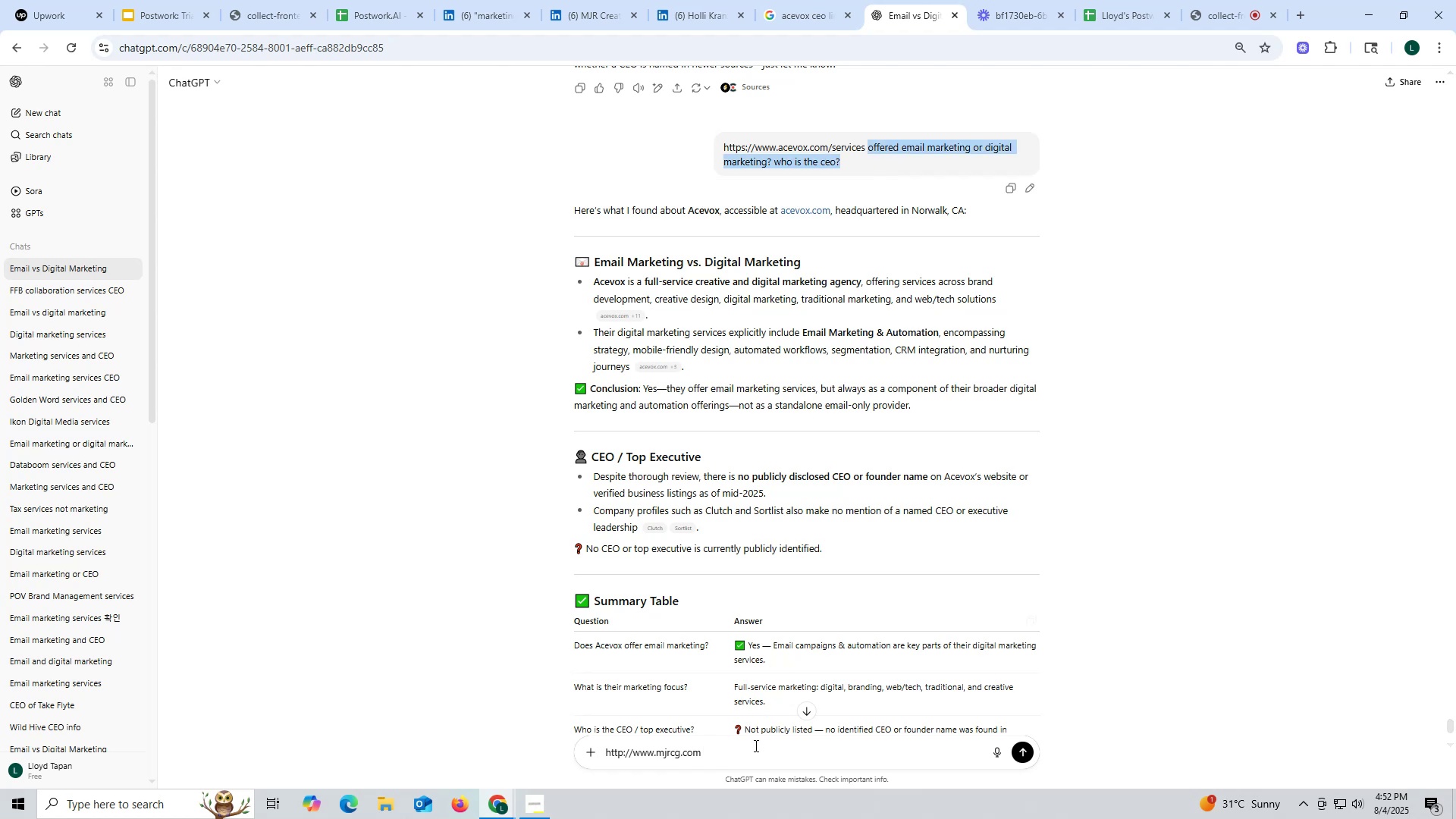 
left_click([755, 755])
 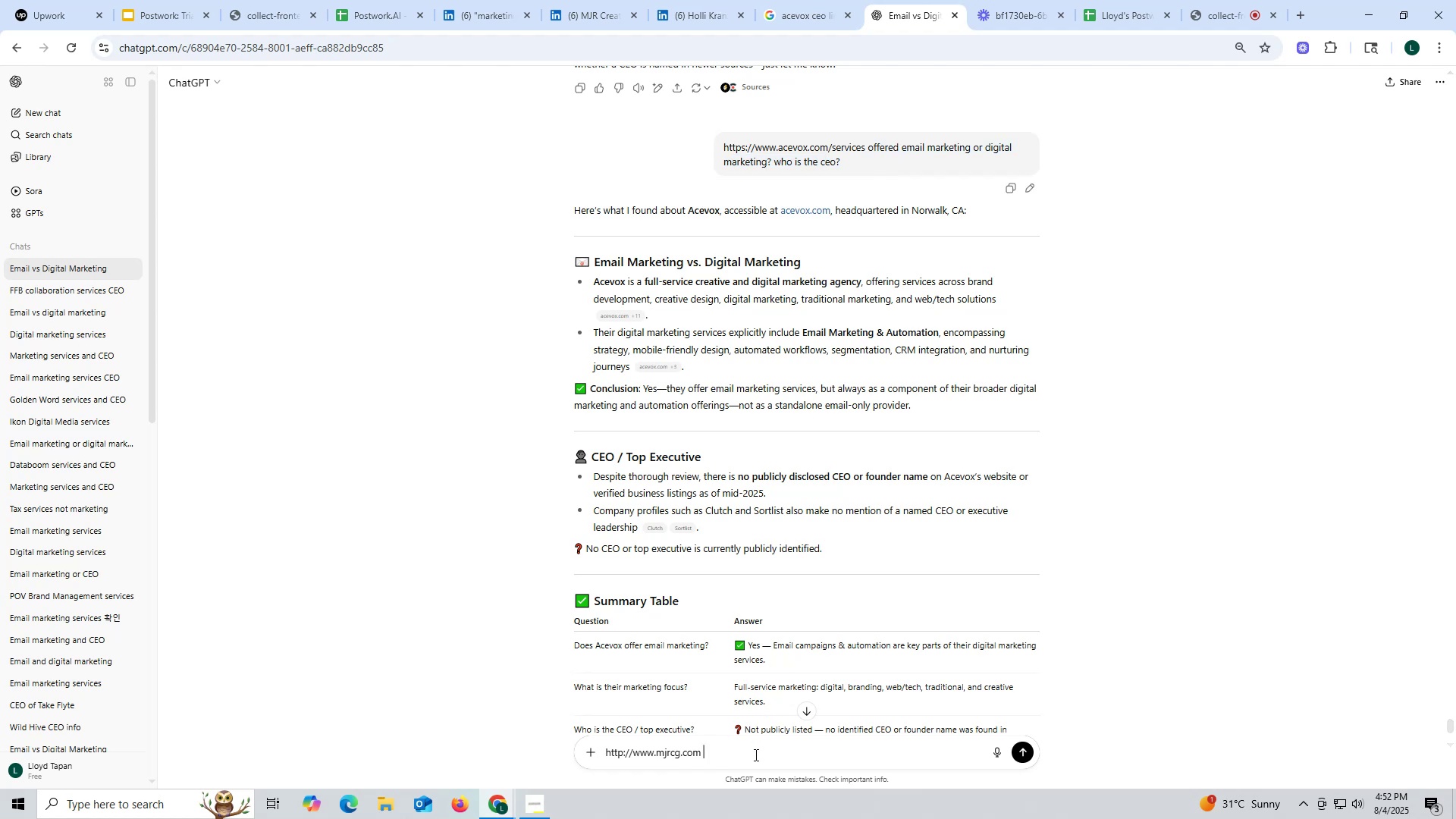 
key(Control+ControlLeft)
 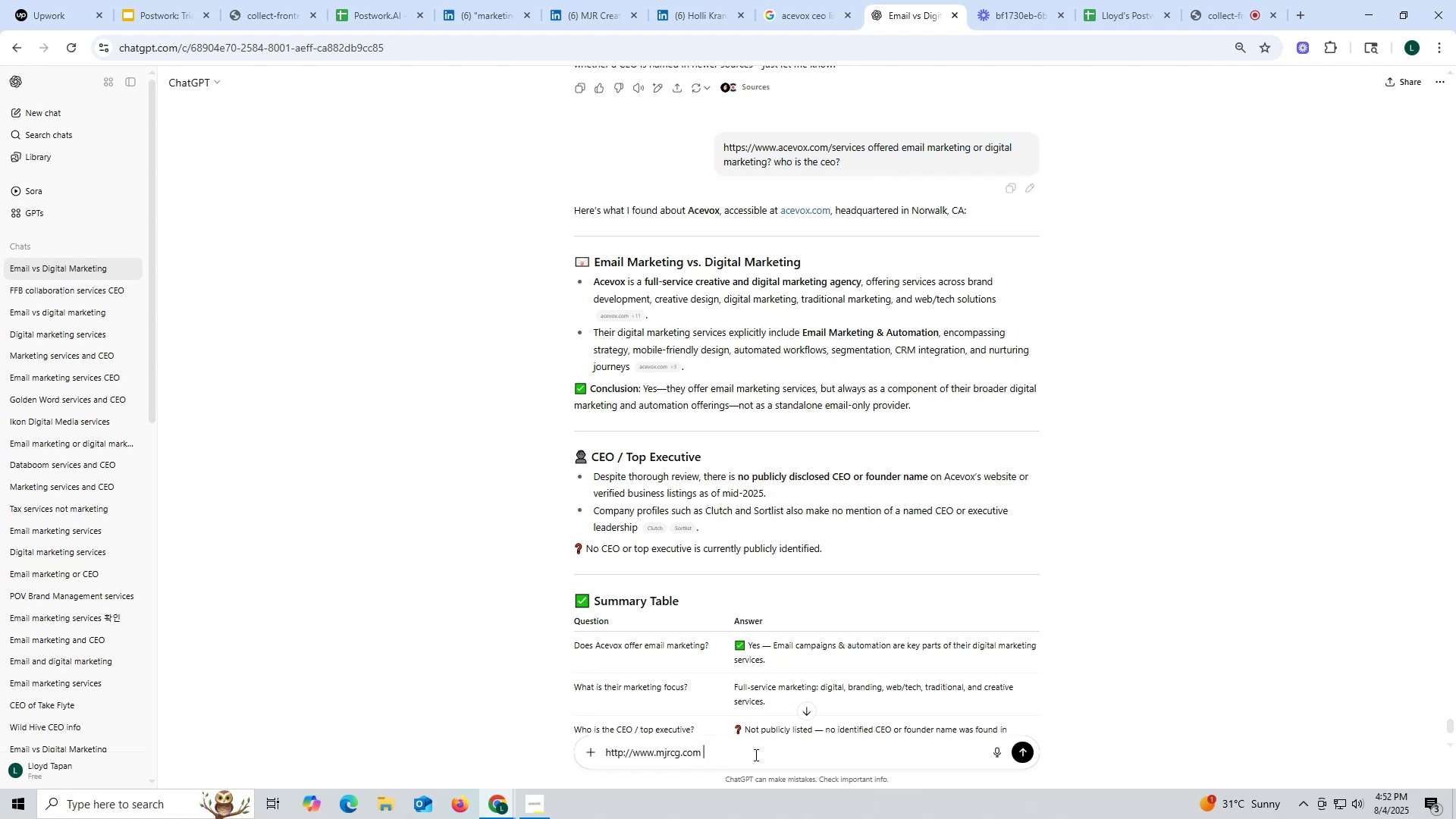 
key(Control+V)
 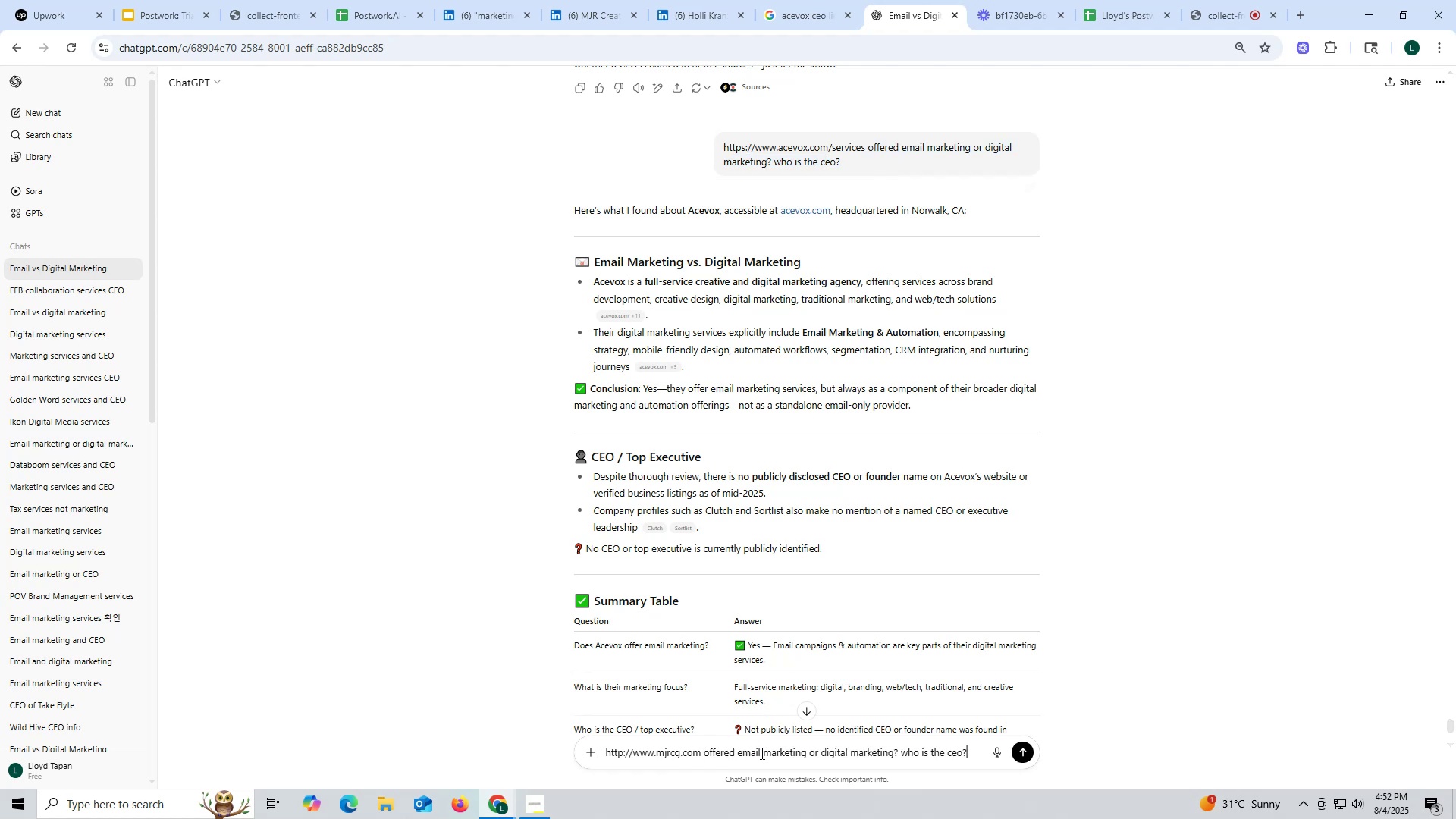 
key(Enter)
 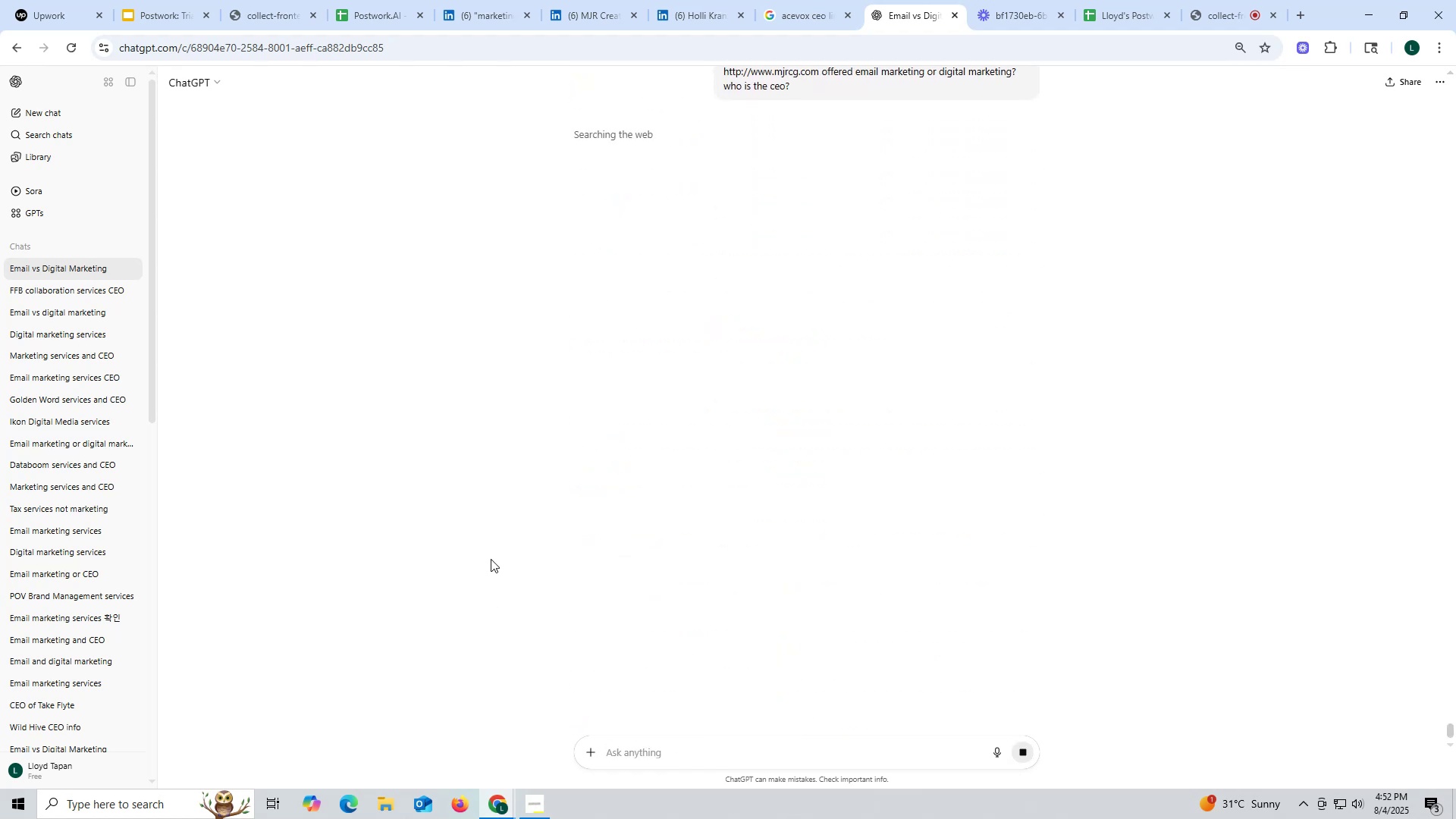 
wait(9.74)
 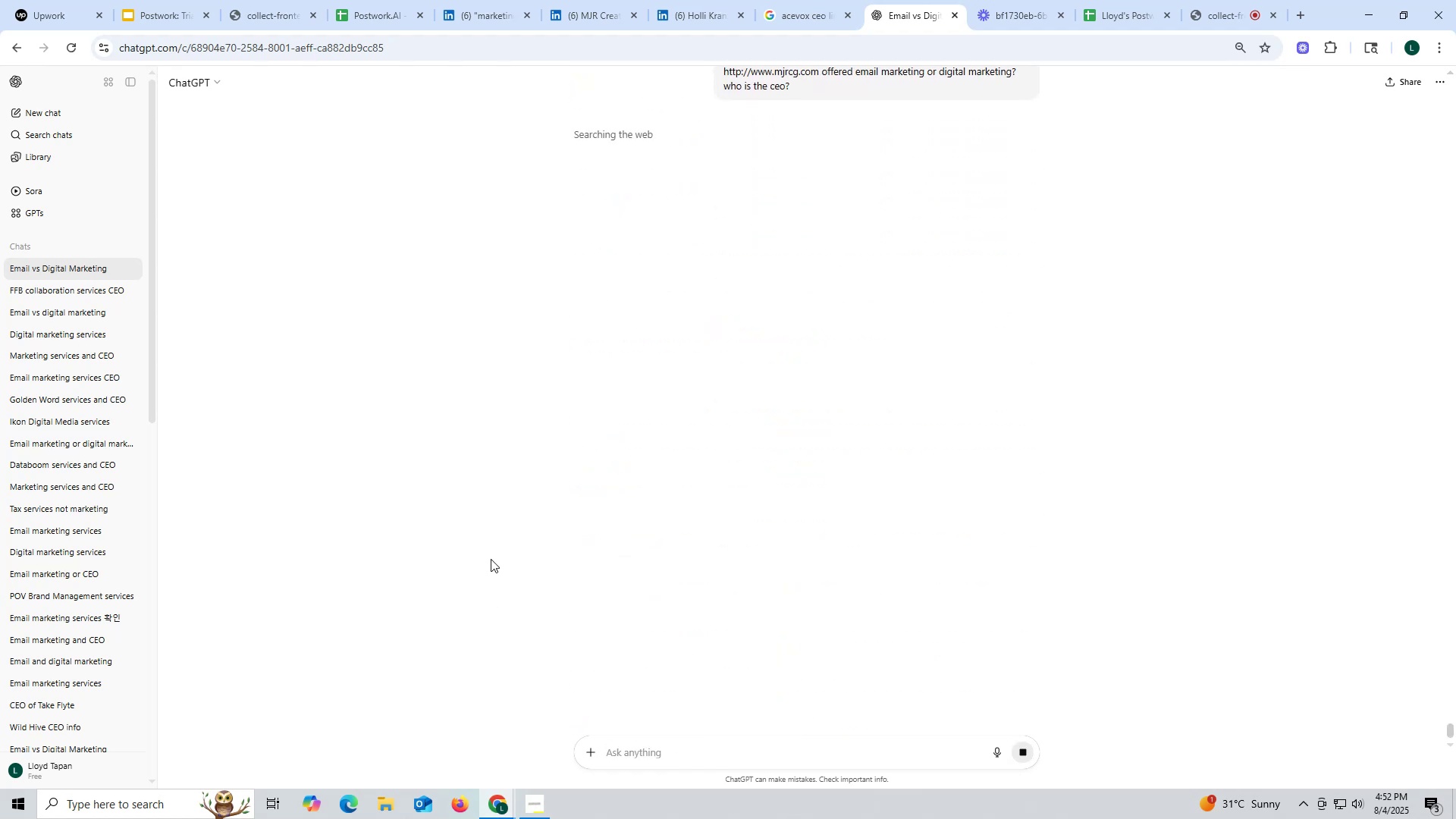 
left_click([585, 19])
 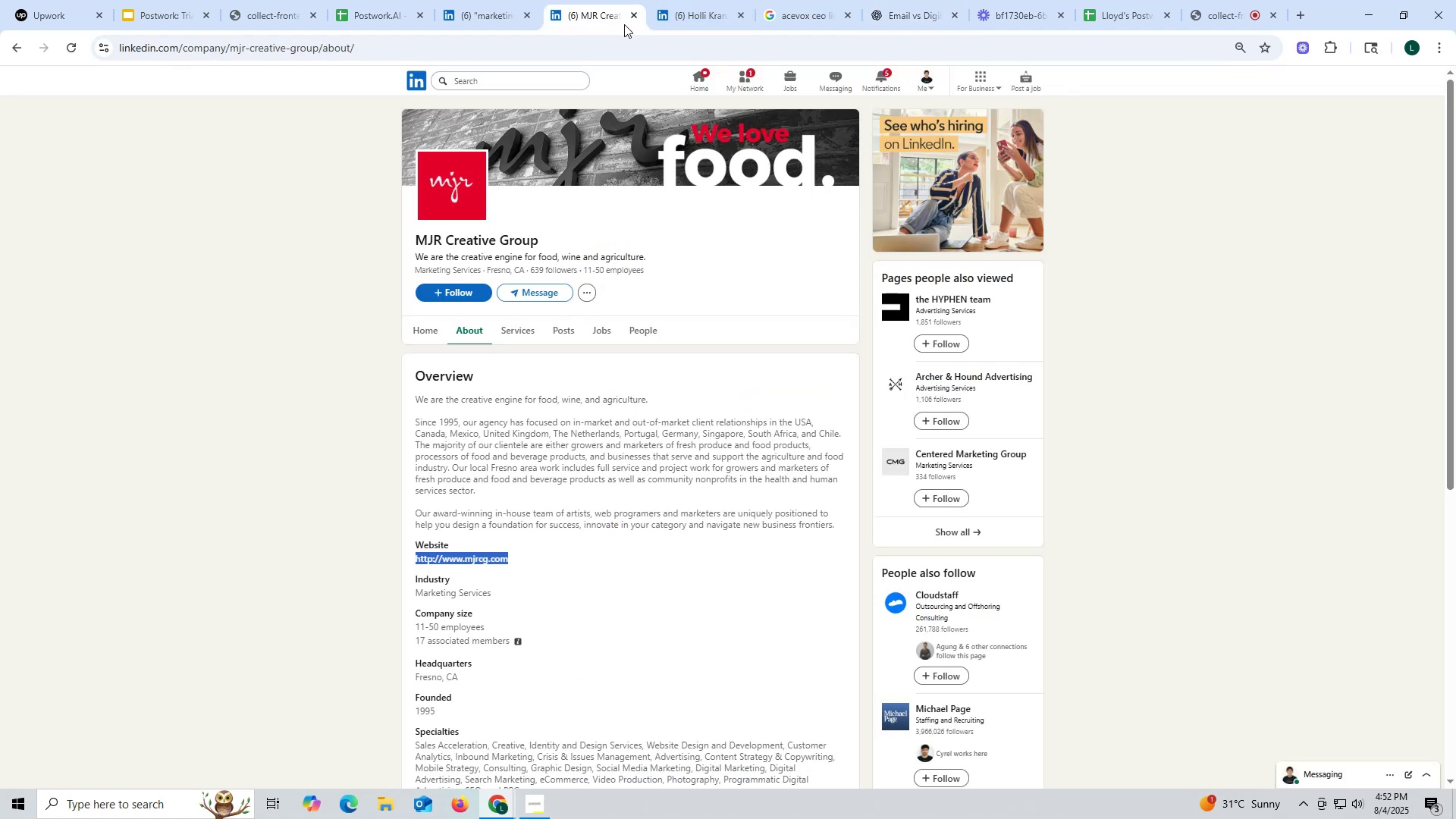 
wait(9.42)
 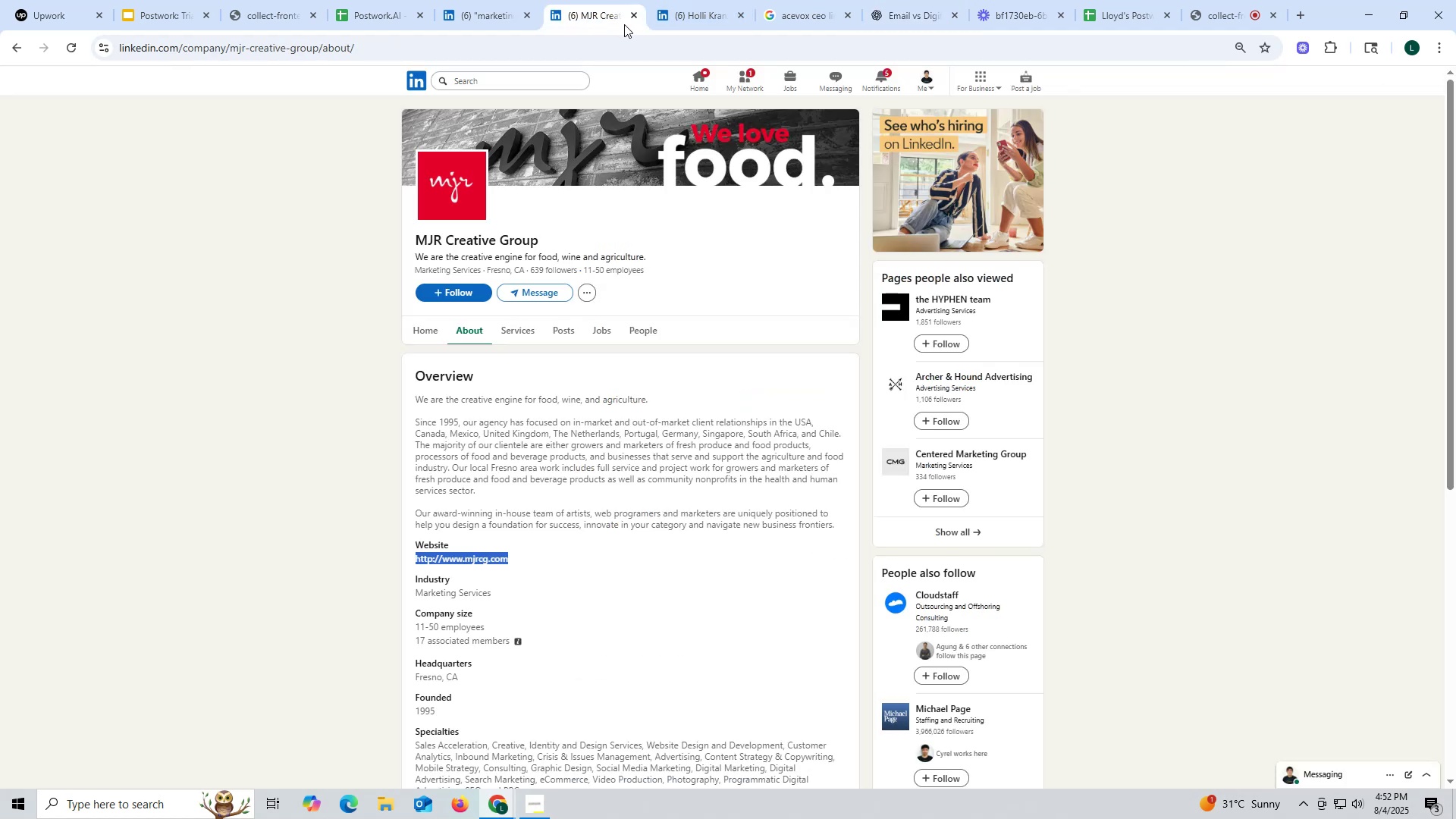 
left_click([631, 17])
 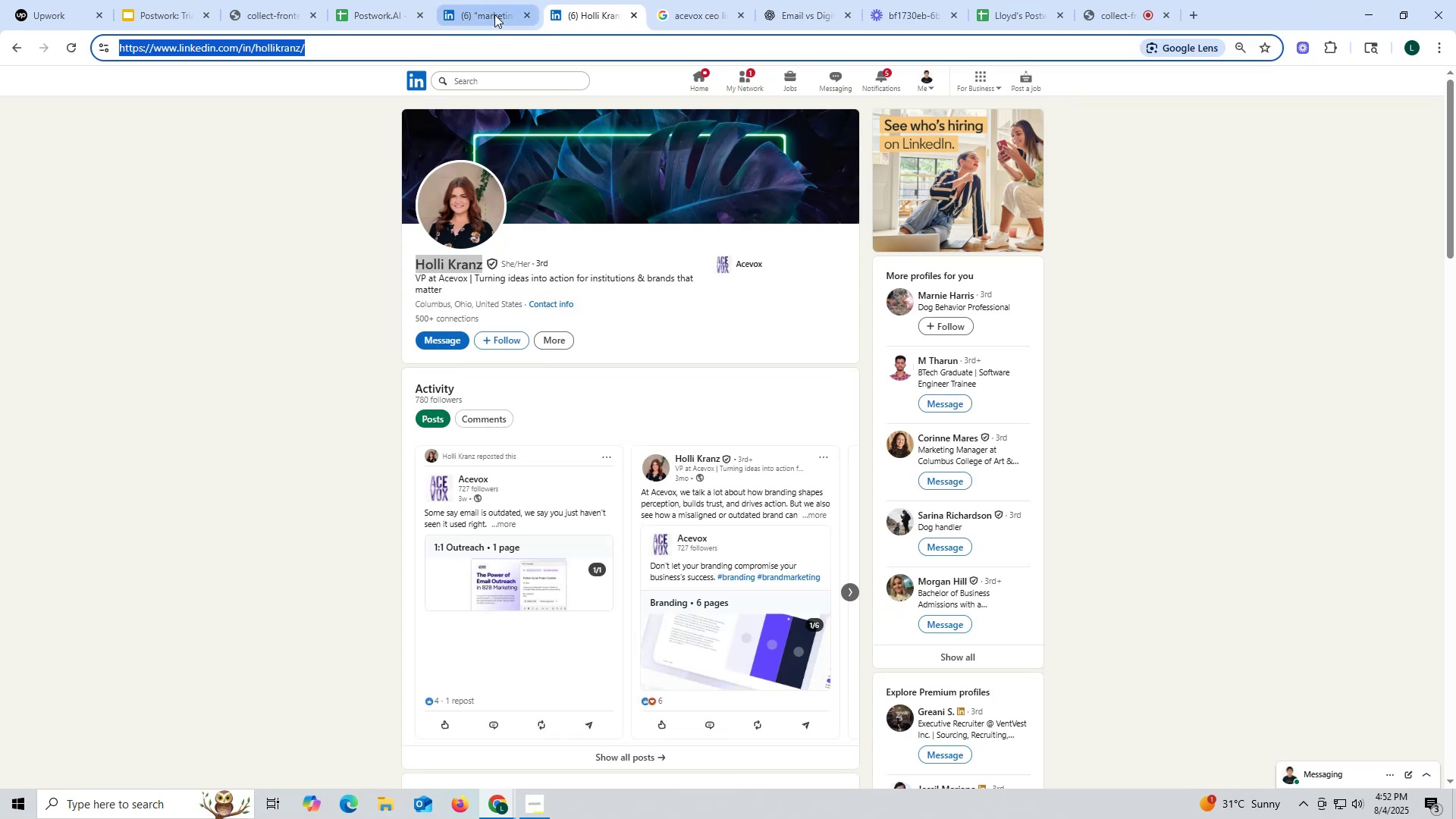 
left_click([494, 14])
 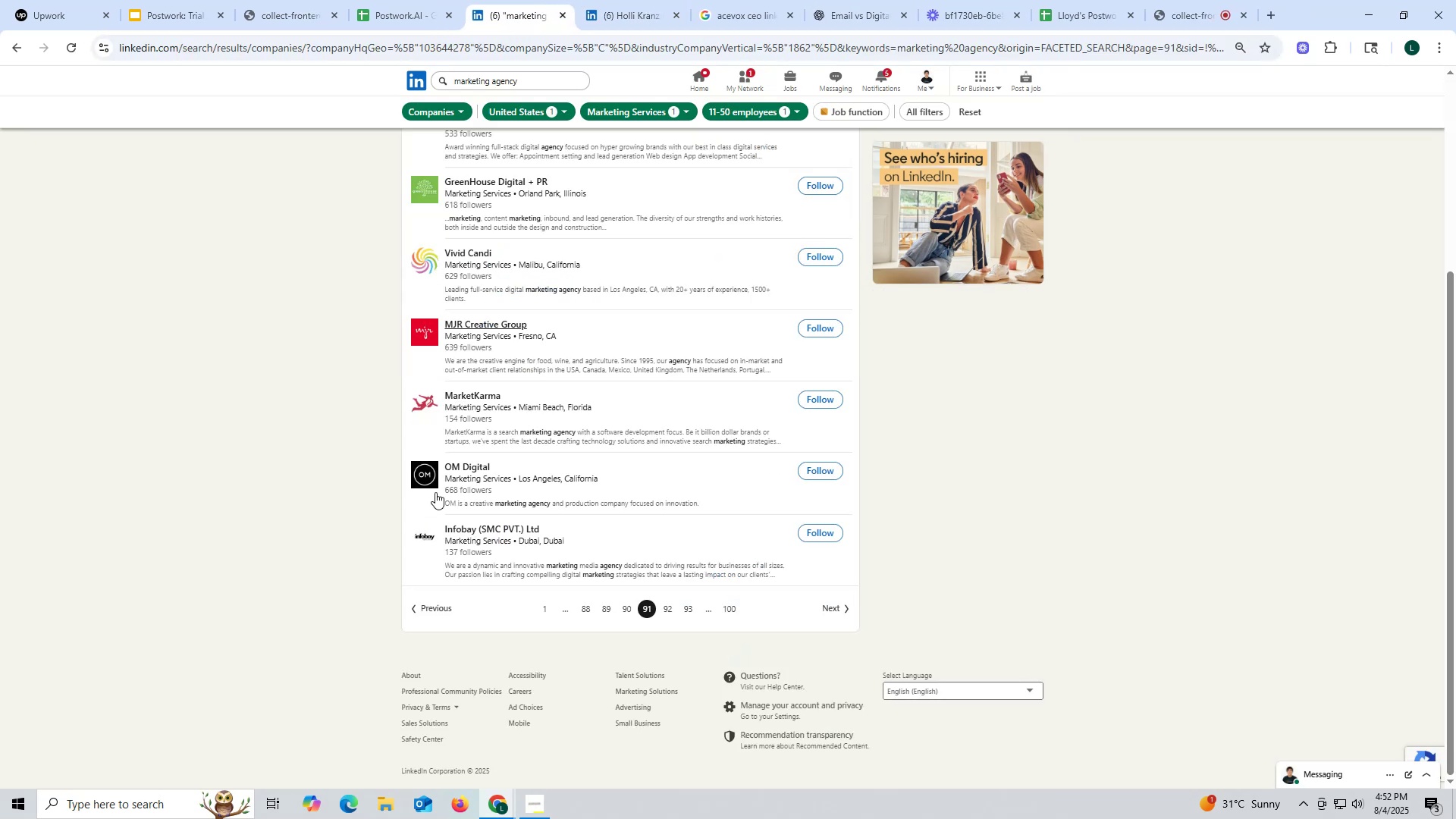 
scroll: coordinate [457, 481], scroll_direction: up, amount: 2.0
 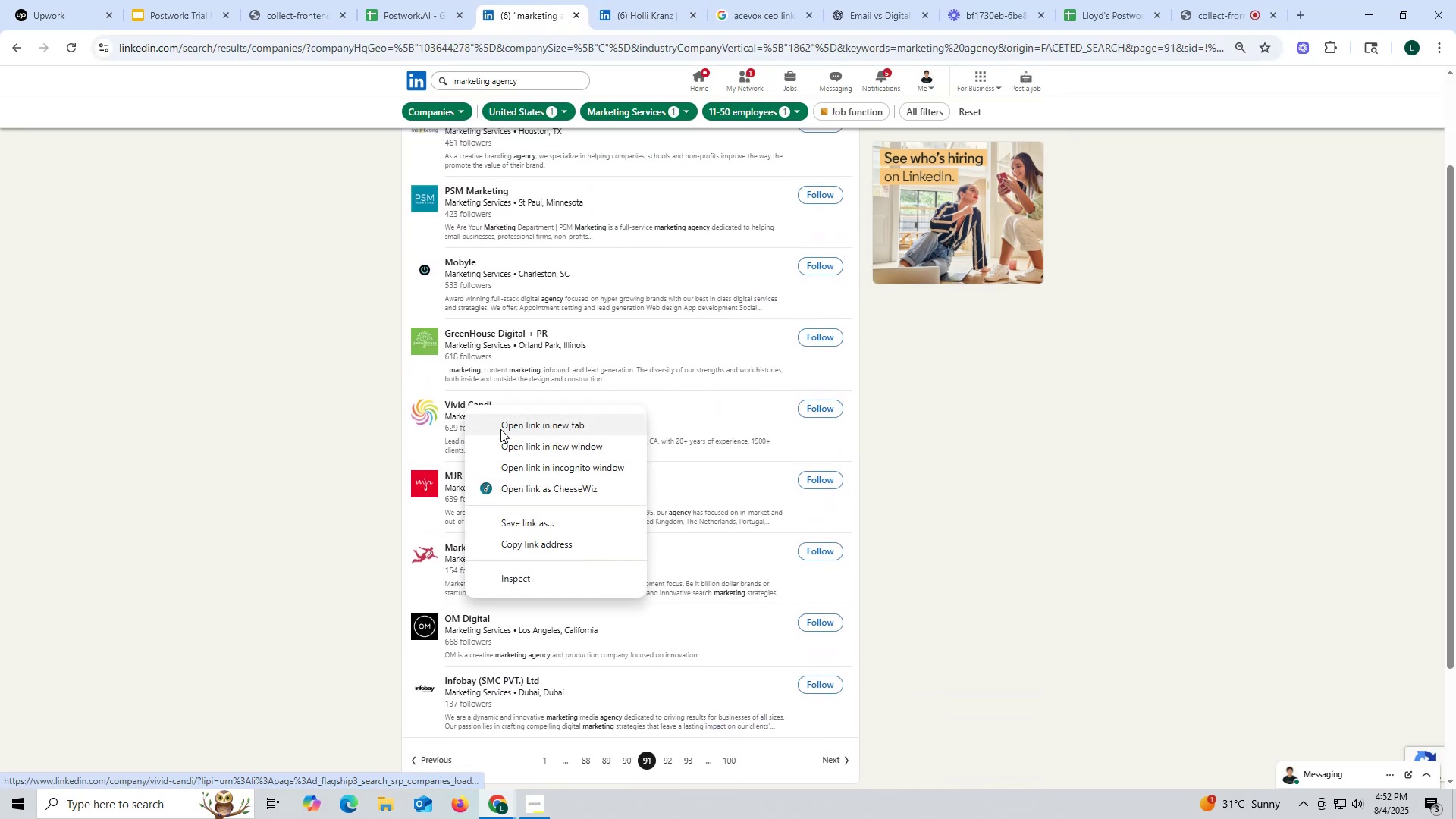 
left_click([504, 425])
 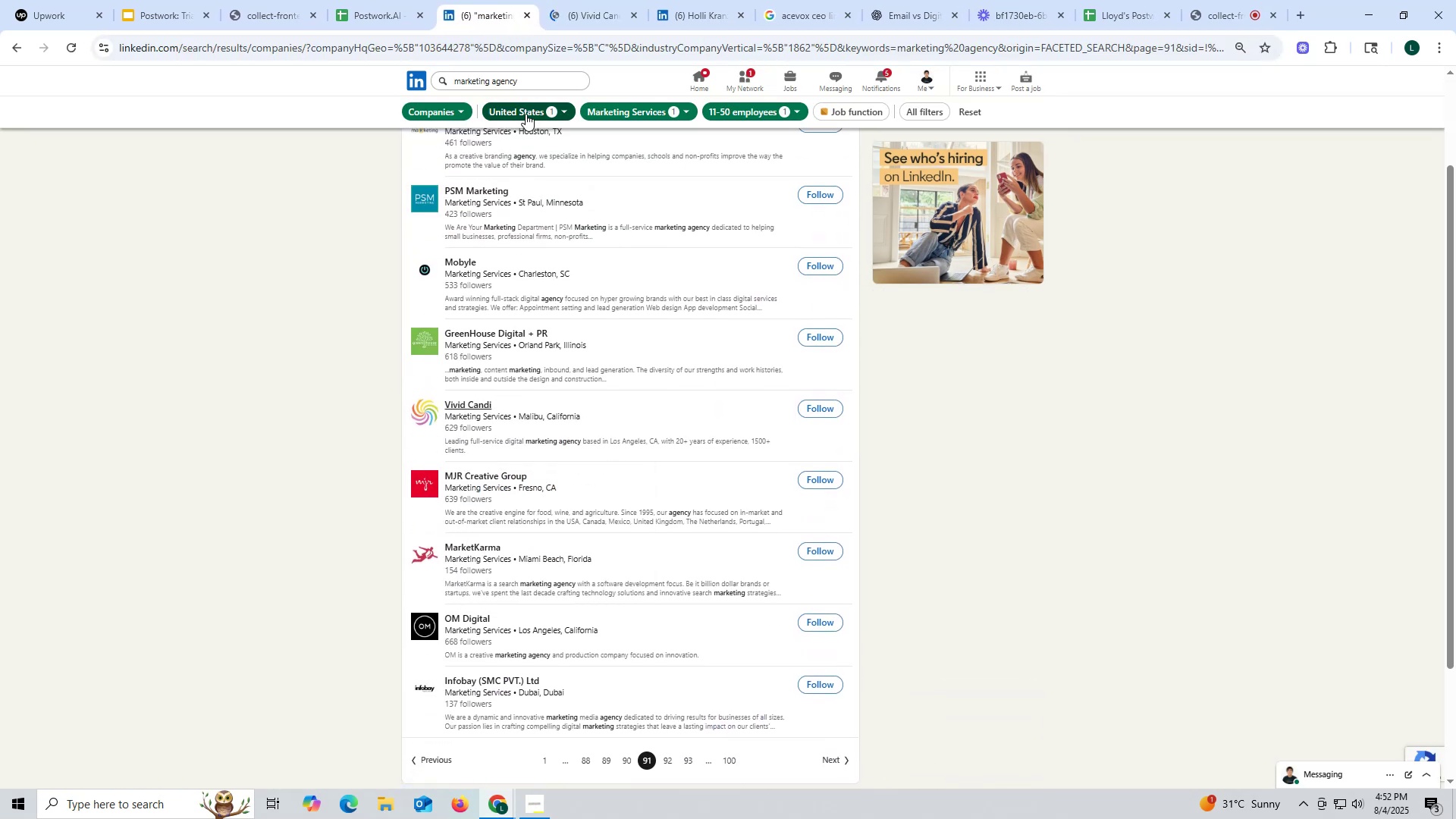 
mouse_move([584, 24])
 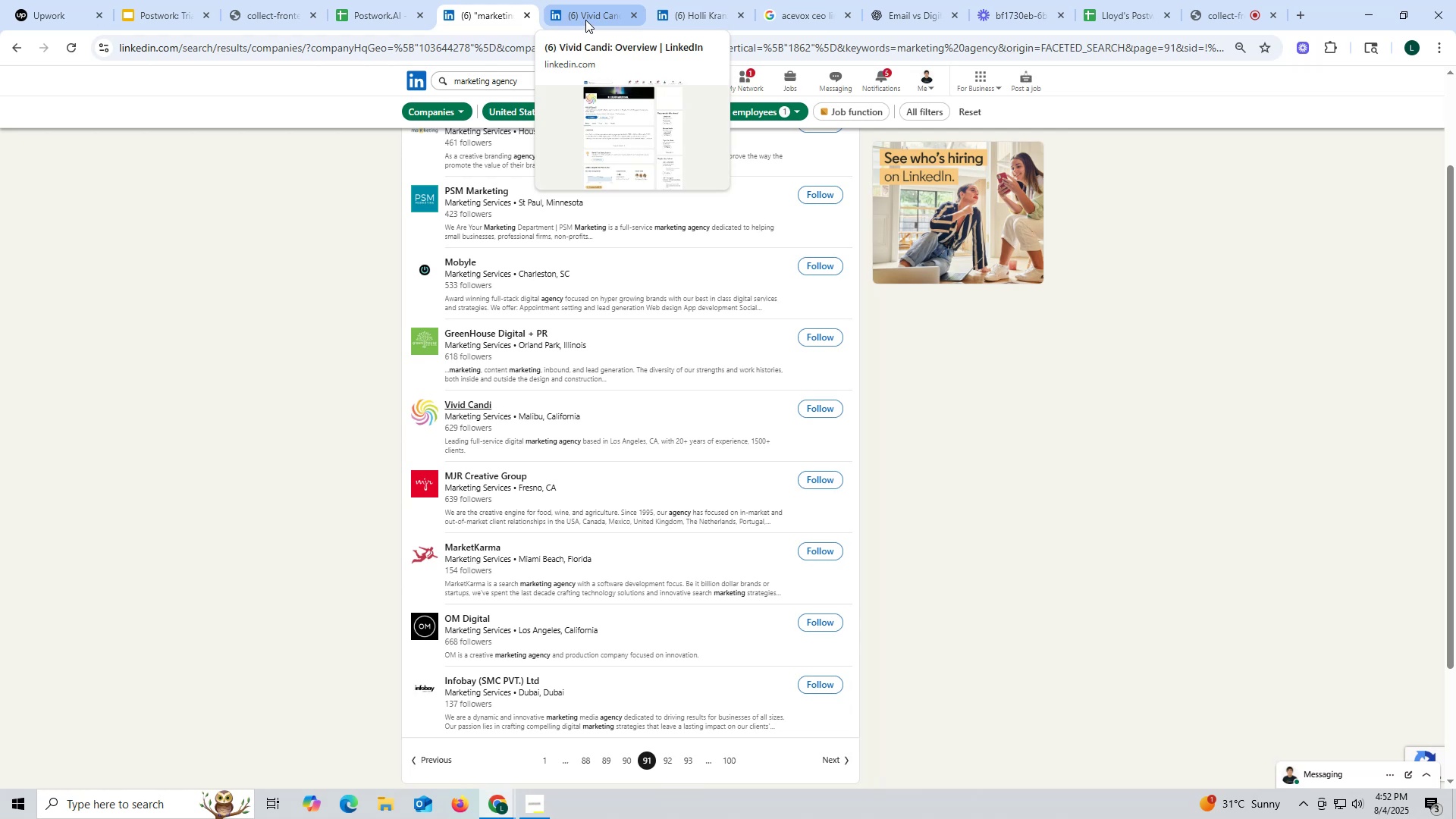 
left_click([585, 20])
 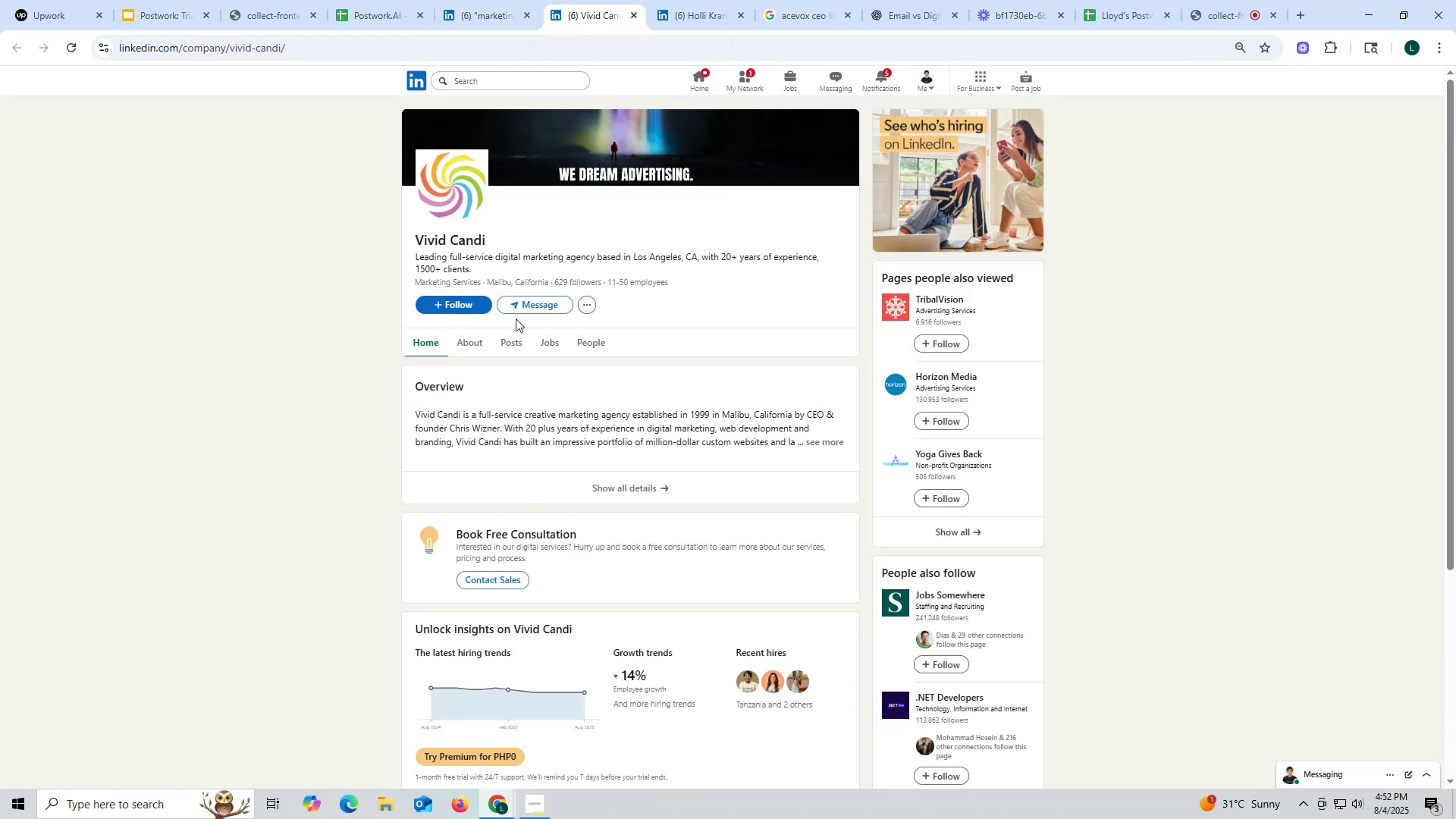 
left_click([512, 342])
 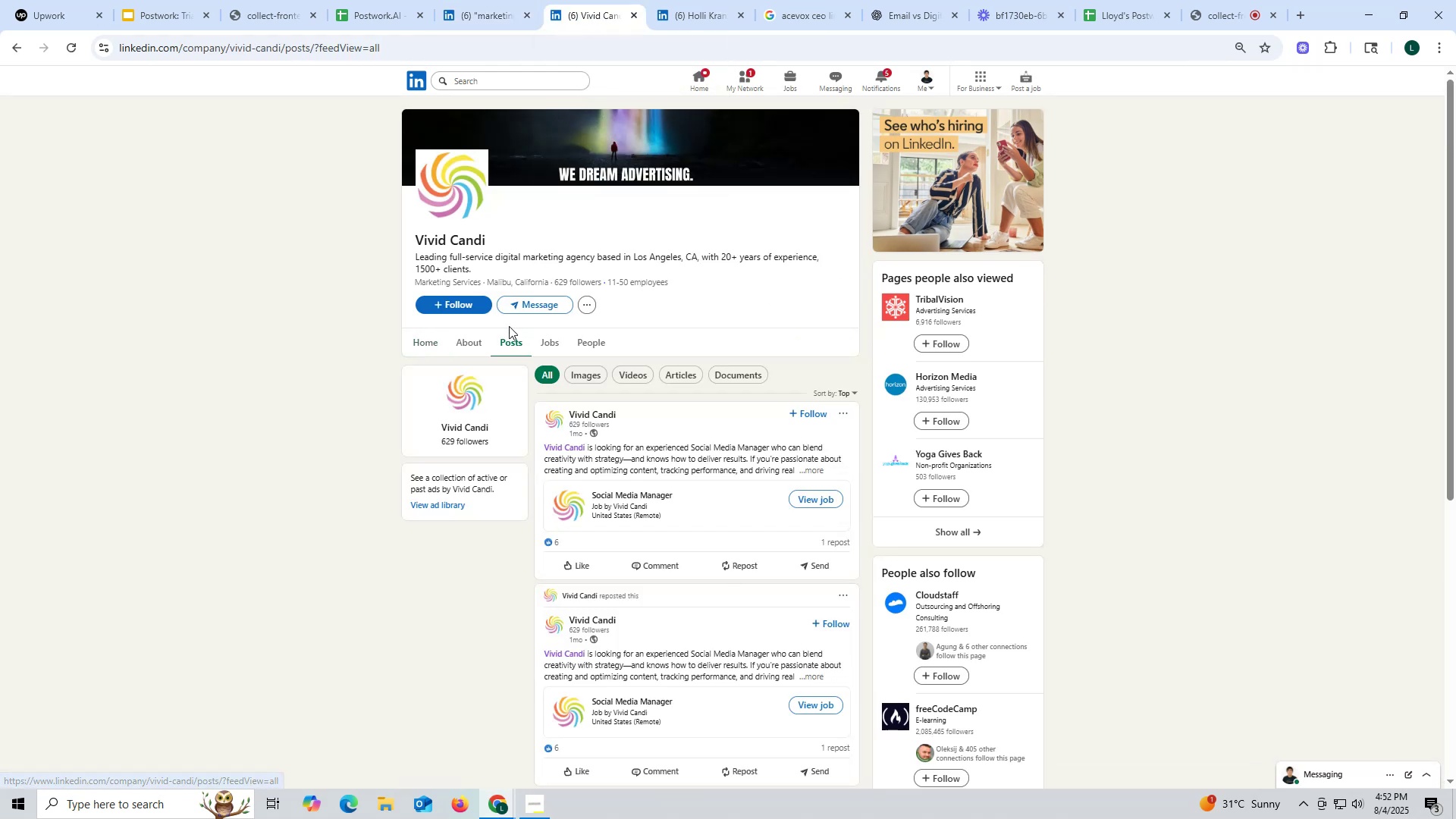 
left_click([462, 341])
 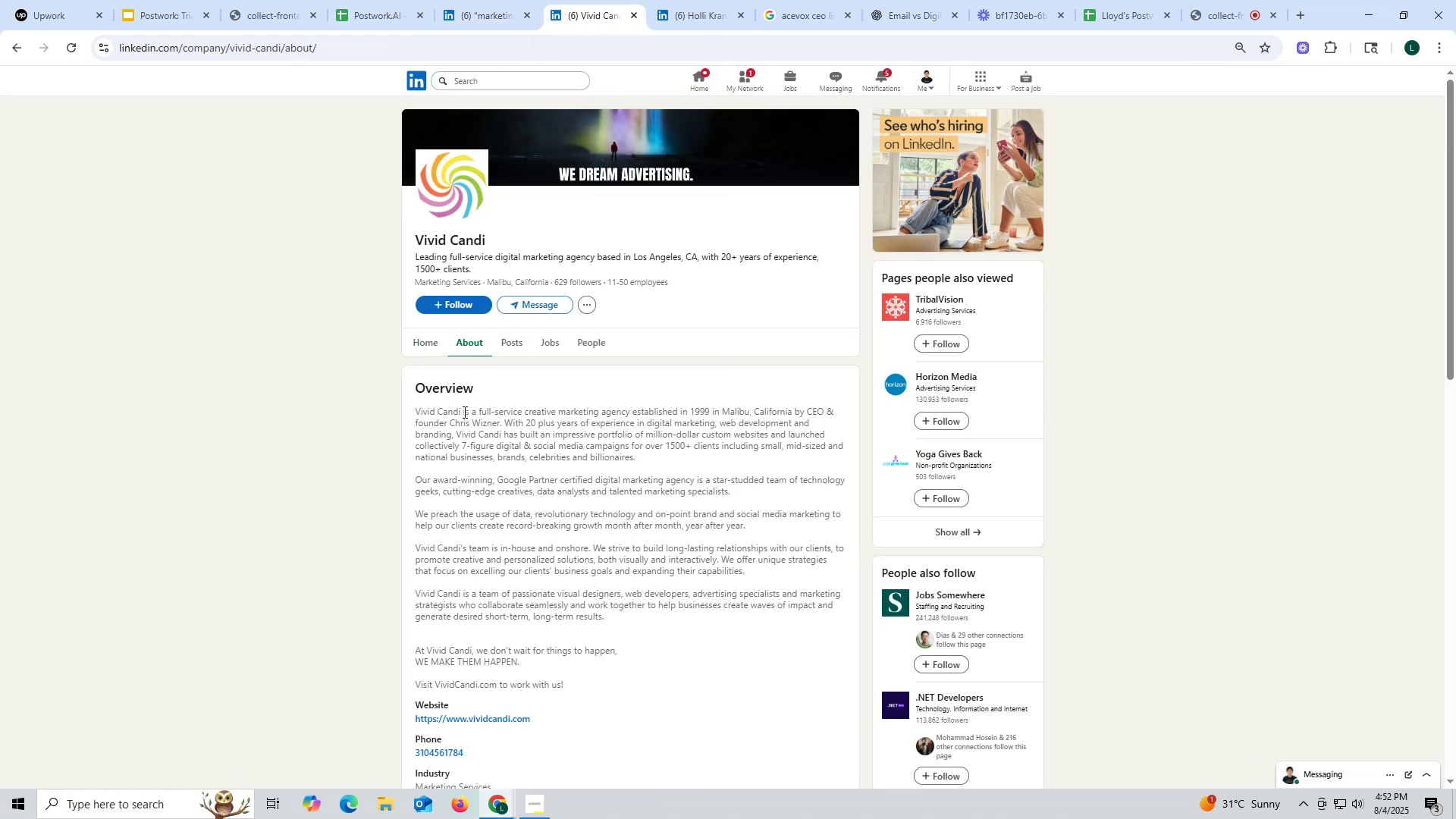 
scroll: coordinate [451, 507], scroll_direction: down, amount: 3.0
 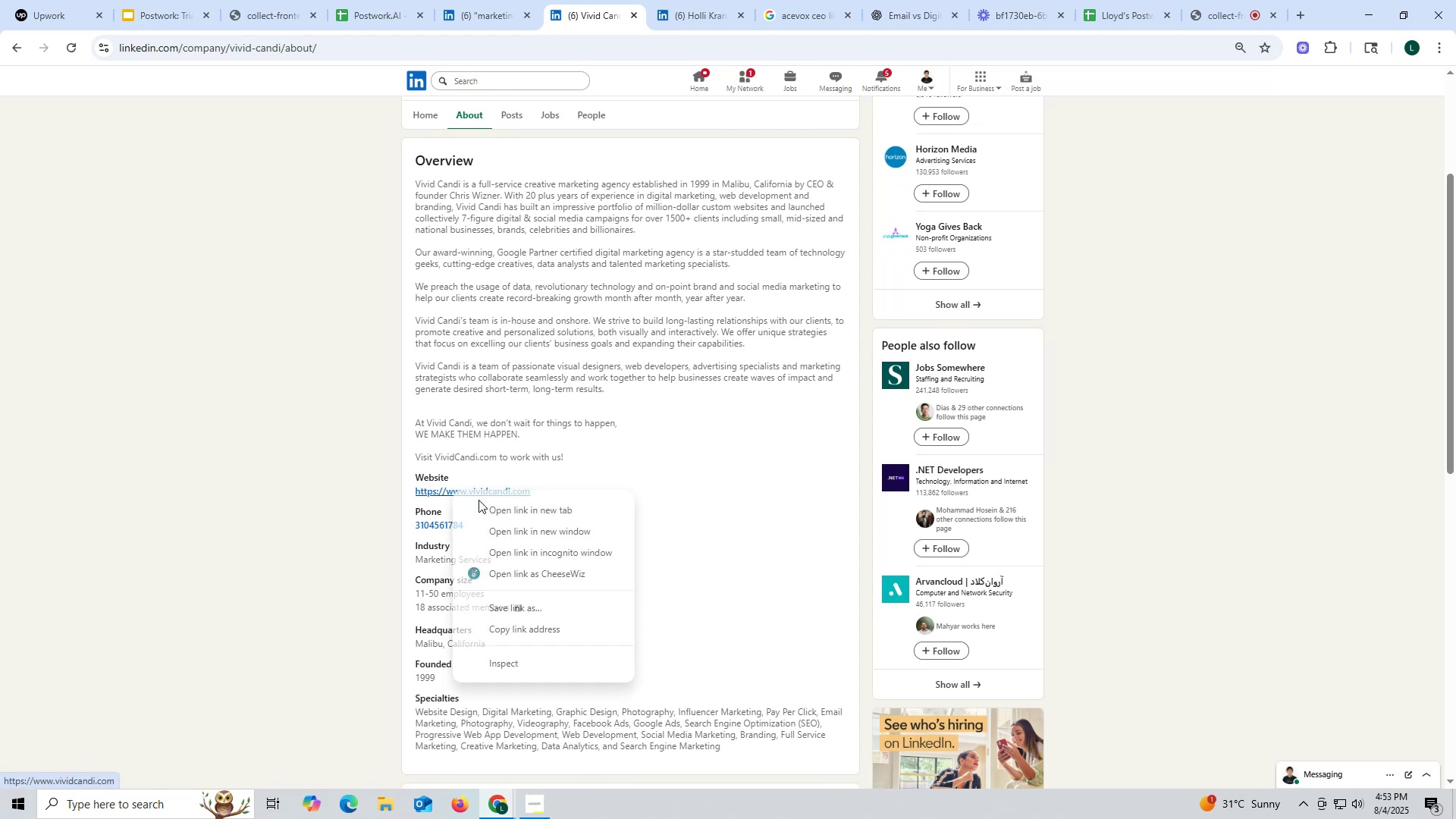 
left_click([500, 511])
 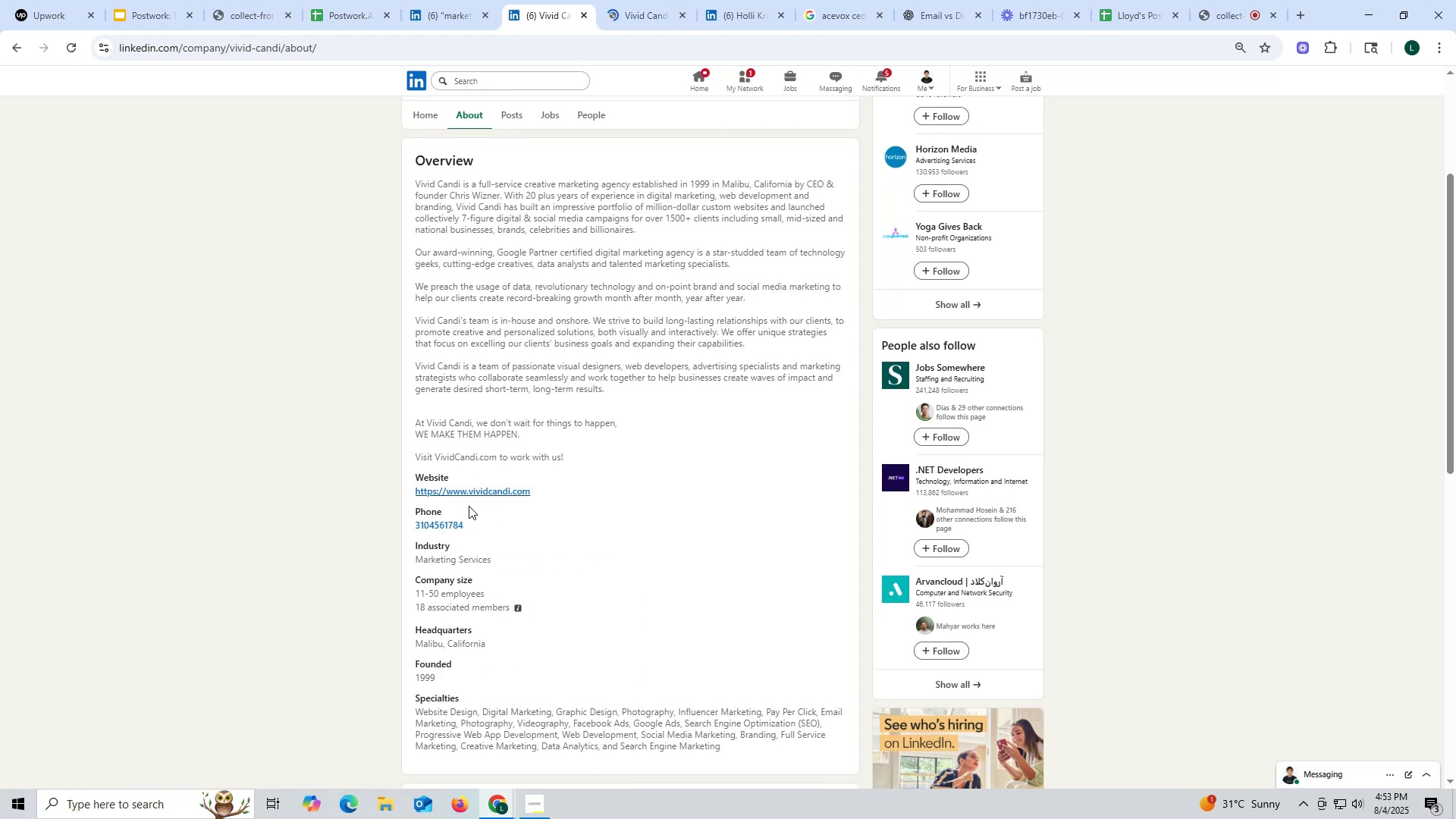 
left_click_drag(start_coordinate=[408, 491], to_coordinate=[554, 491])
 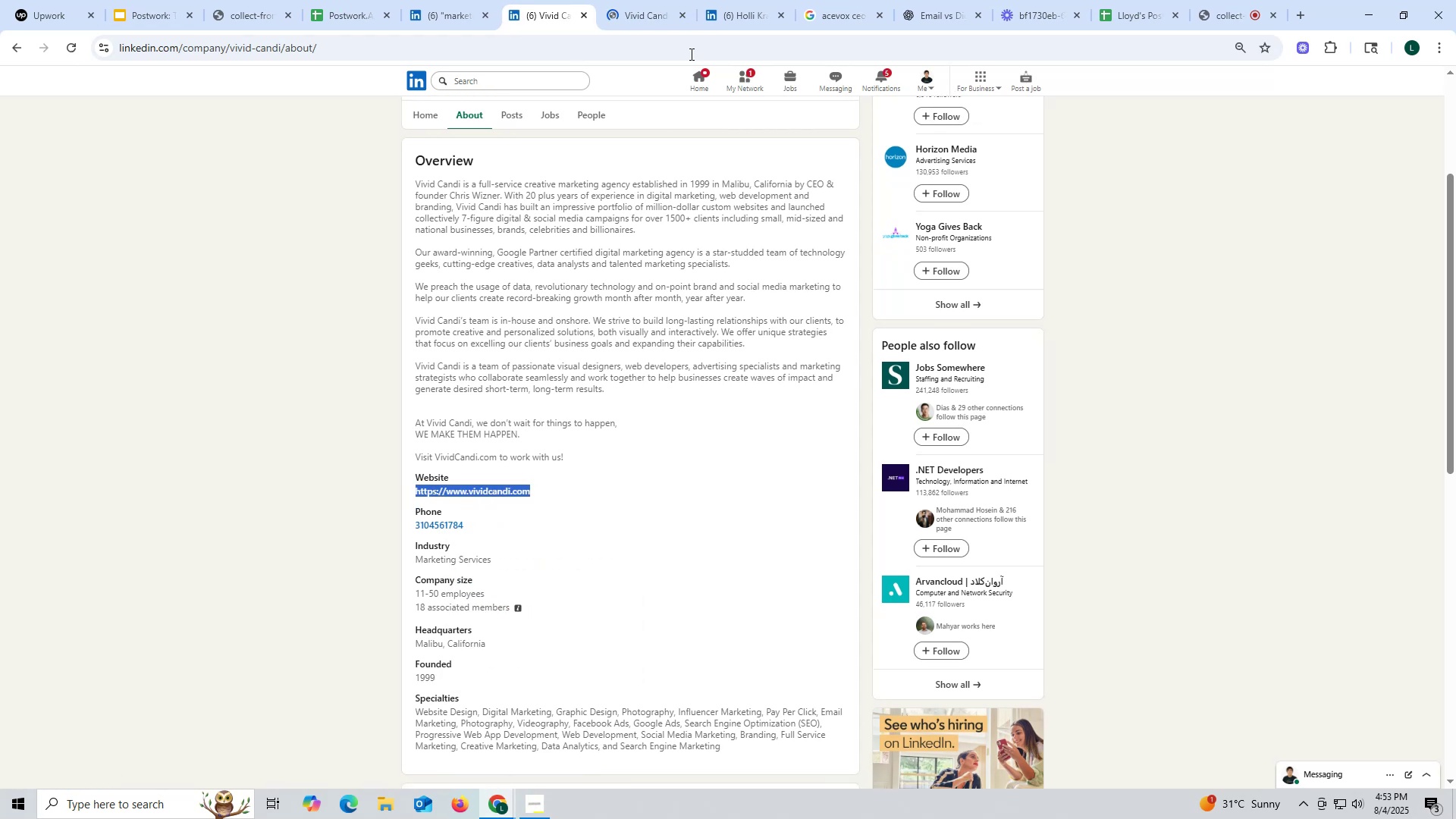 
key(Control+ControlLeft)
 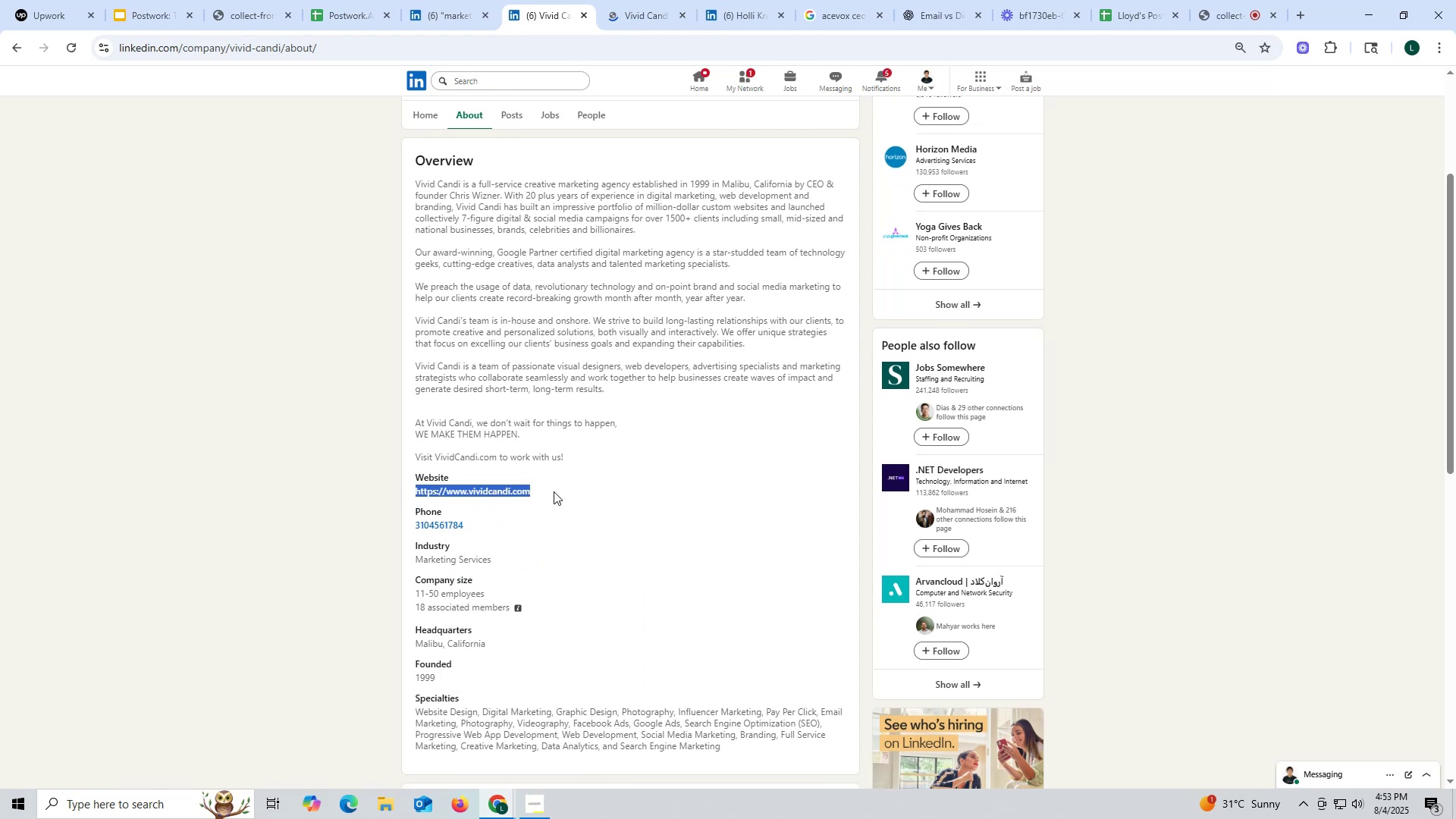 
key(Control+C)
 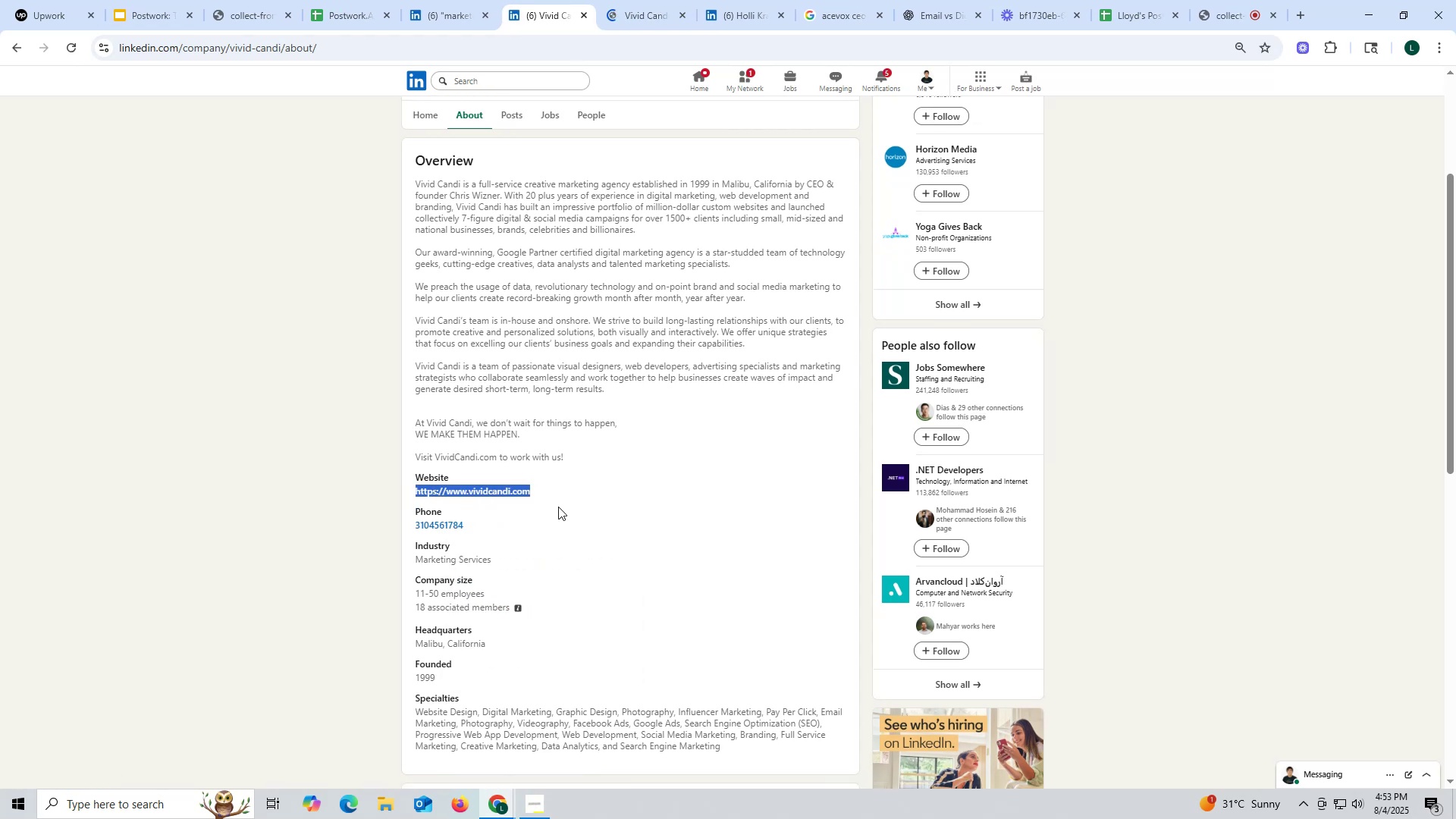 
key(Control+ControlLeft)
 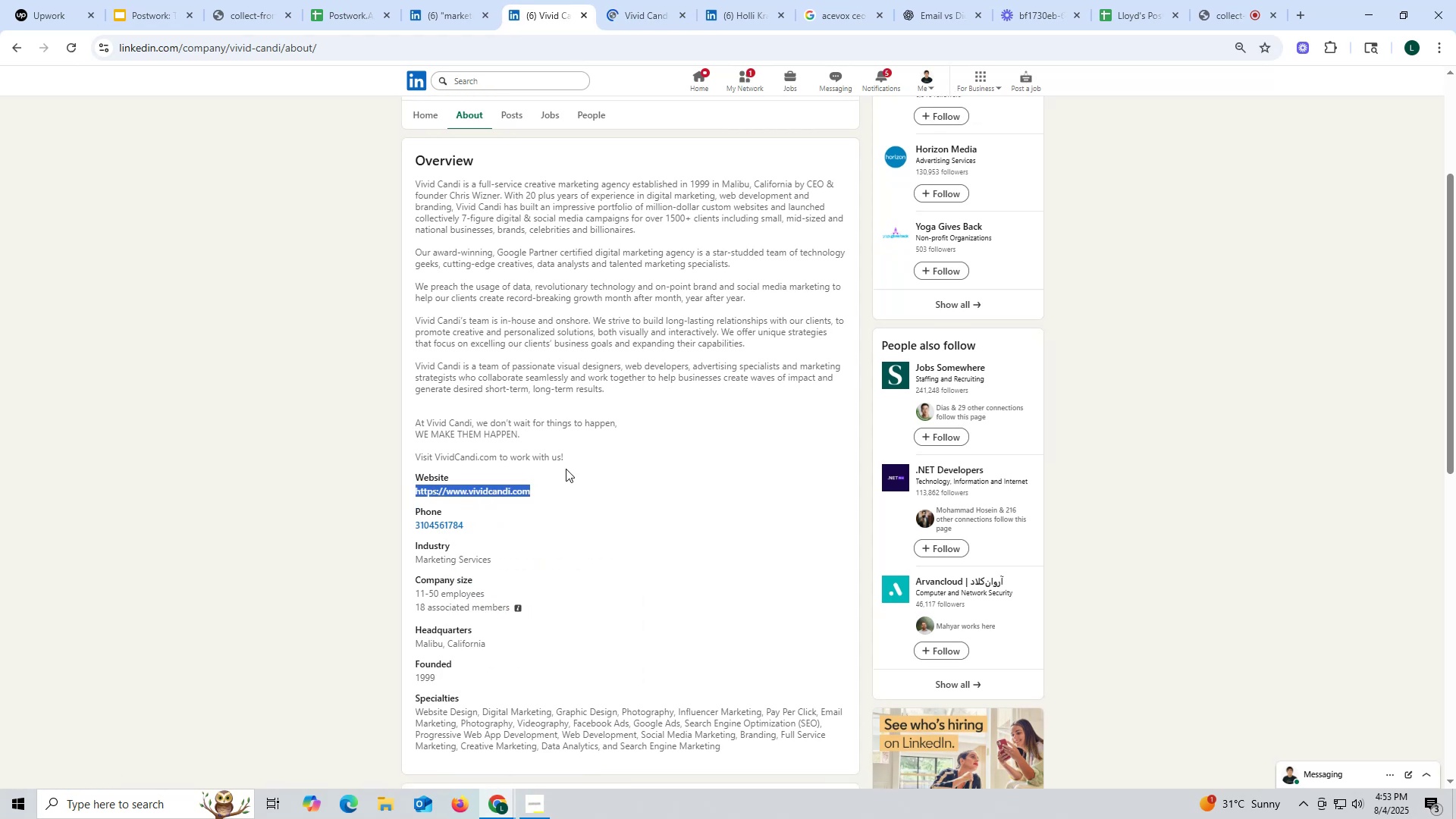 
key(Control+C)
 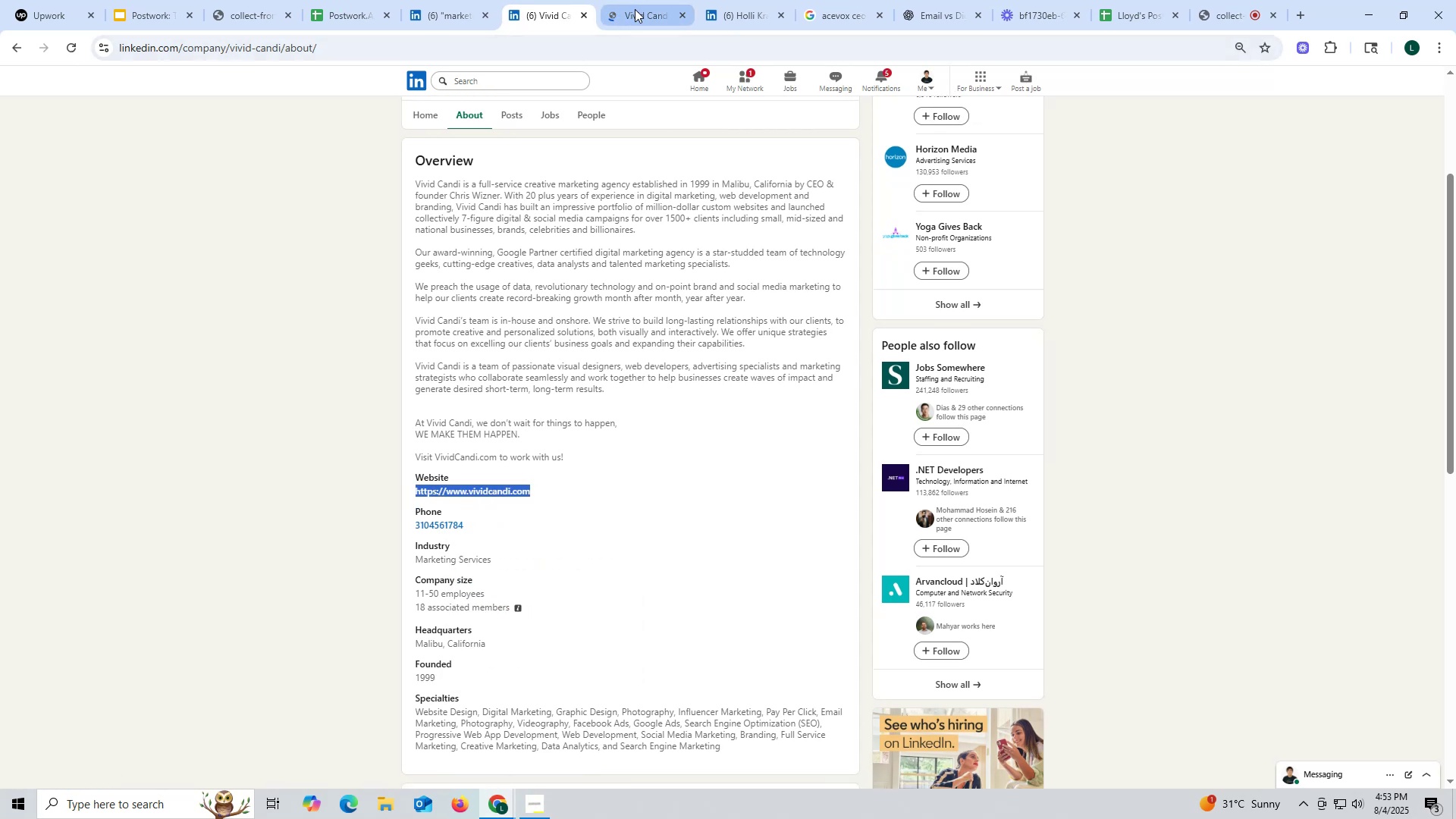 
left_click([635, 9])
 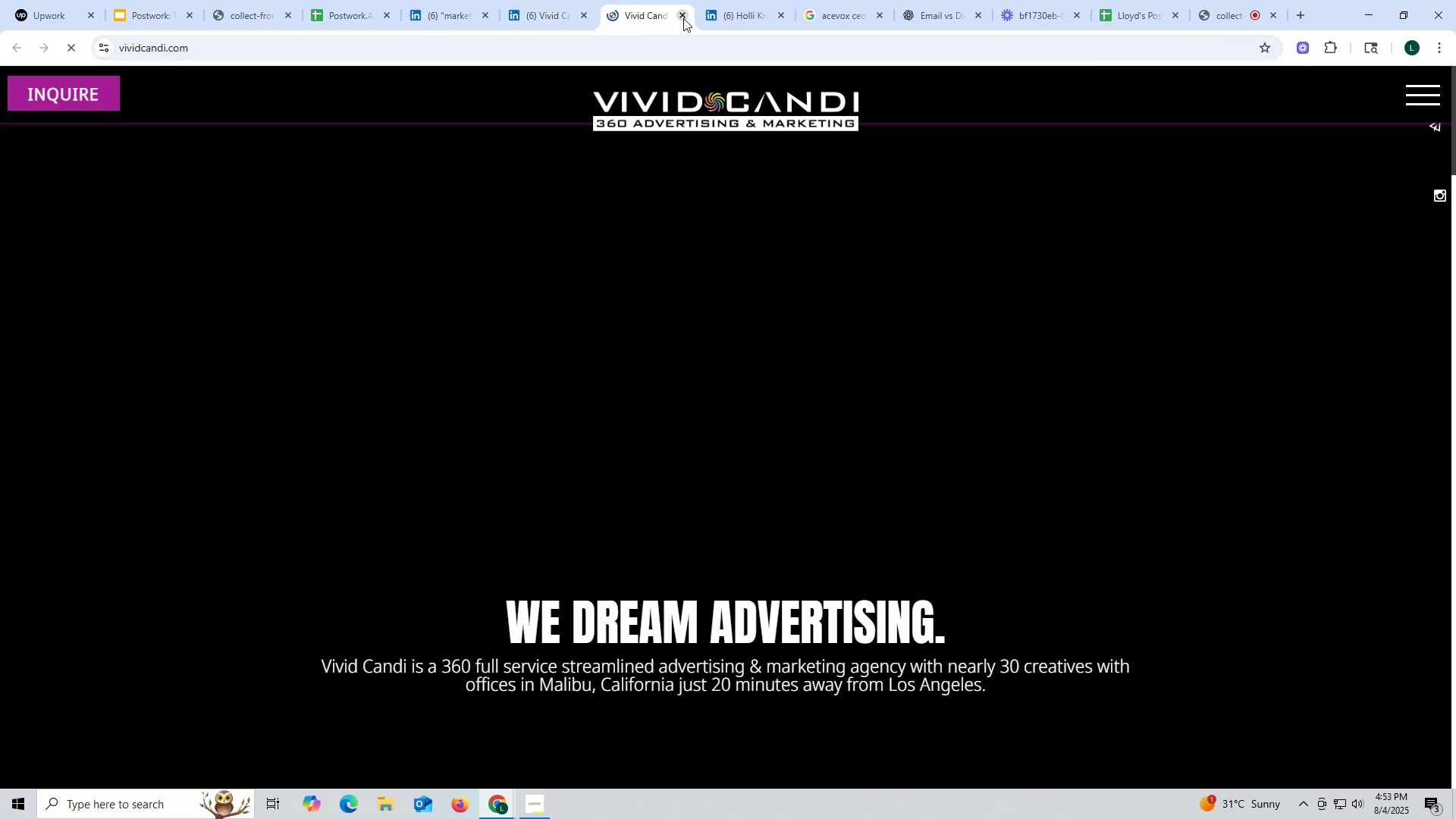 
left_click([686, 17])
 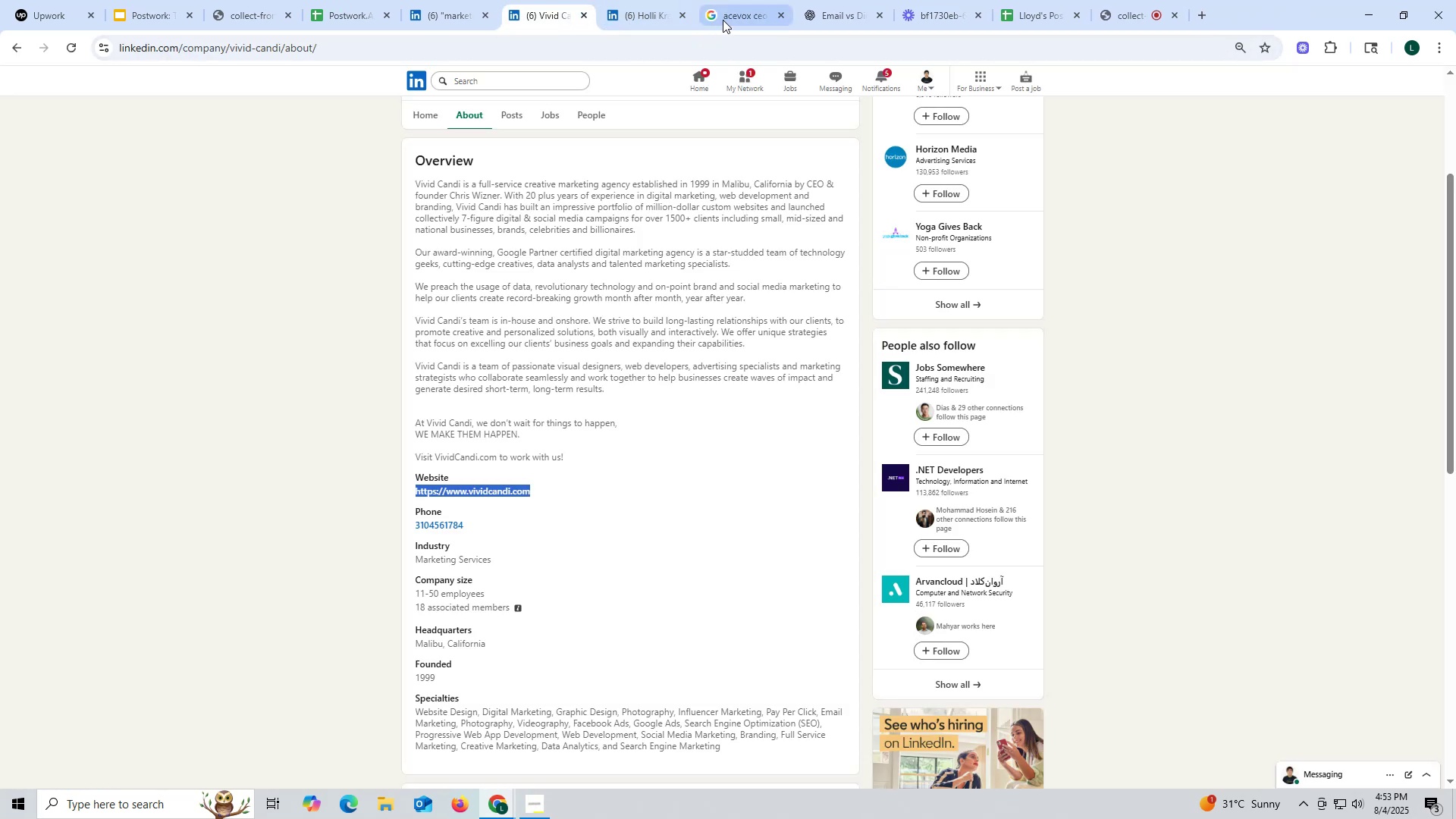 
left_click([724, 18])
 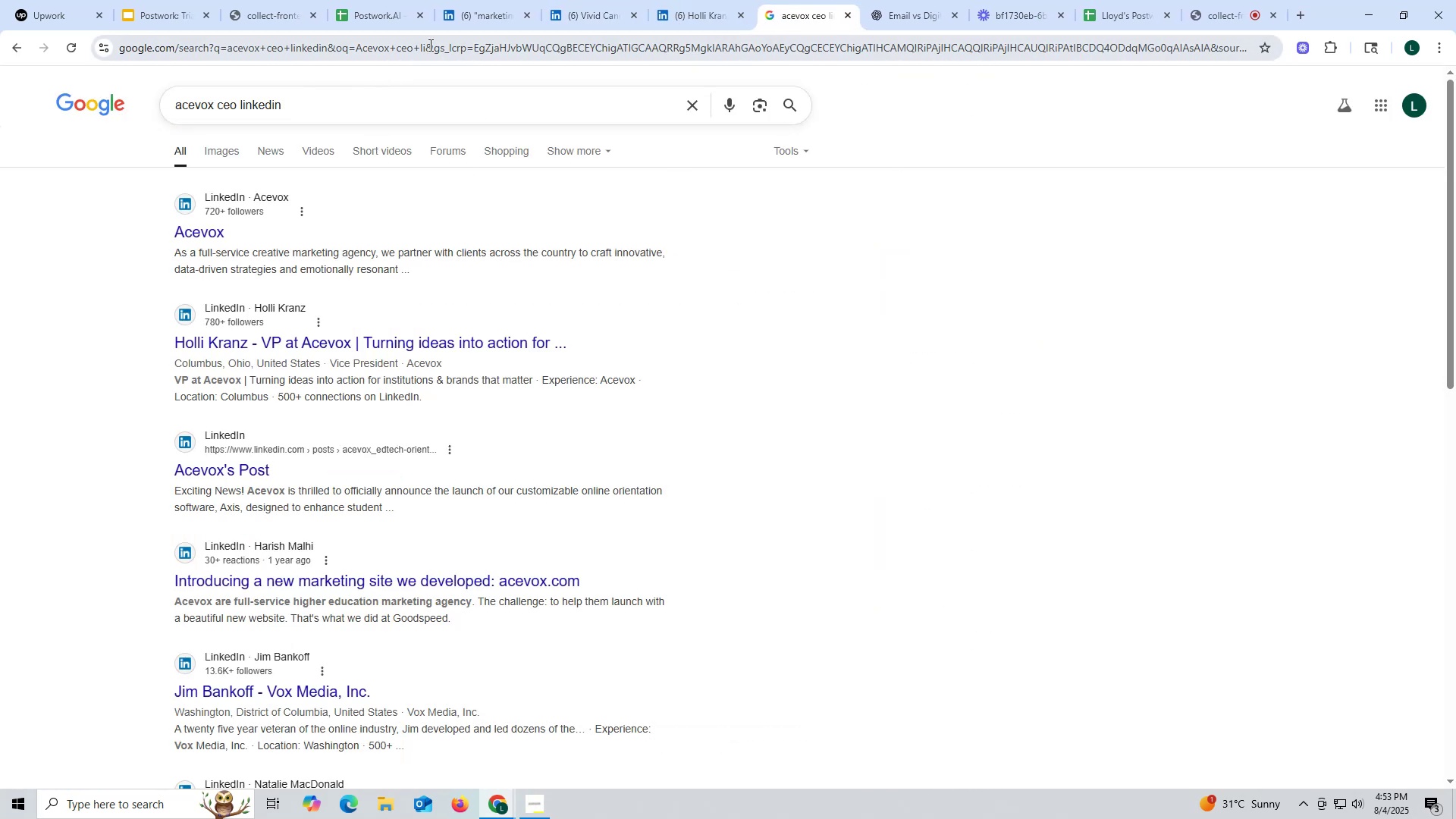 
left_click([893, 16])
 